 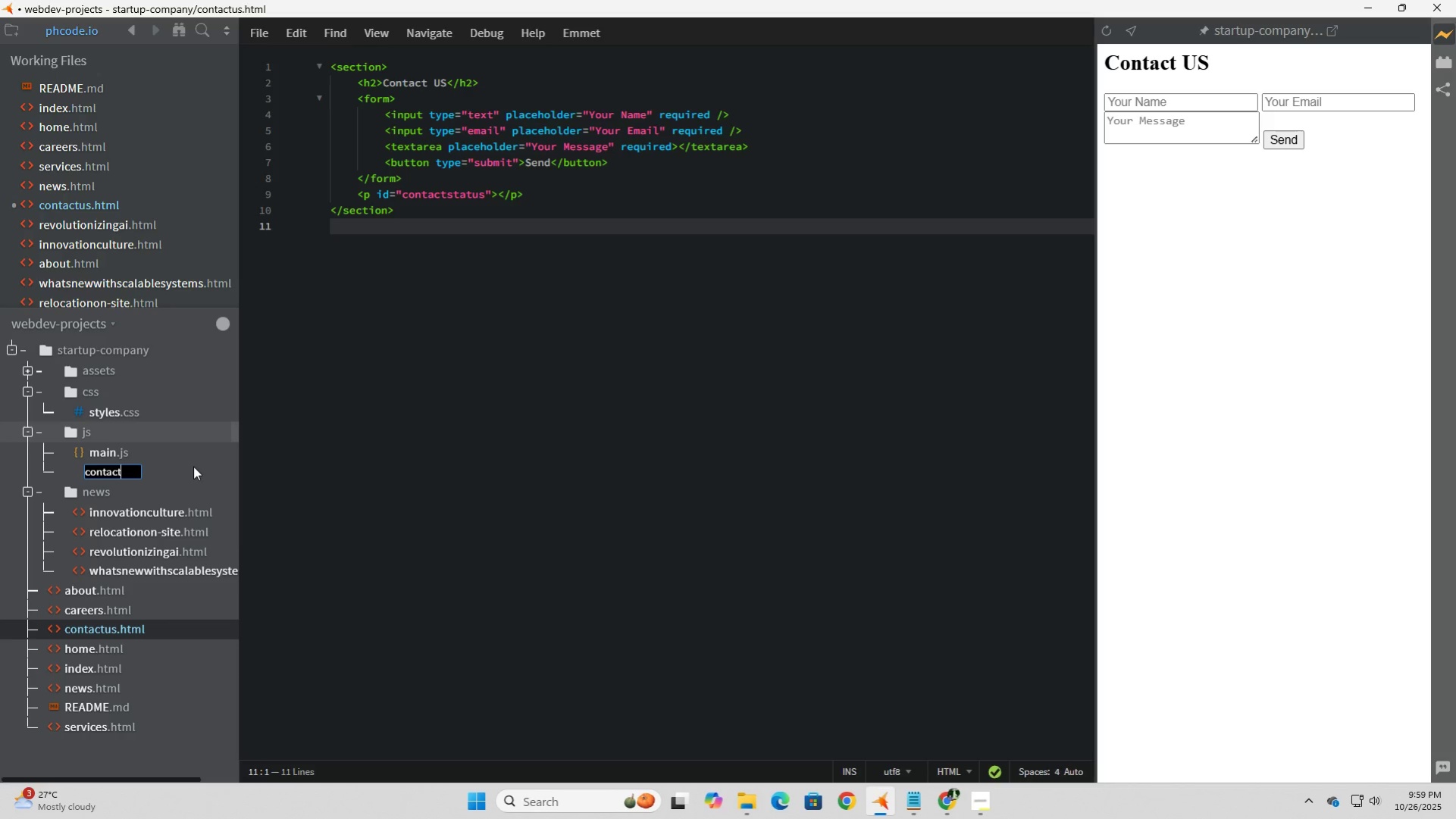 
type(.js)
 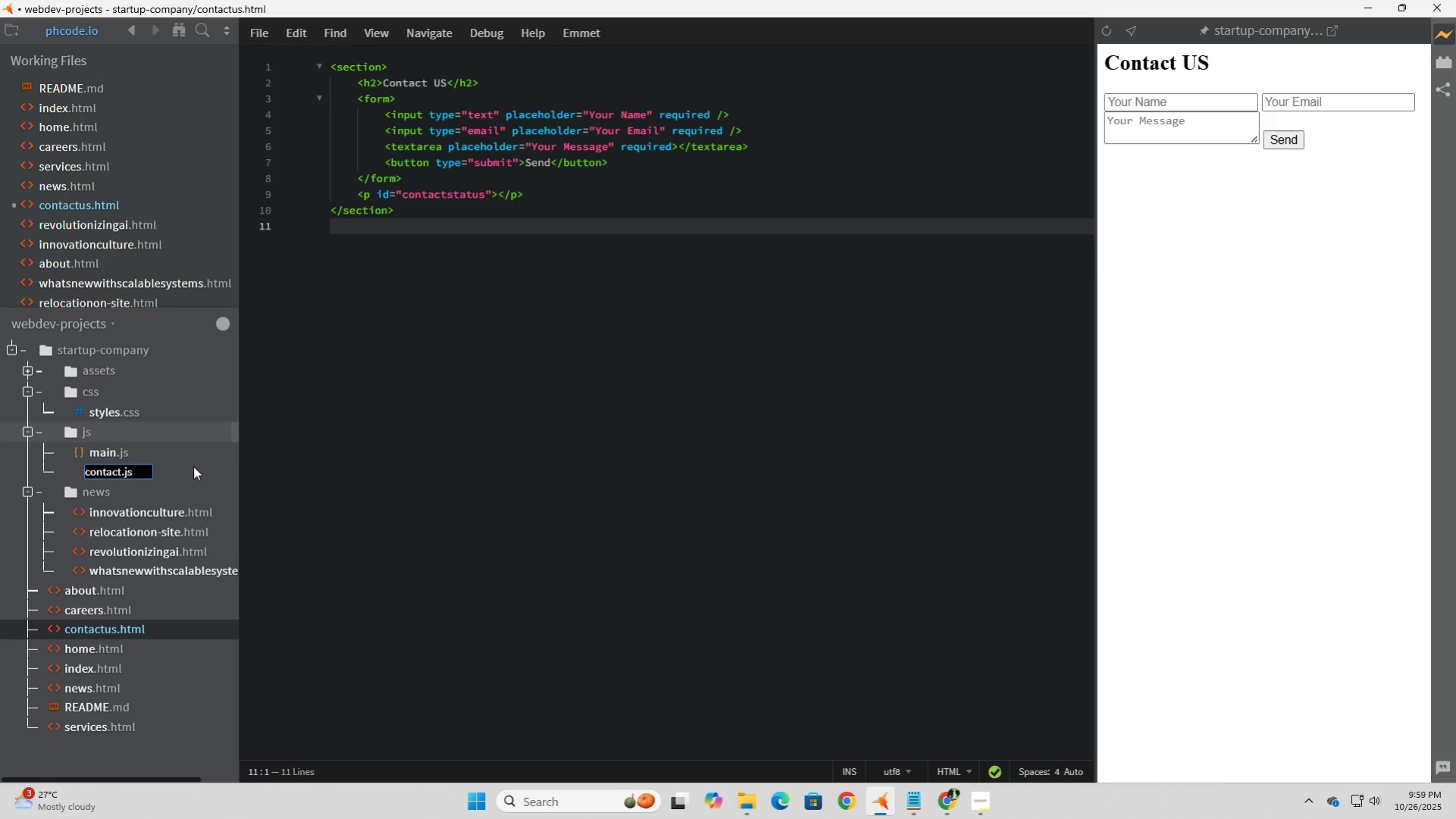 
key(Enter)
 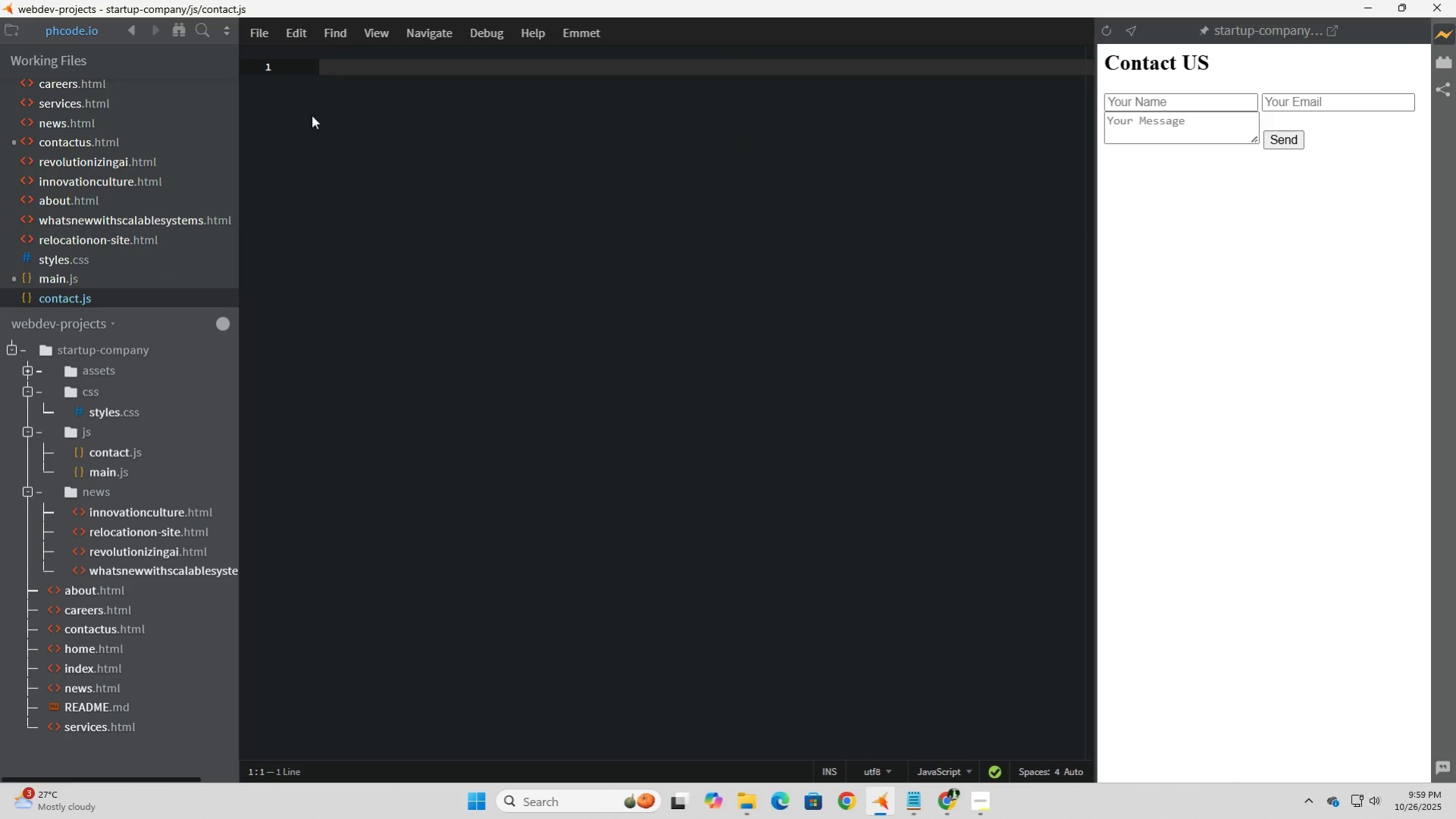 
left_click([366, 68])
 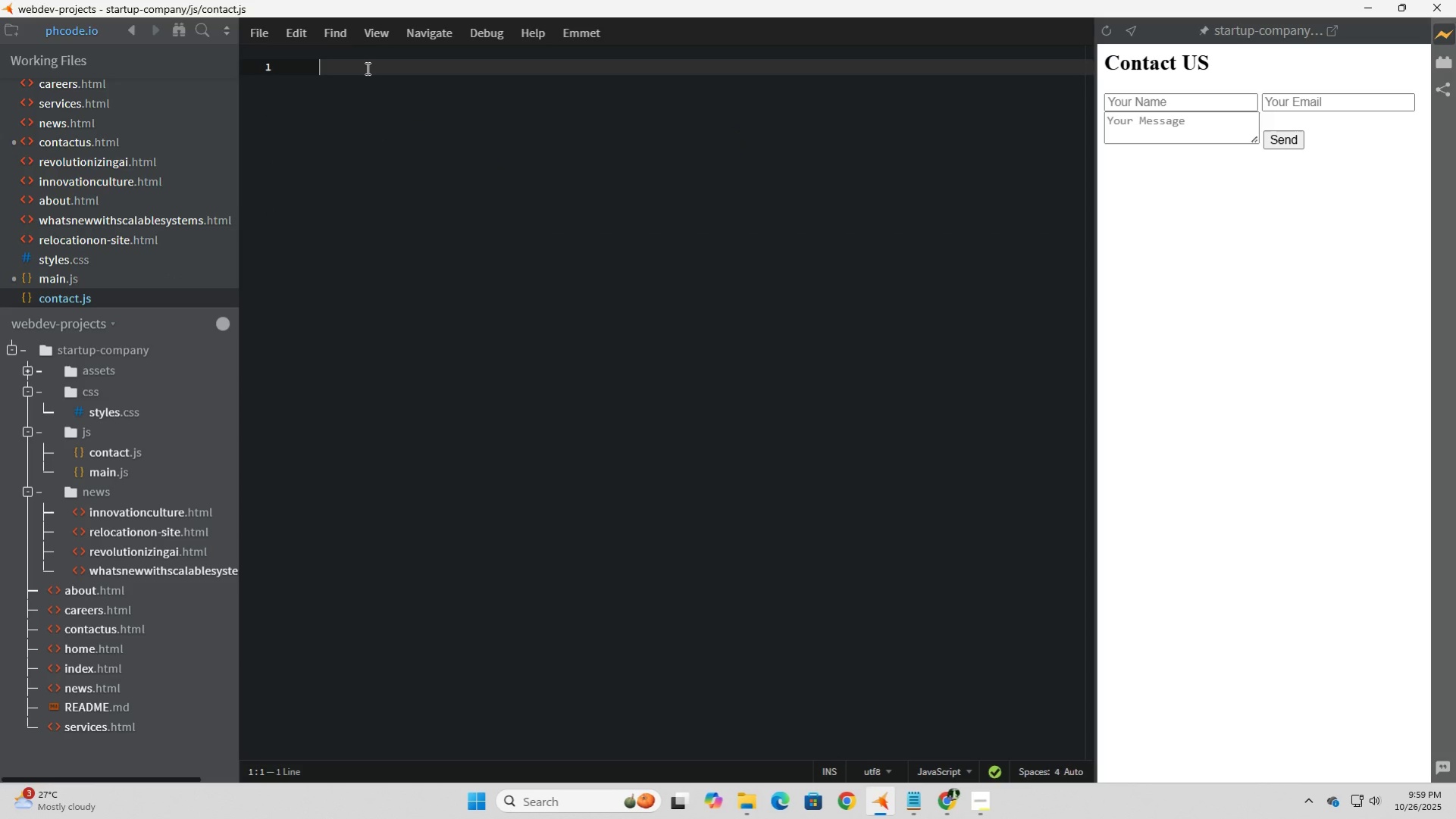 
left_click([366, 68])
 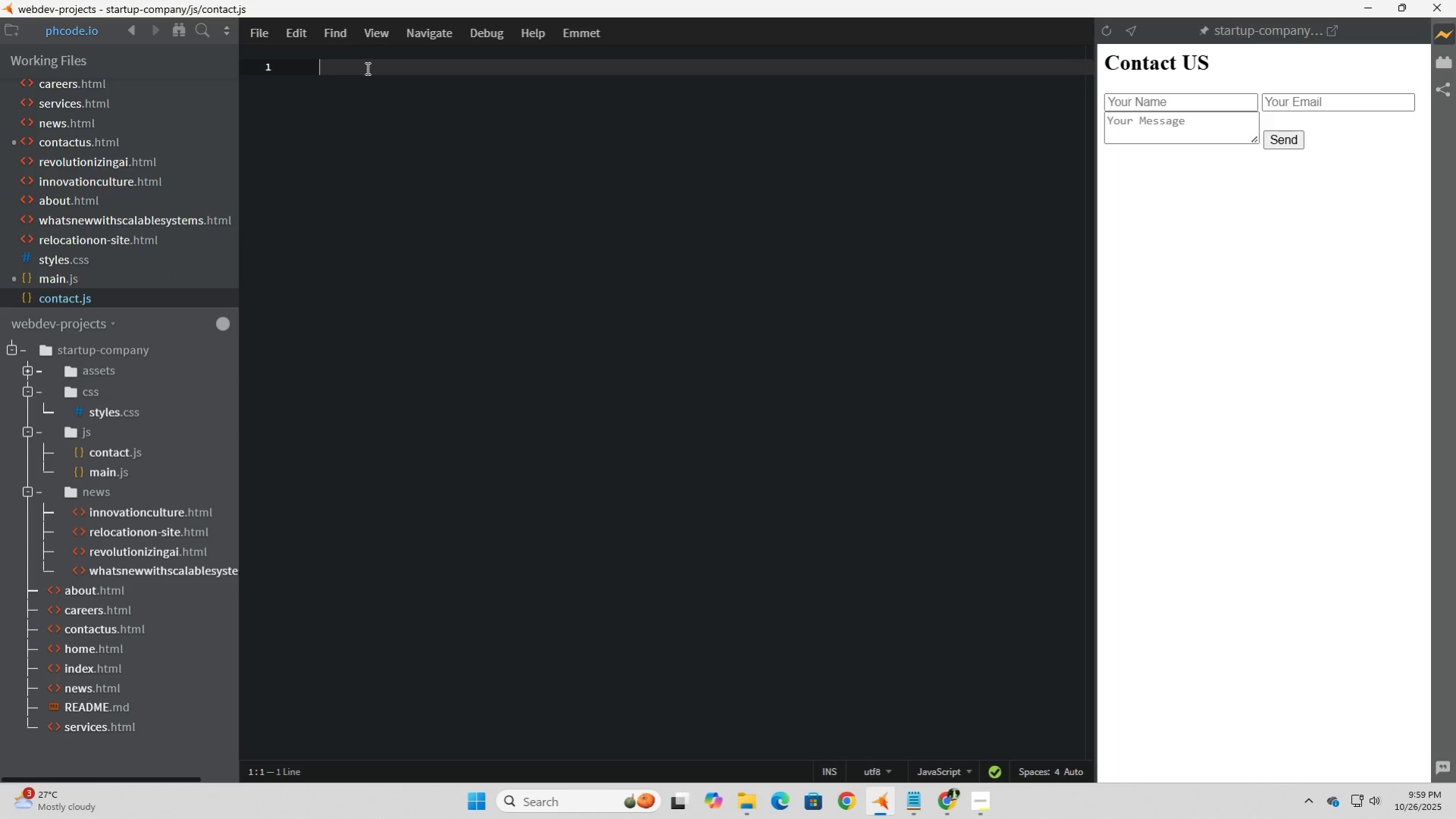 
left_click([366, 68])
 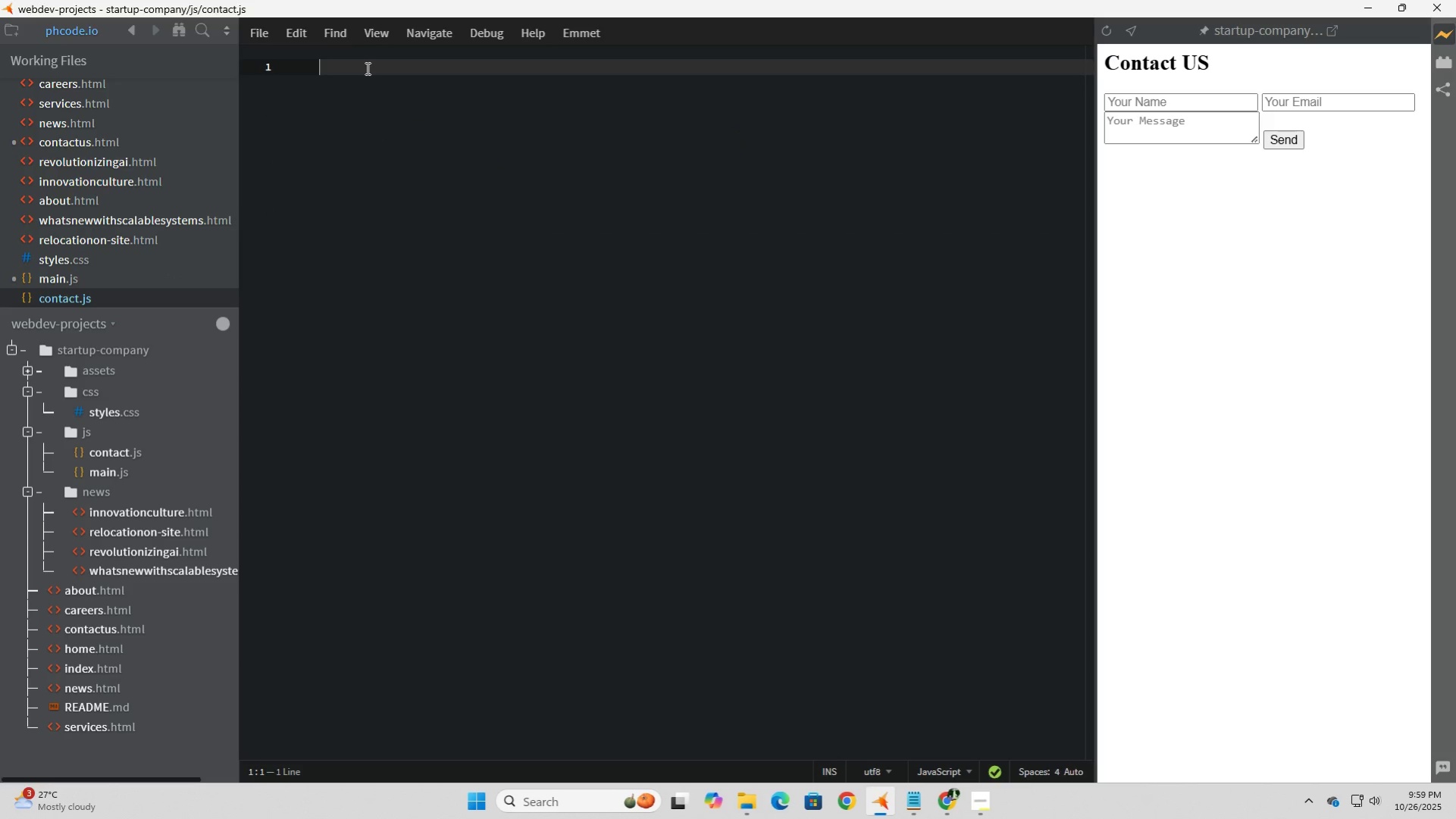 
left_click([366, 68])
 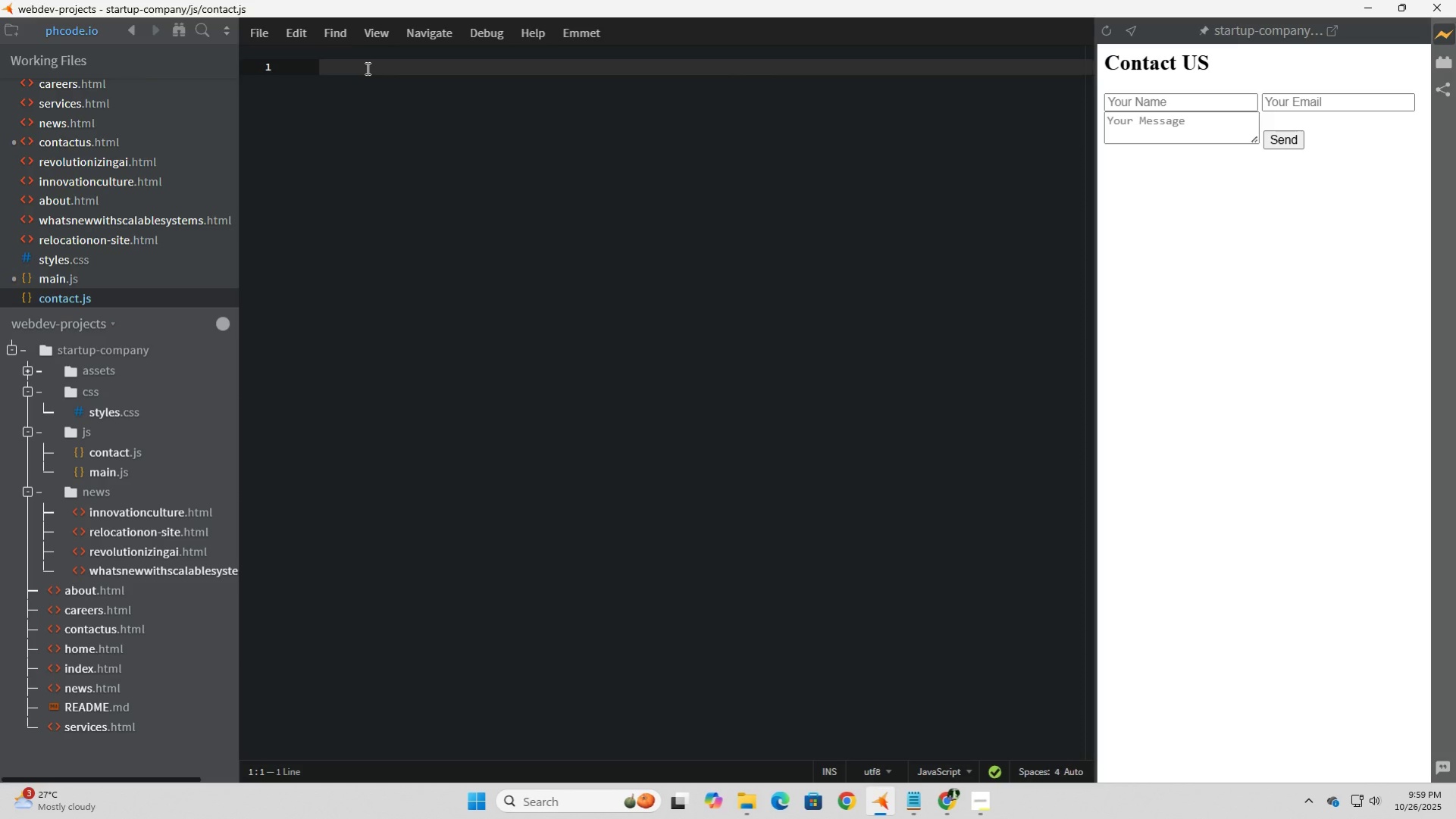 
type(// Contact us script)
 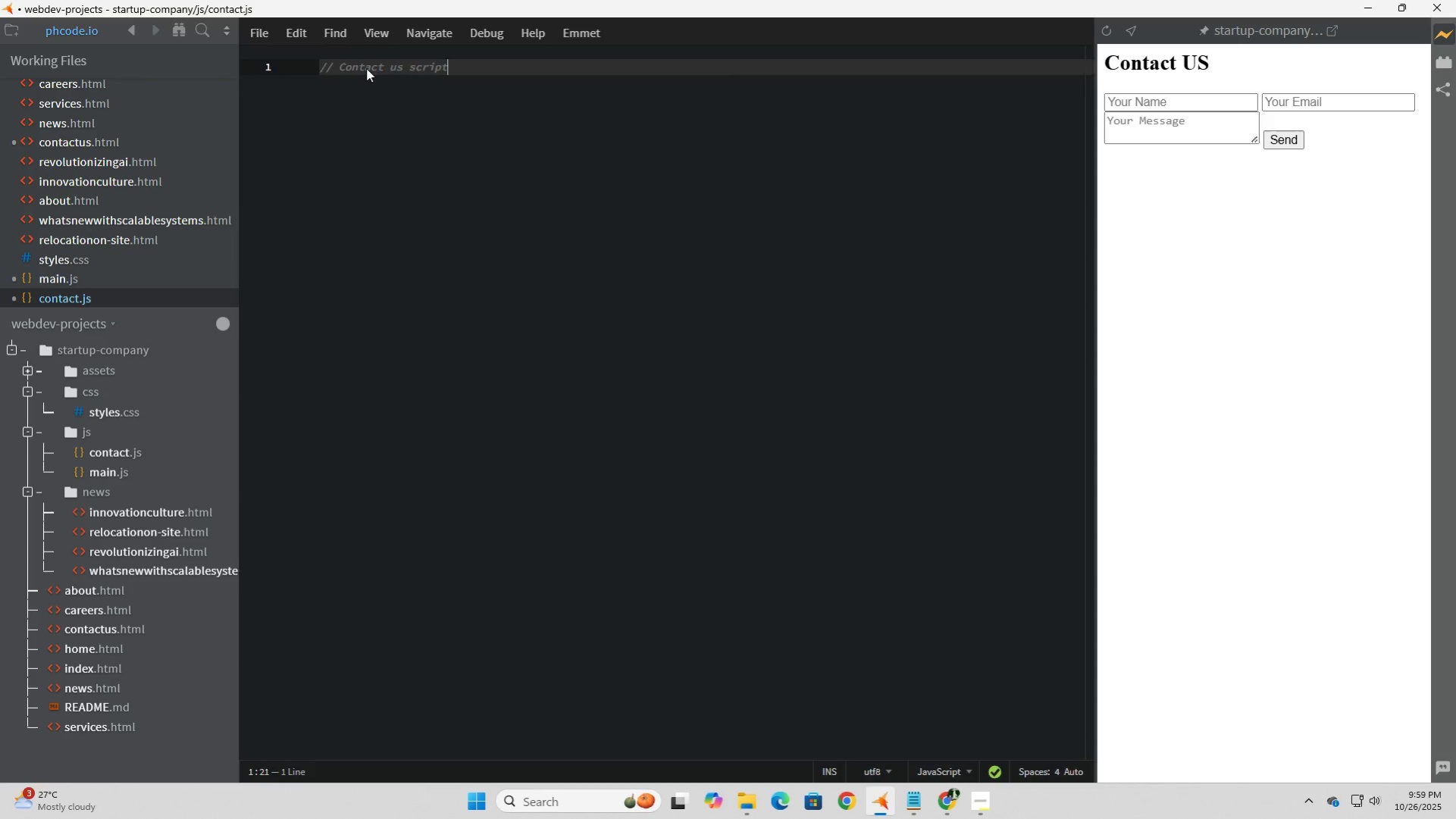 
key(Enter)
 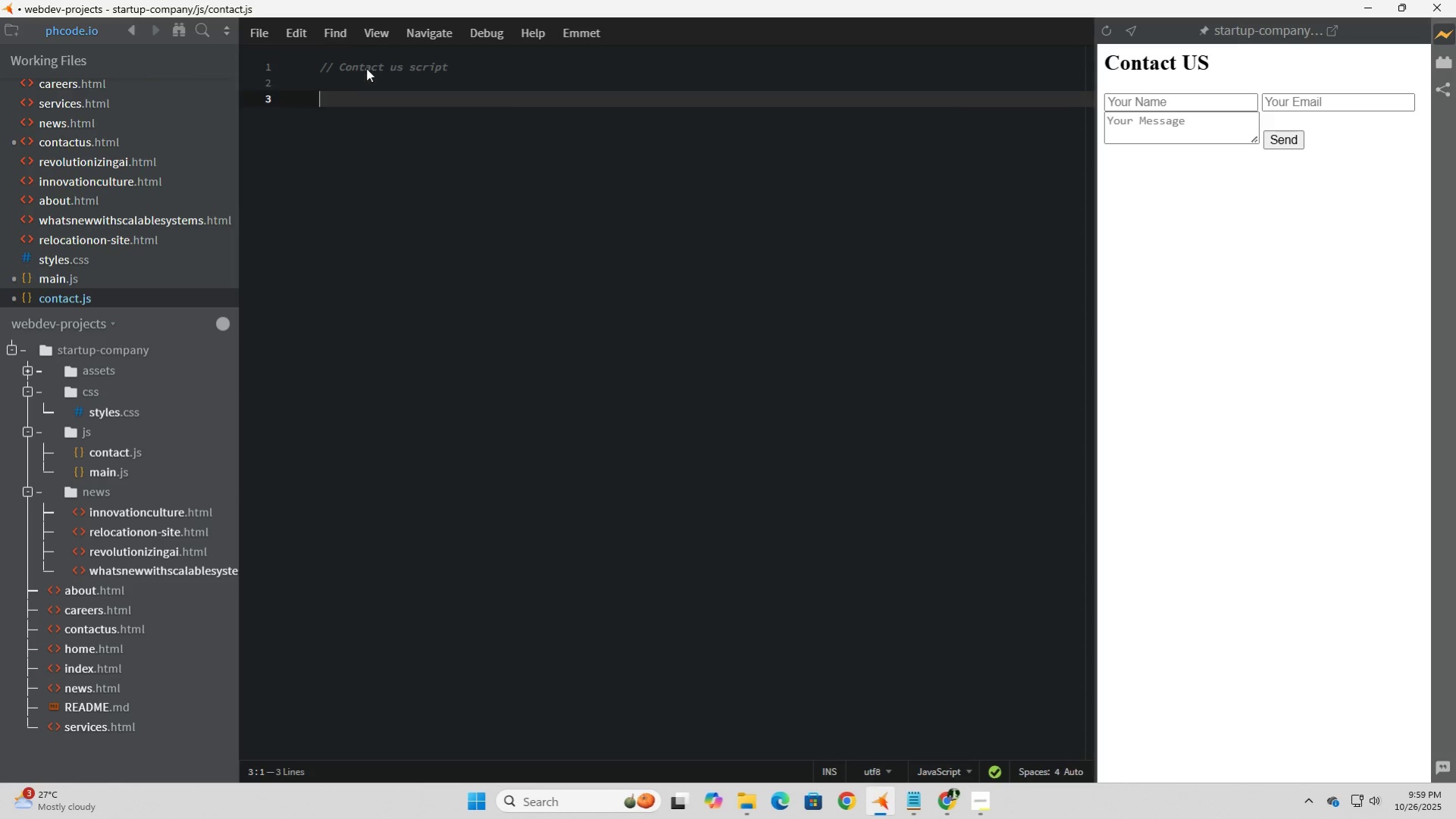 
key(Enter)
 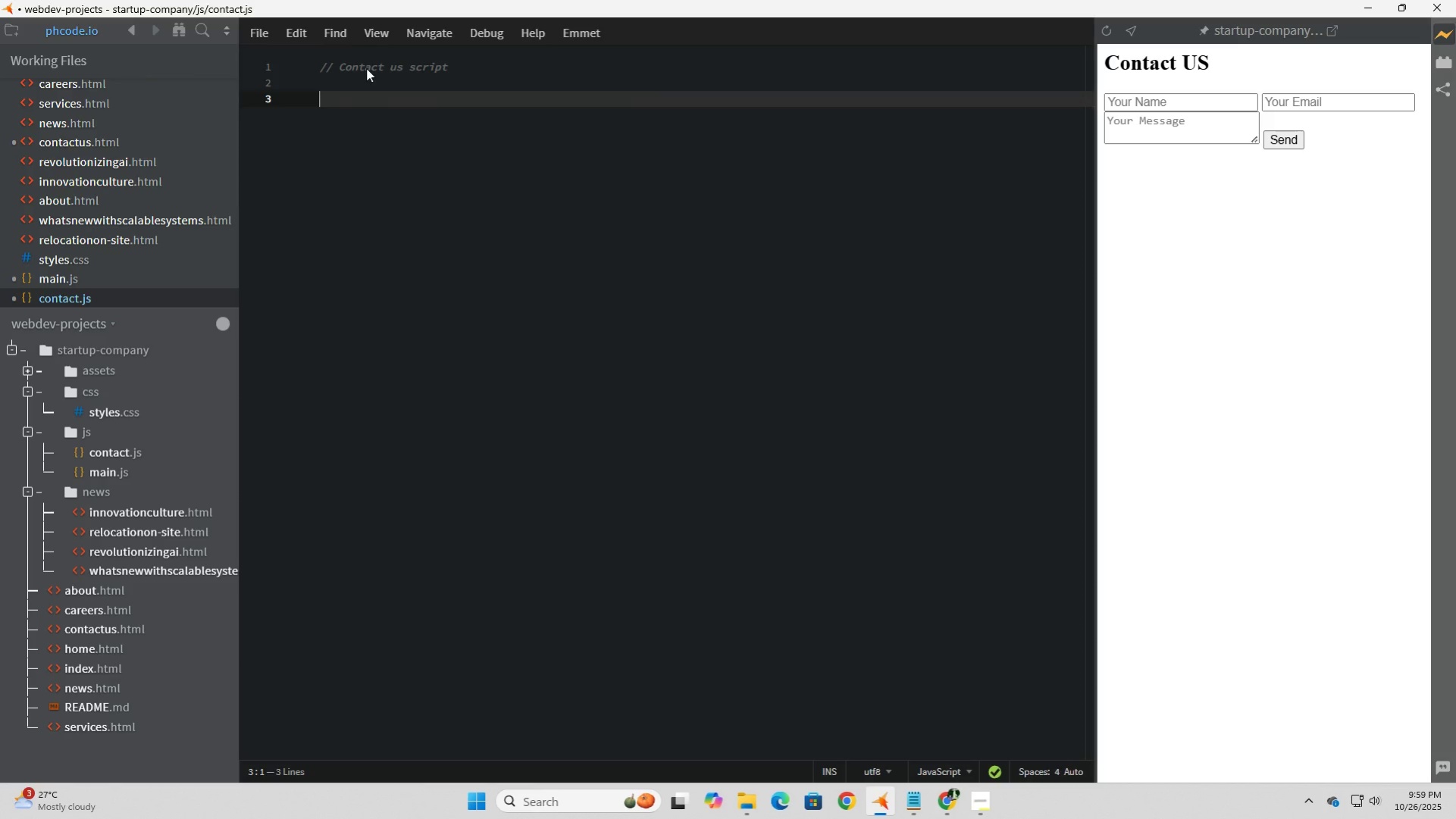 
key(Backspace)
 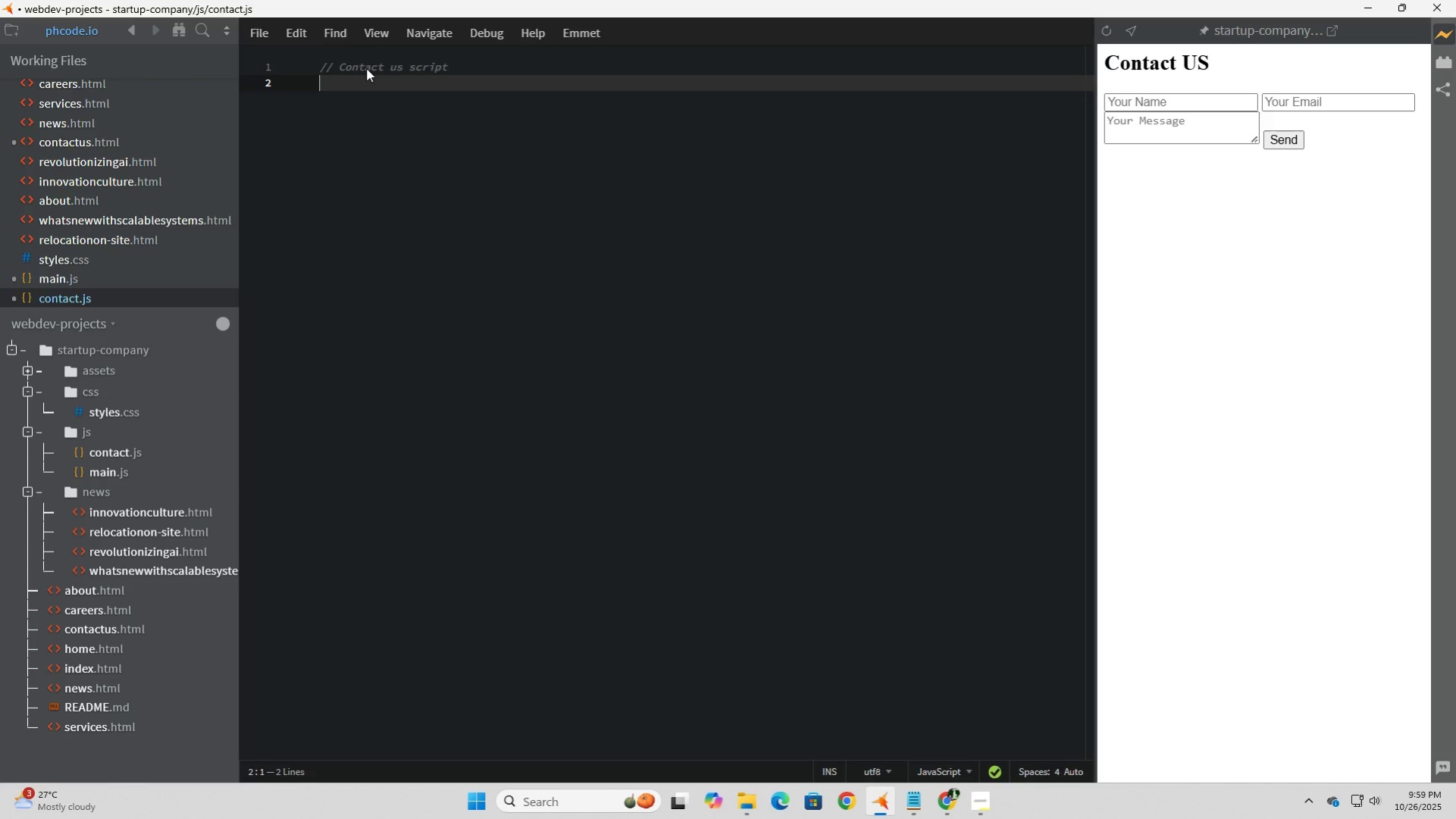 
wait(8.08)
 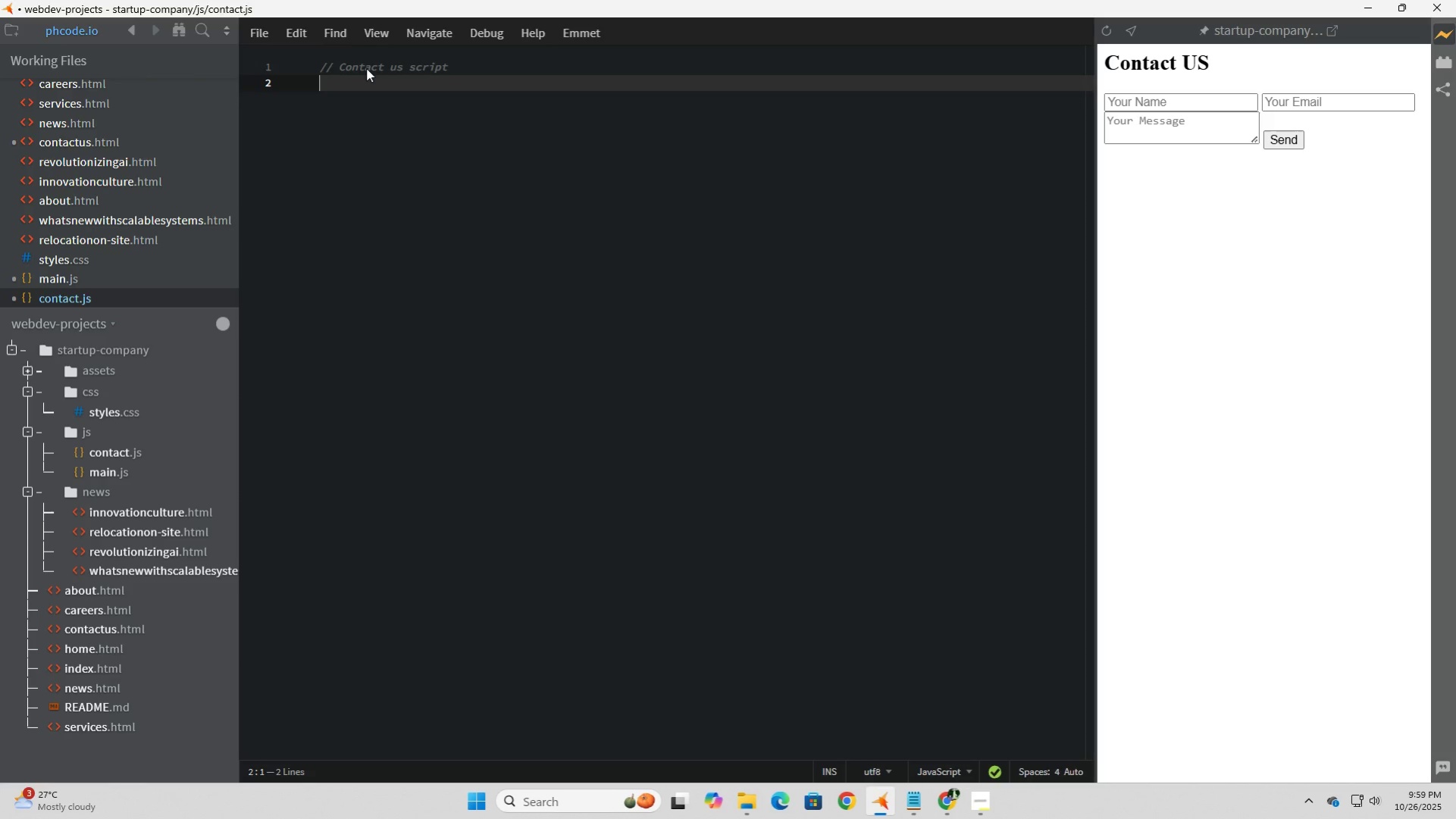 
type(document.get)
key(Tab)
 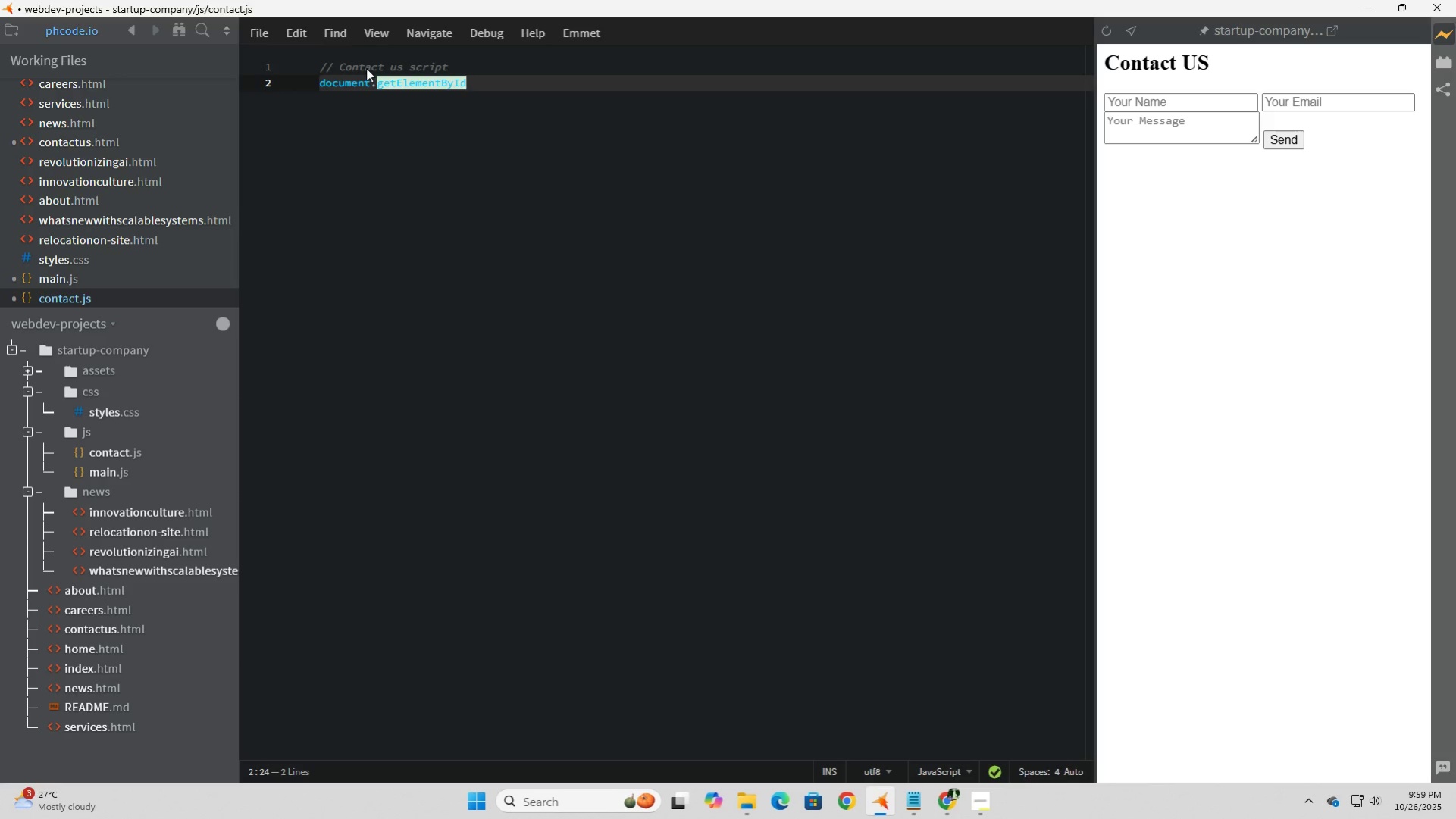 
key(Shift+9)
 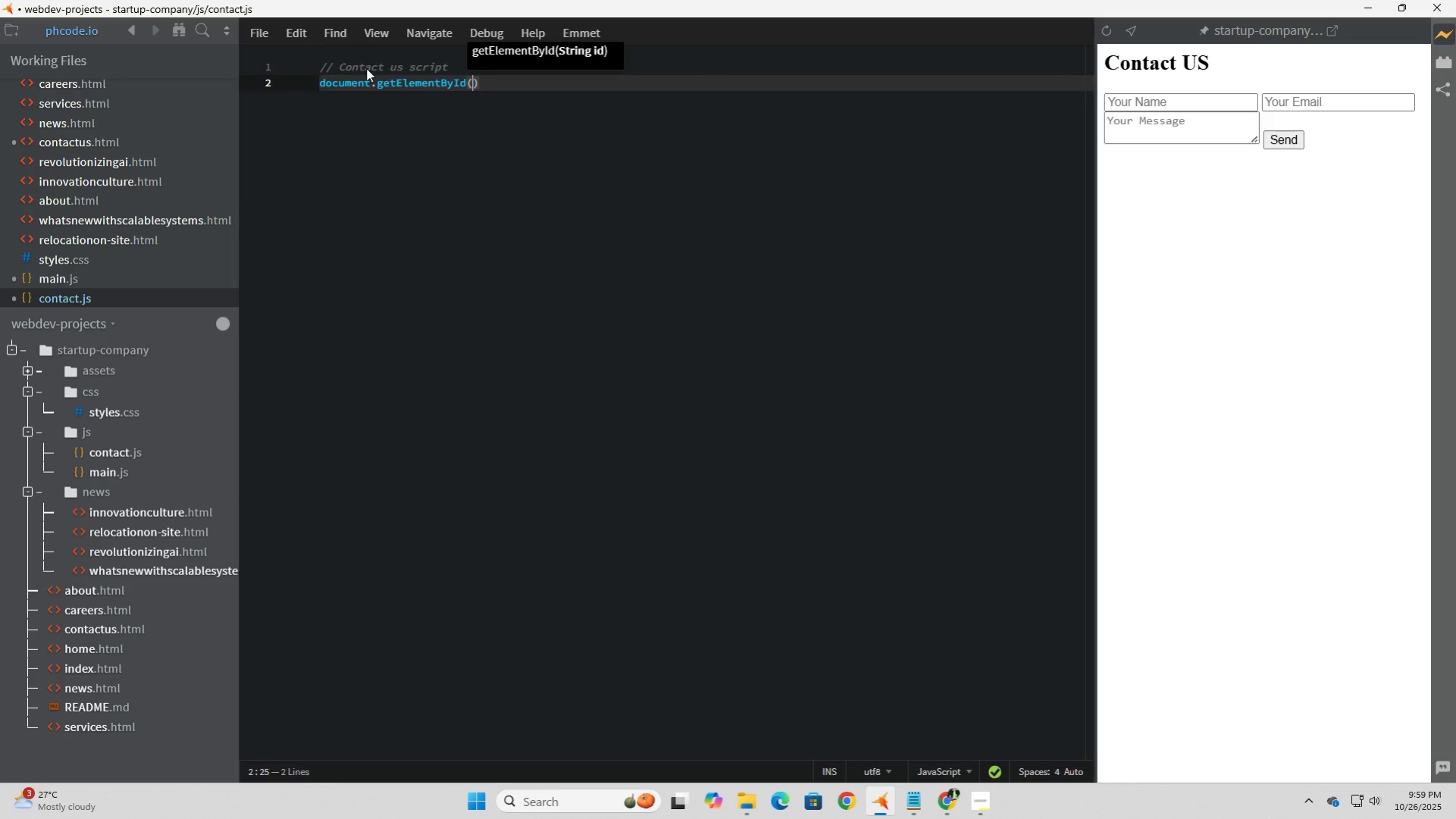 
type('contactForm)
 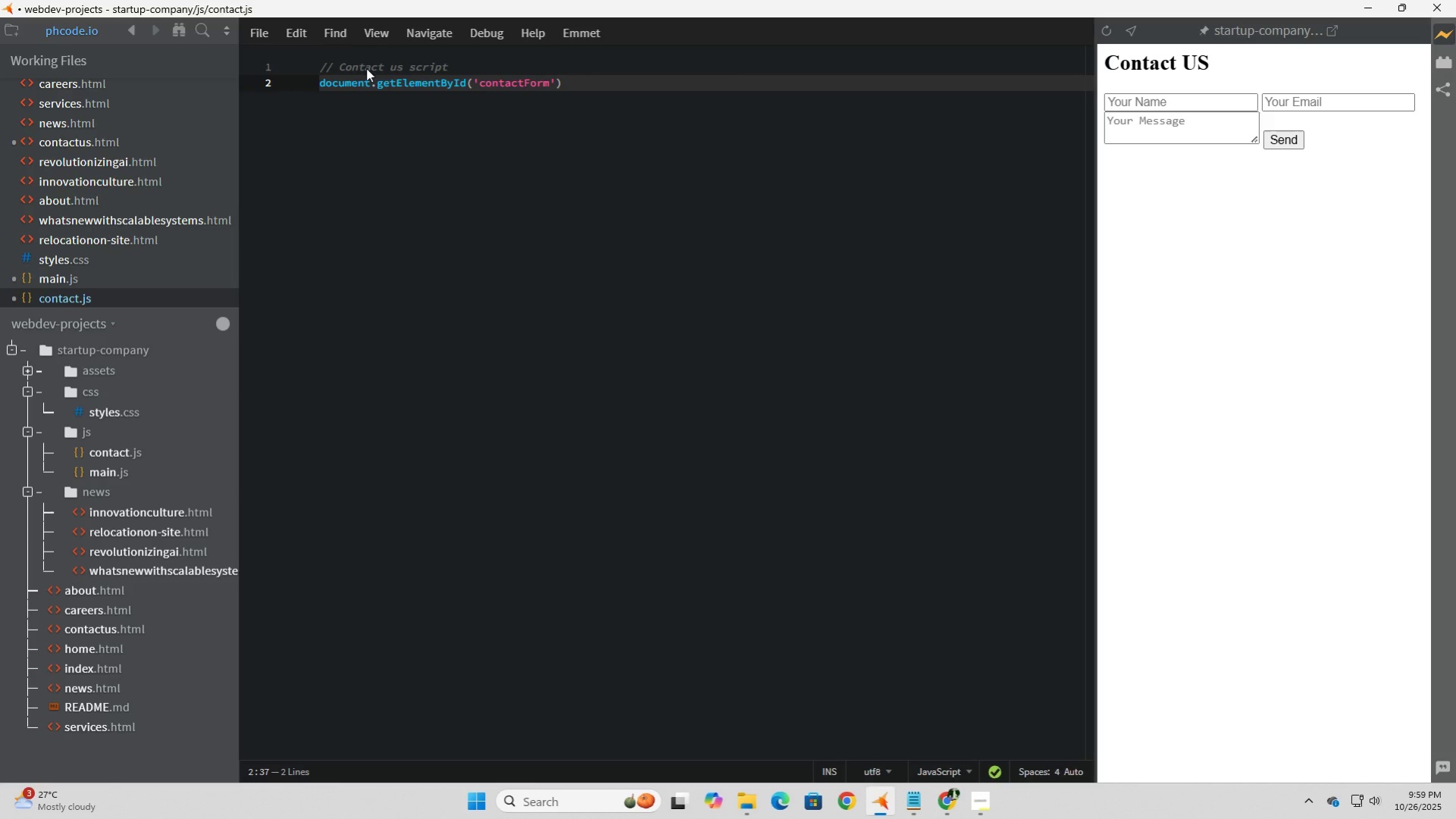 
key(ArrowRight)
 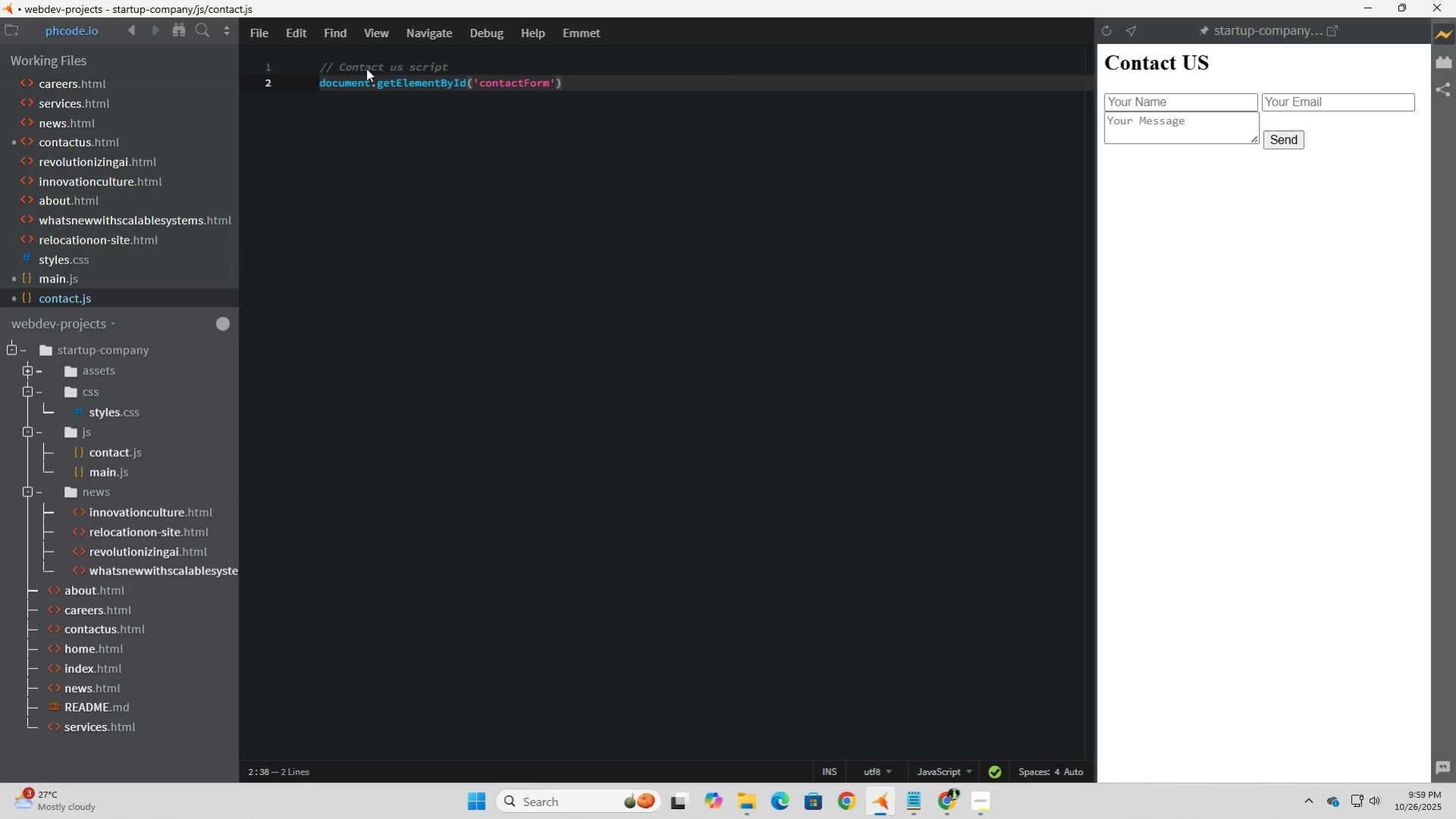 
key(ArrowRight)
 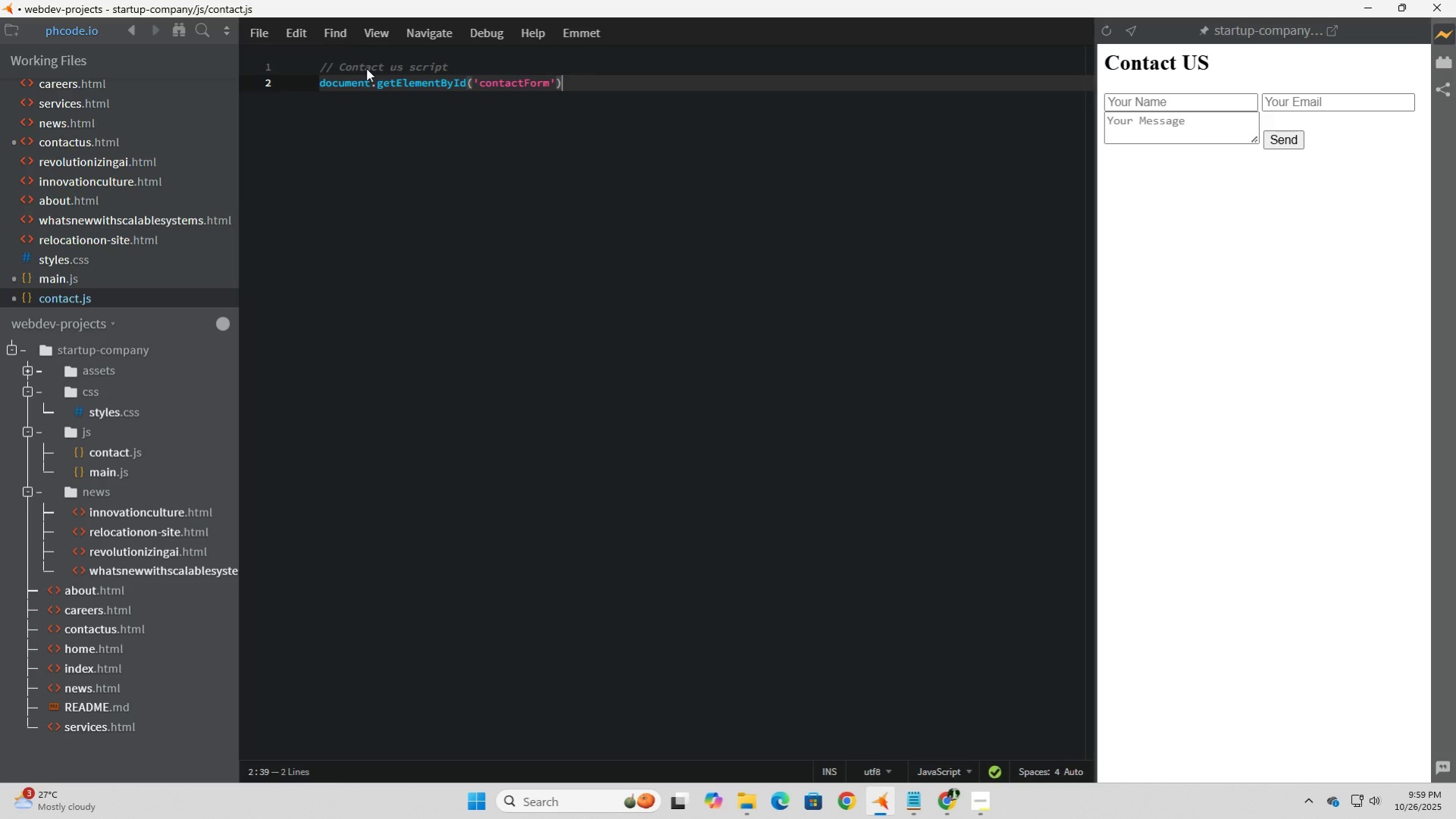 
type(.add)
key(Tab)
type(('submit', e = )
key(Backspace)
type(> {)
 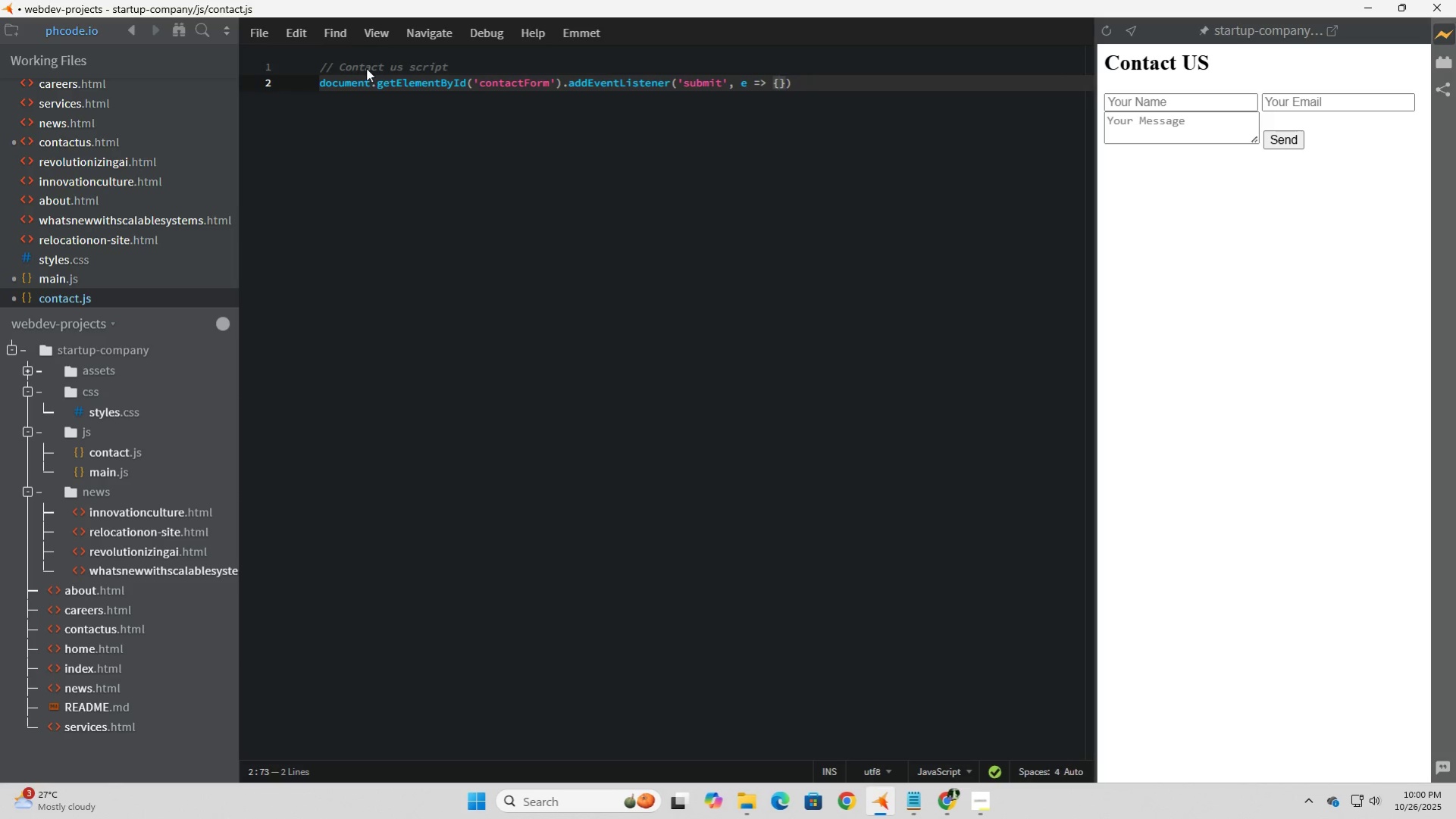 
key(Enter)
 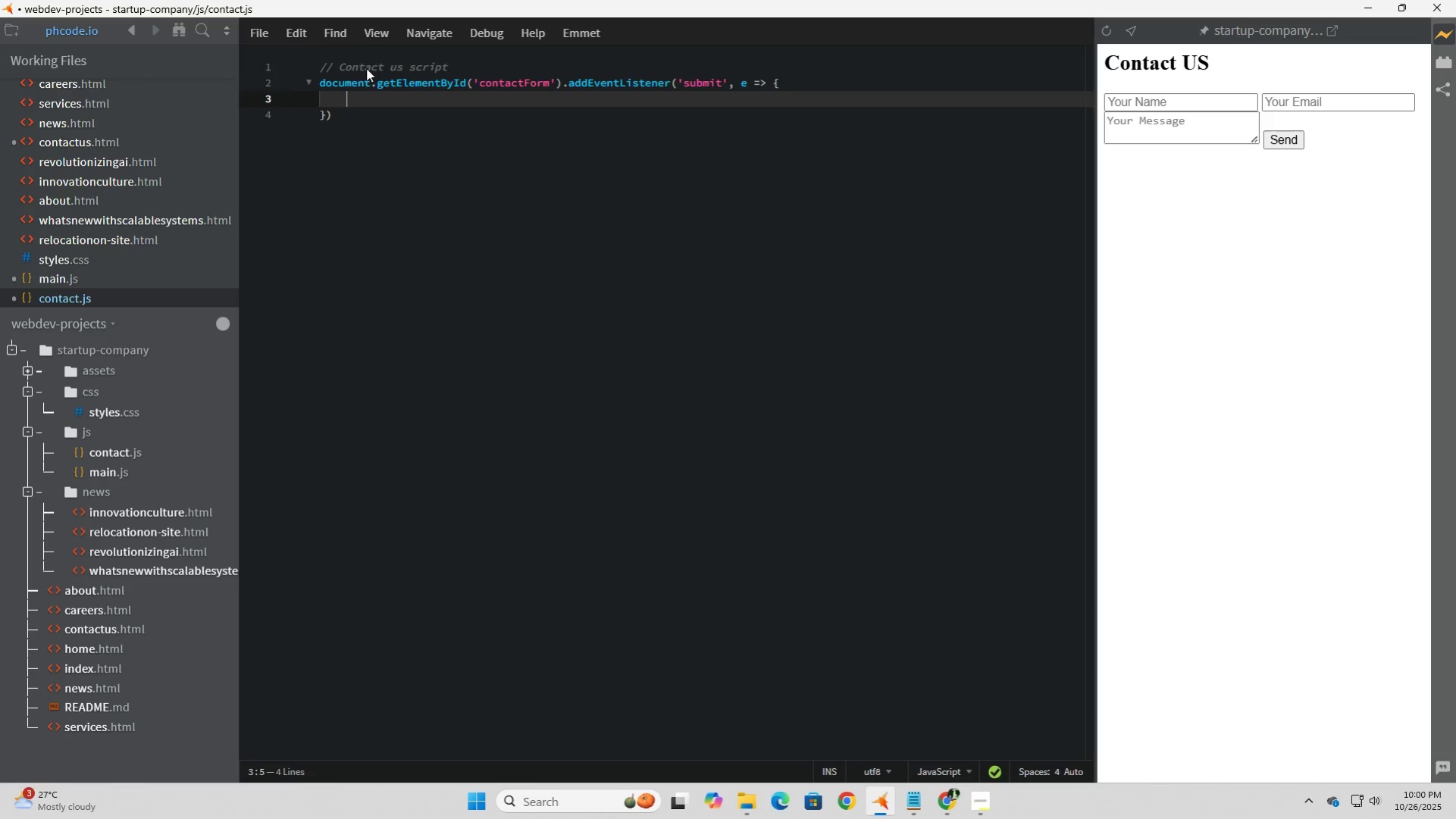 
wait(13.69)
 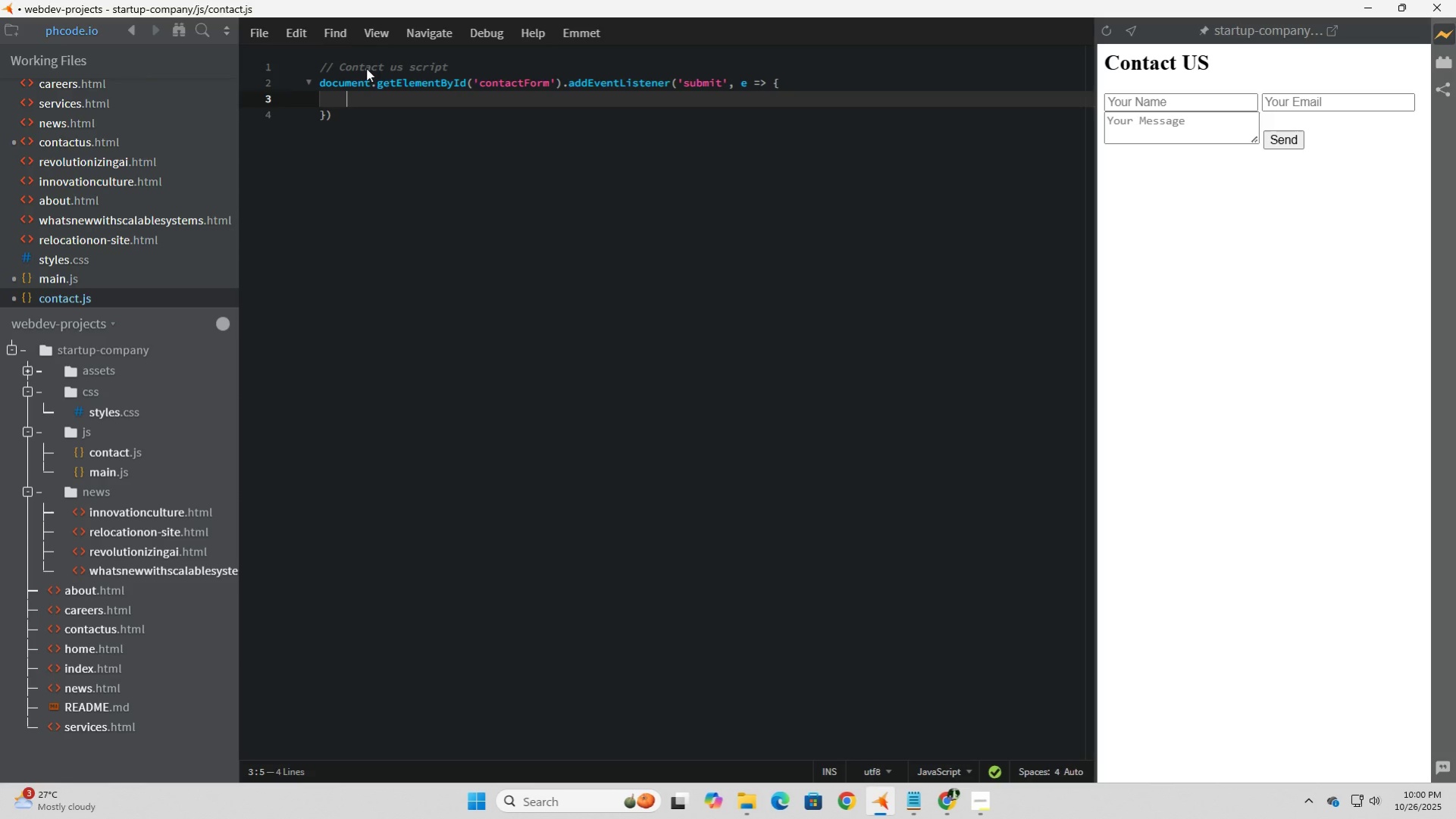 
type(e.preven)
key(Tab)
type(();)
 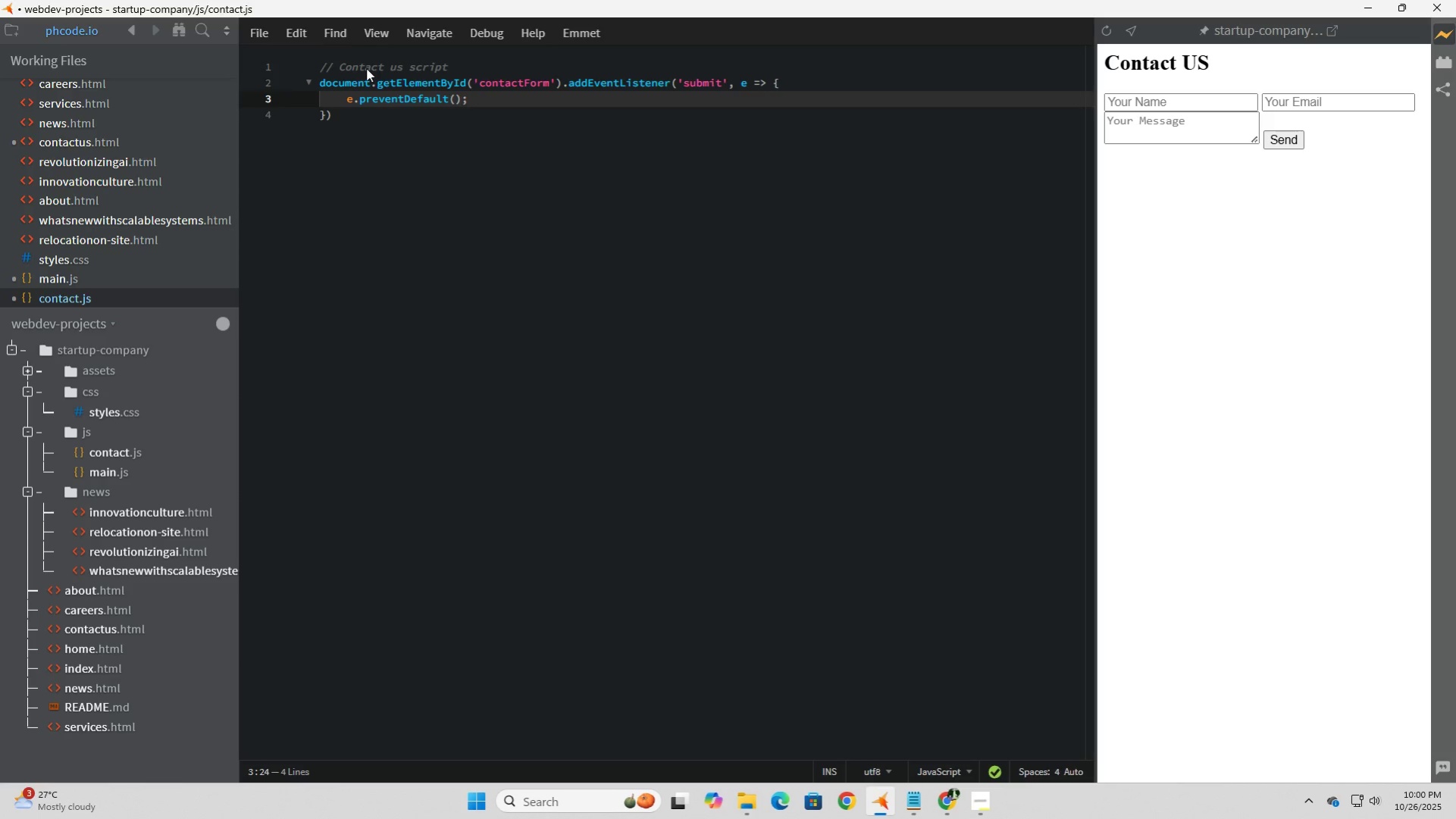 
key(Enter)
 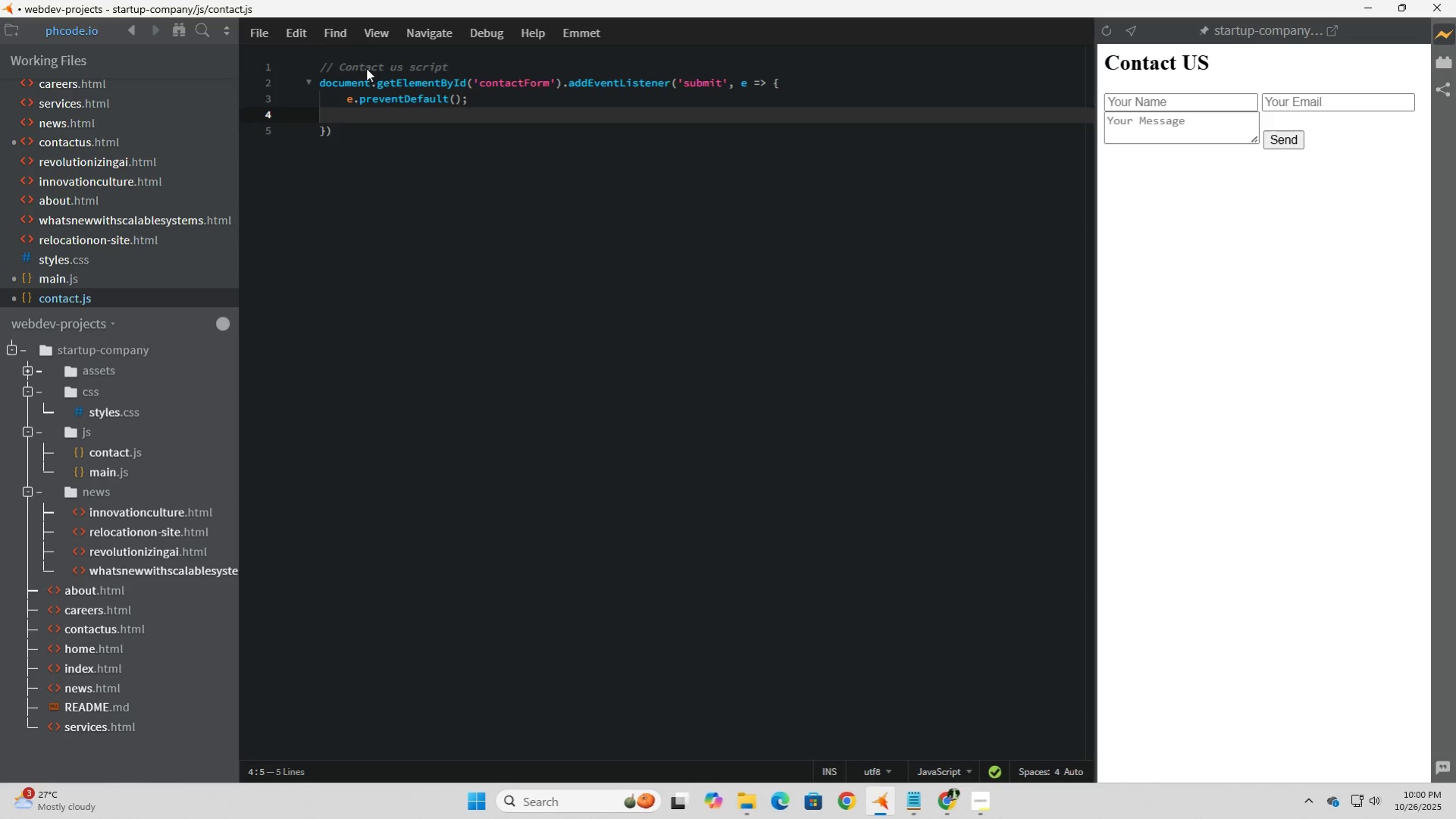 
type(docu)
 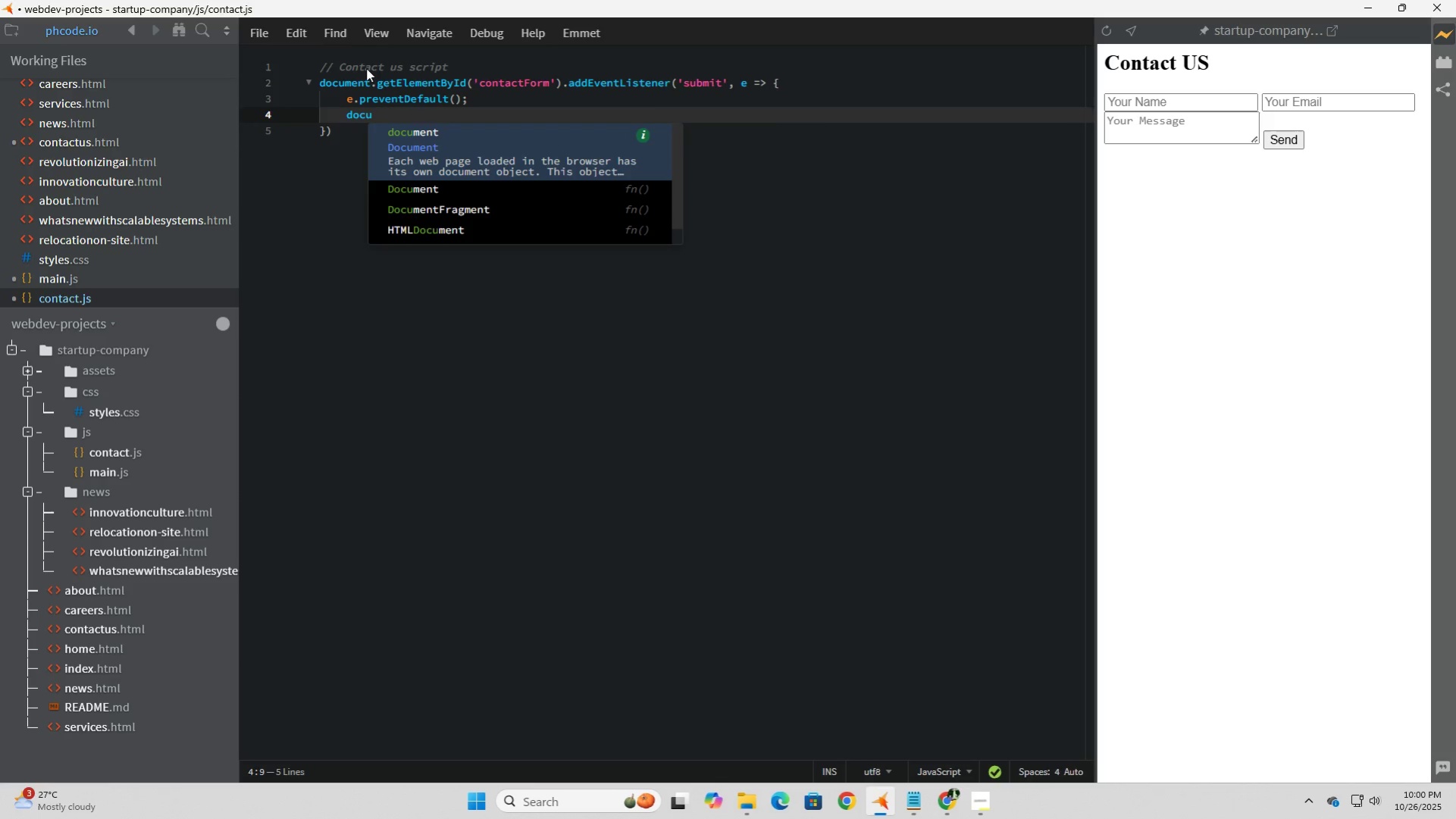 
key(ArrowDown)
 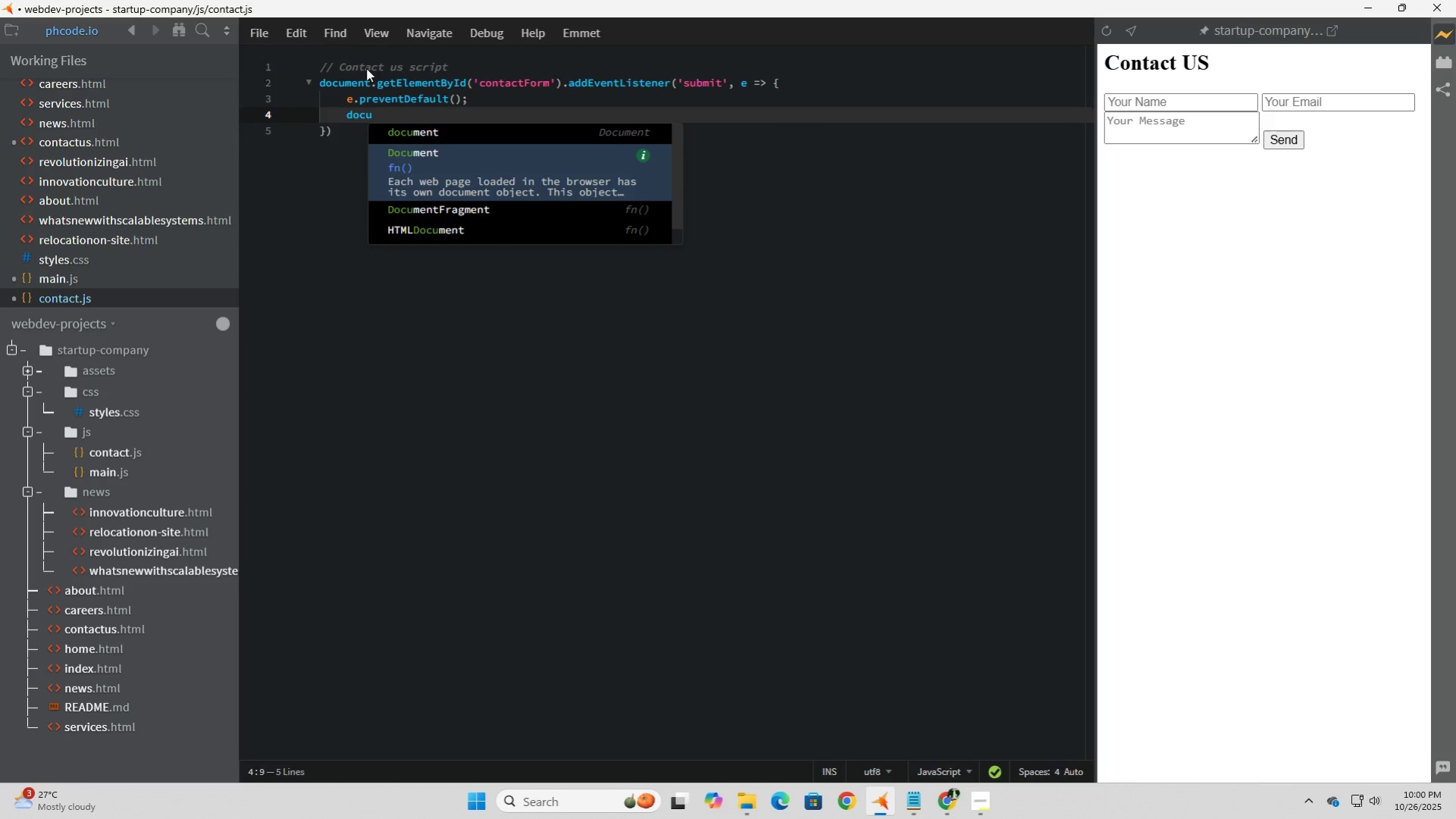 
key(ArrowUp)
 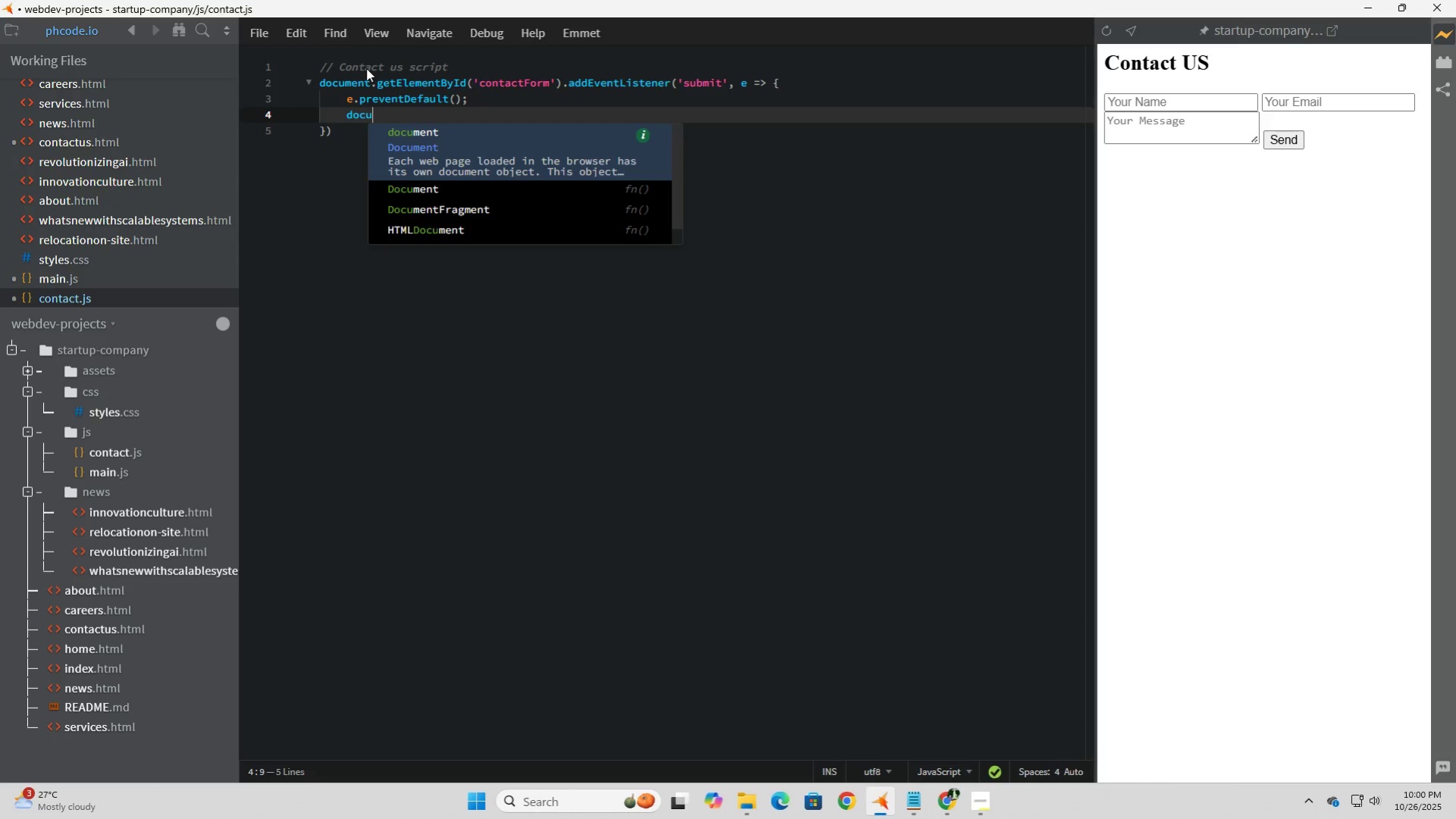 
key(Tab)
type(.gete)
key(Tab)
type((contact)
 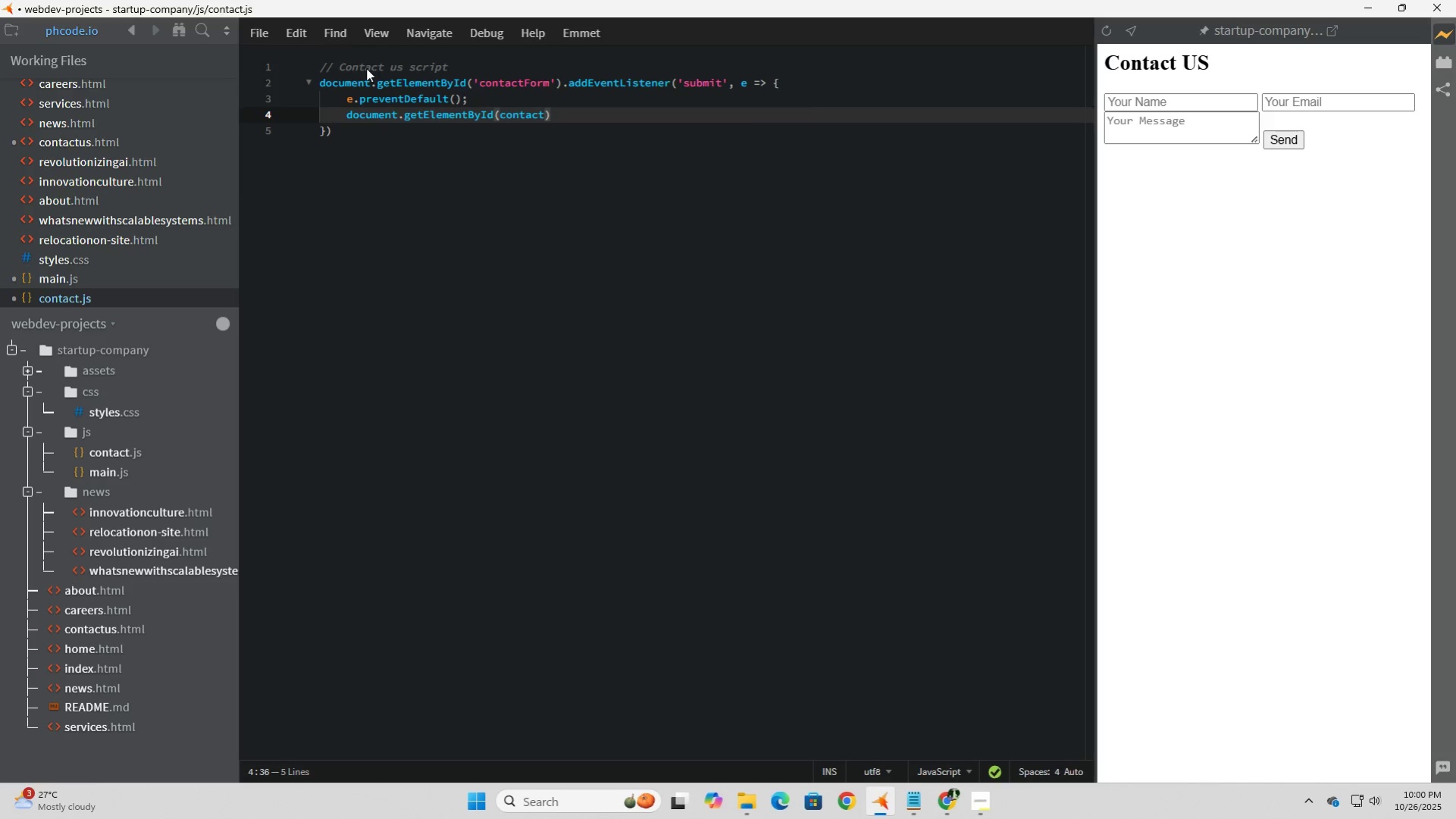 
wait(6.99)
 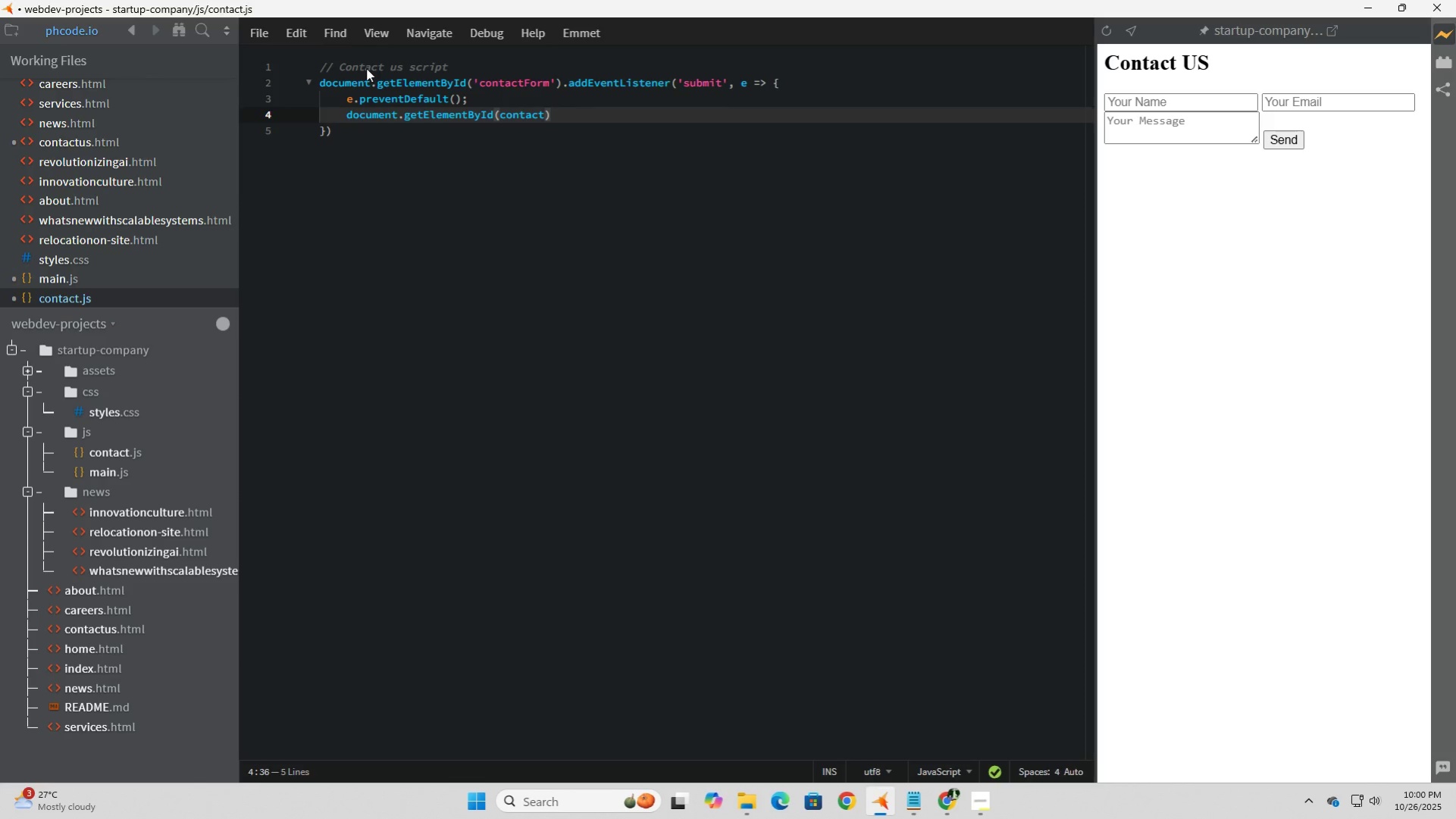 
type(Status)
 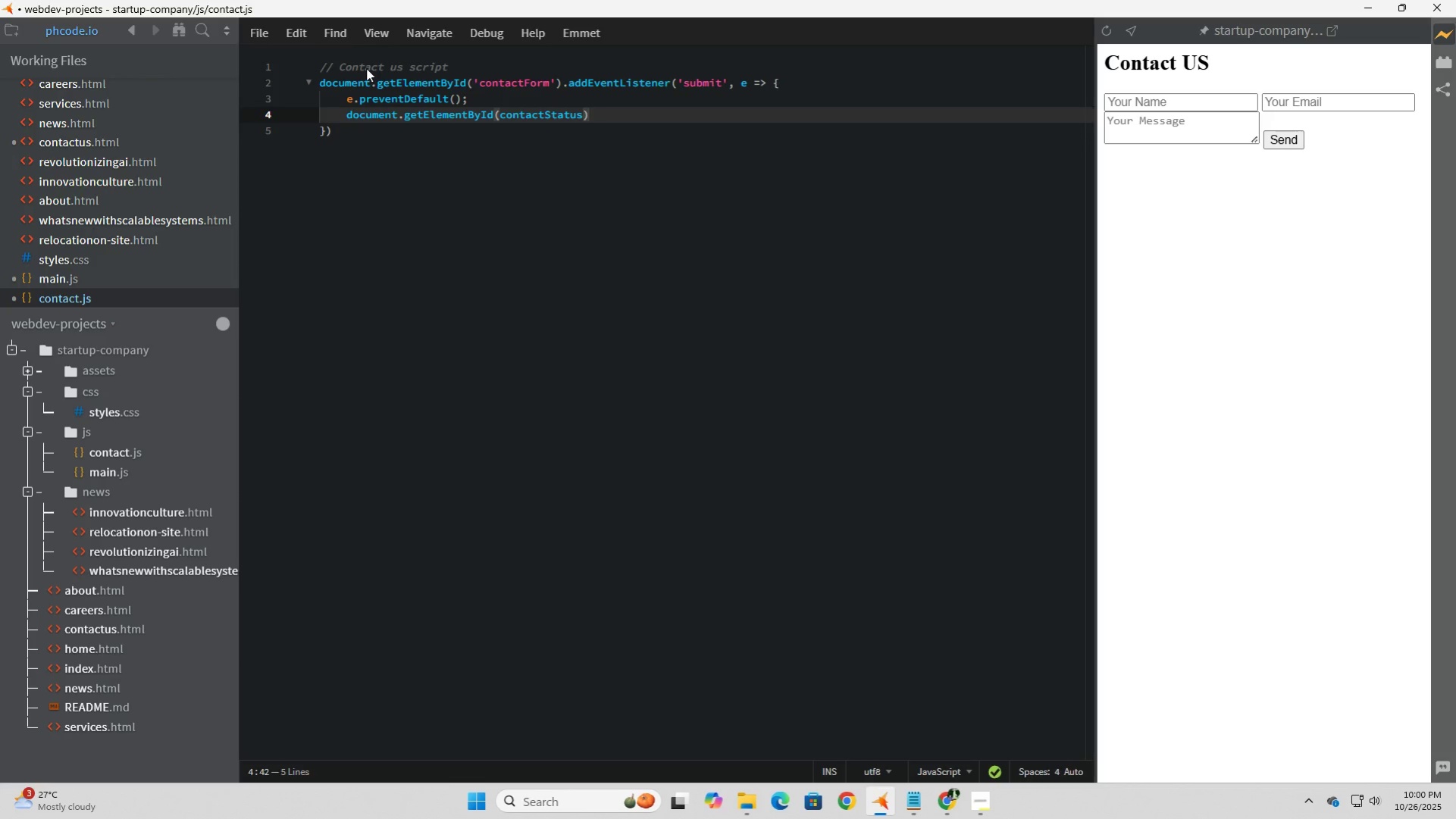 
wait(5.44)
 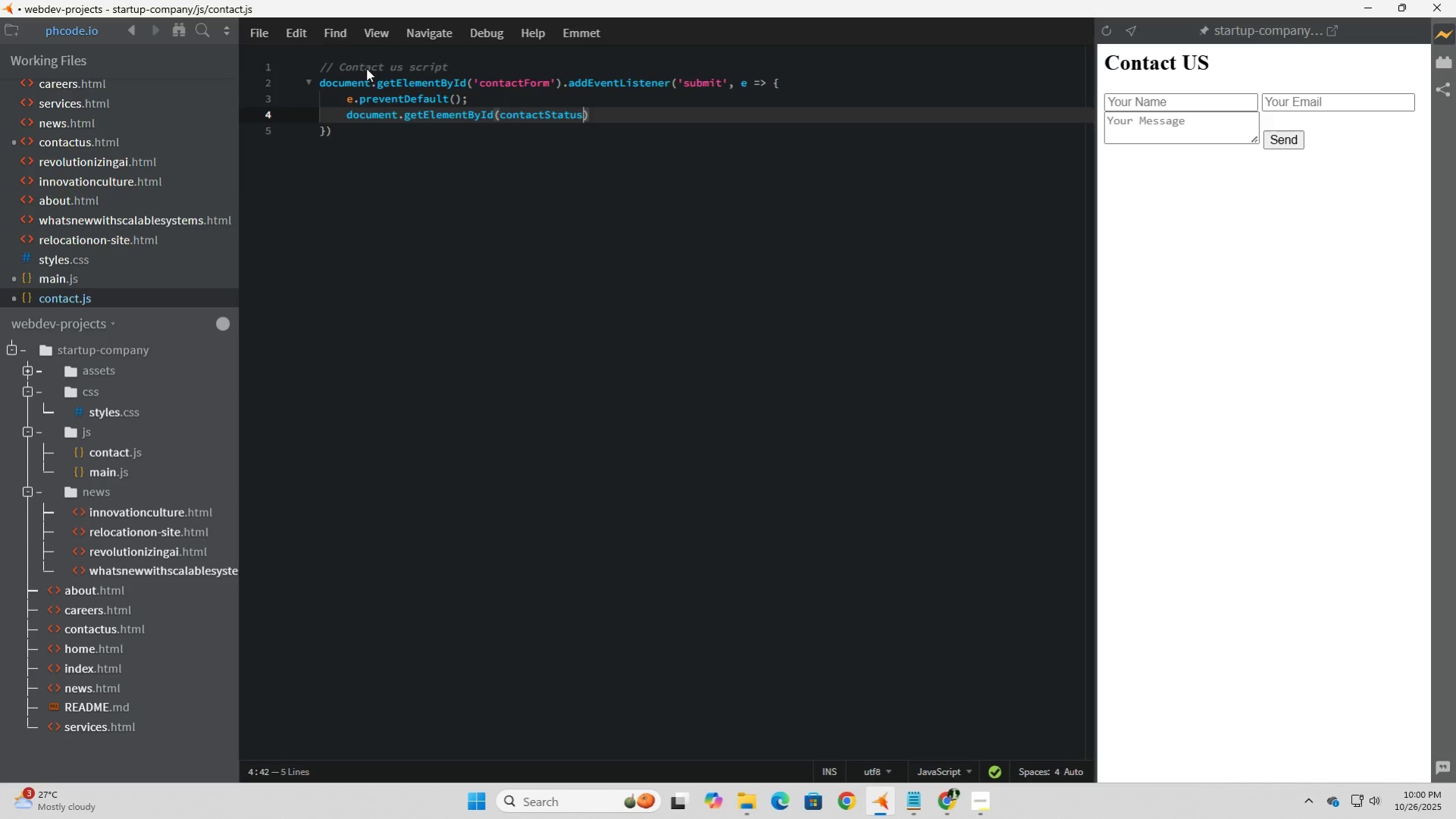 
key(Shift+Quote)
 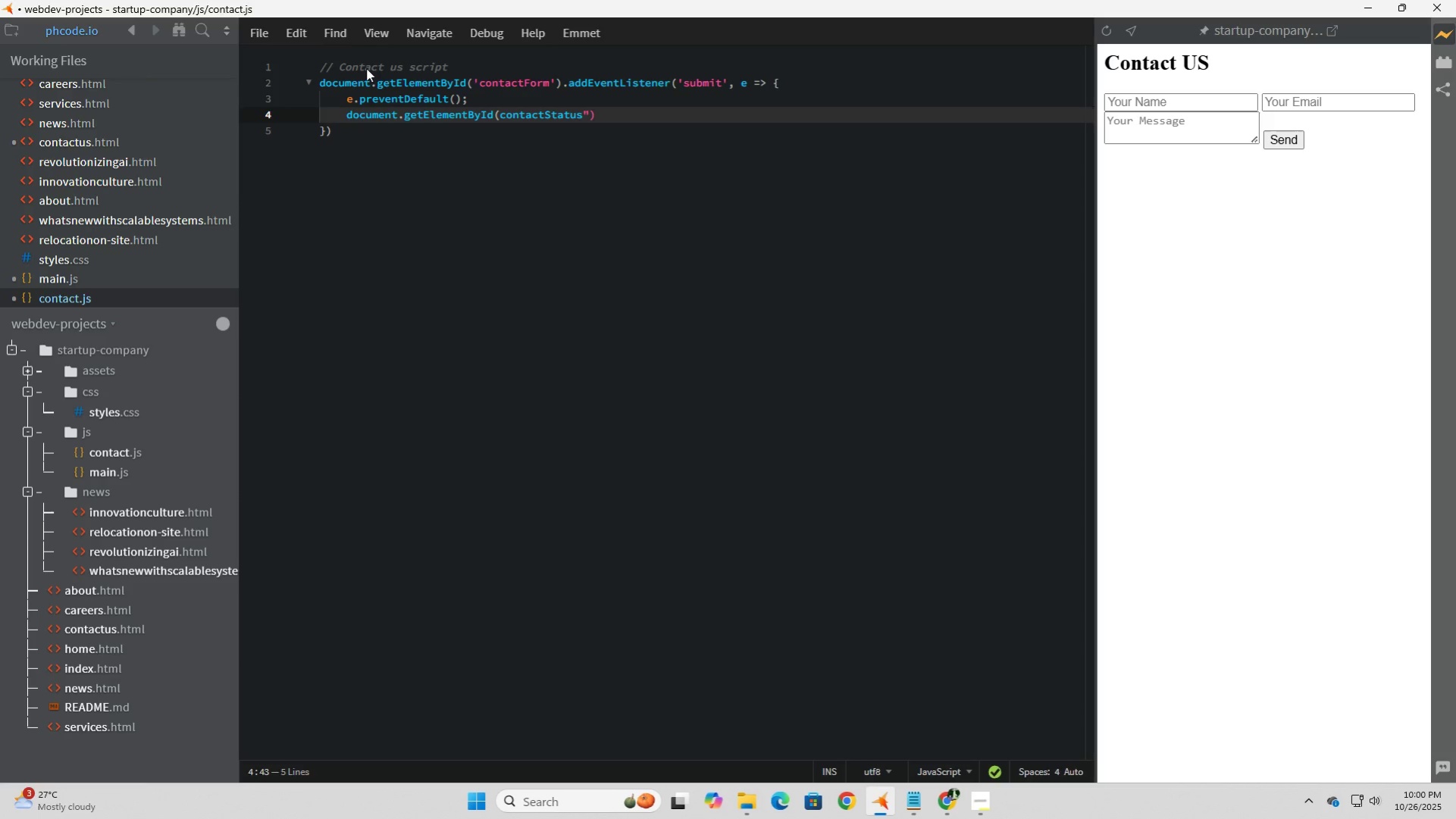 
key(Backspace)
 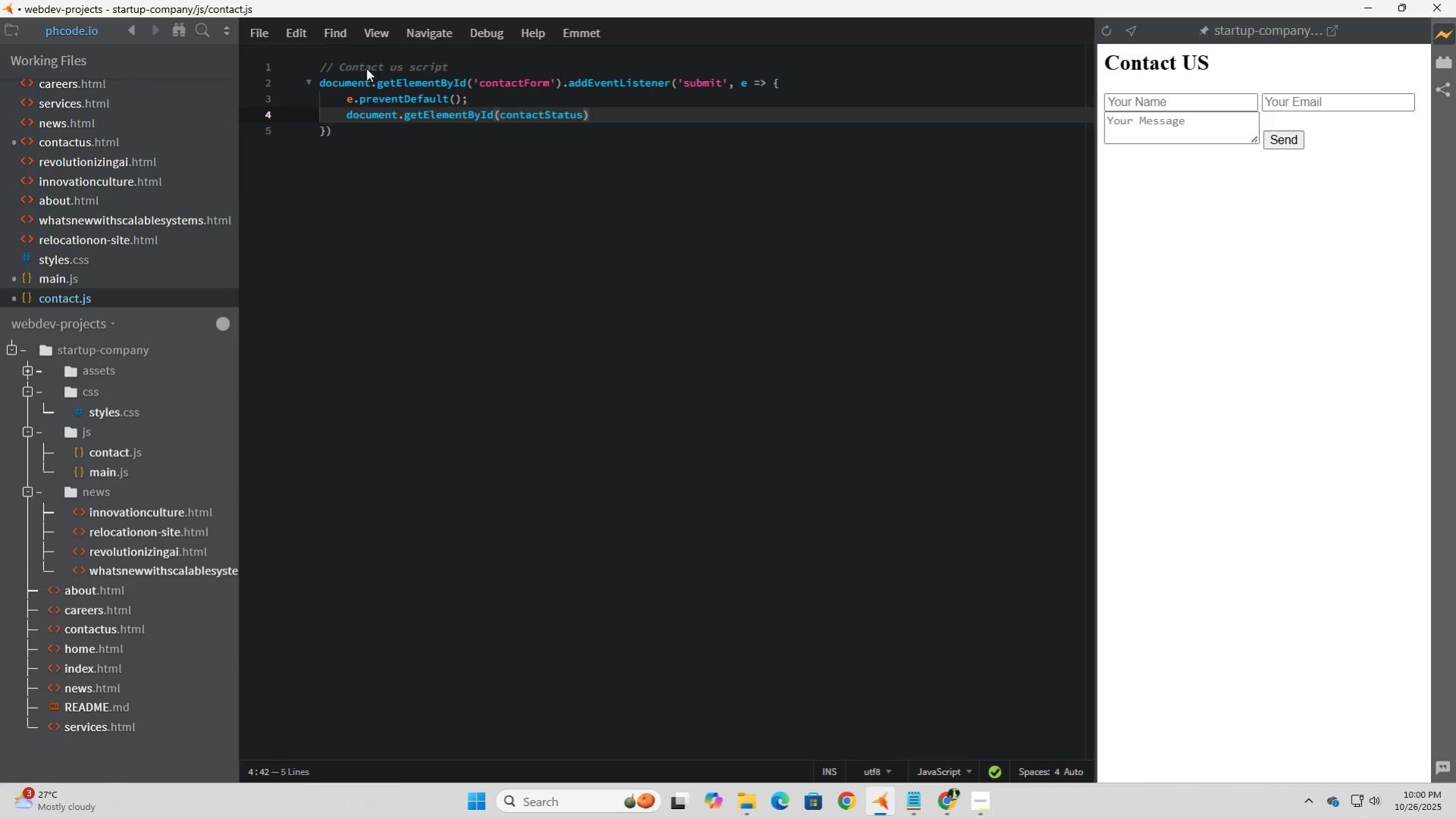 
key(Quote)
 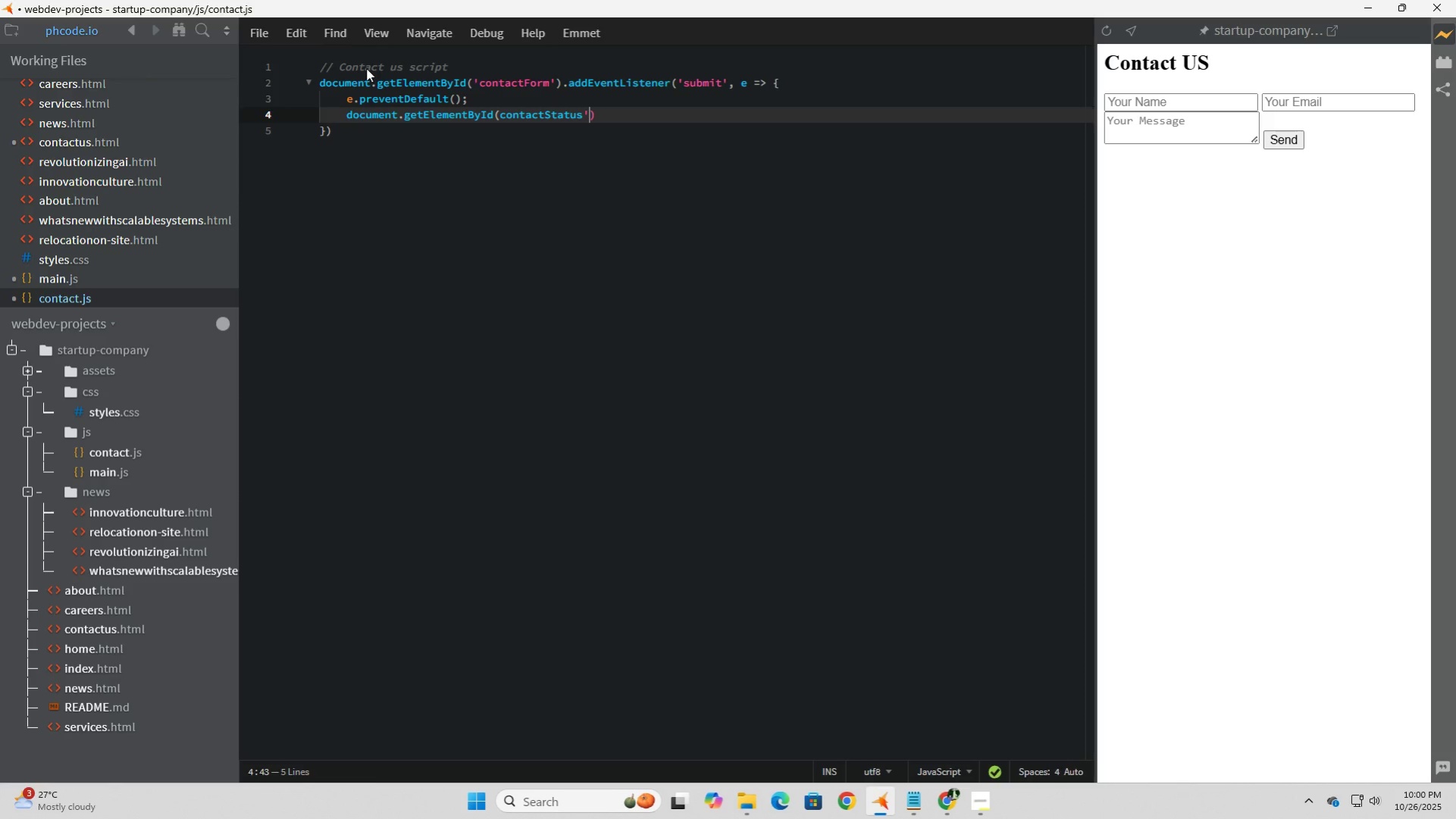 
key(ArrowLeft)
 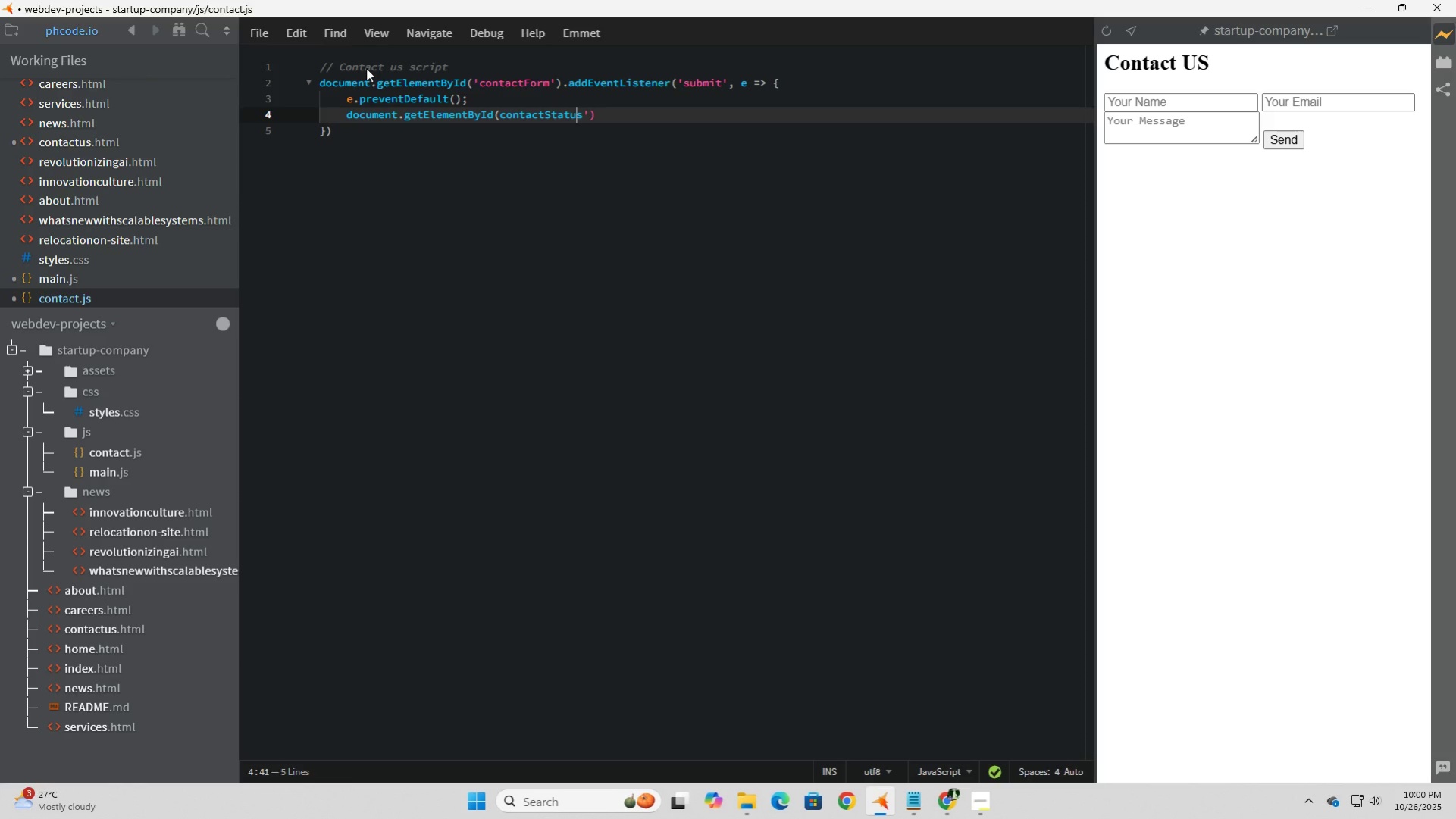 
key(ArrowLeft)
 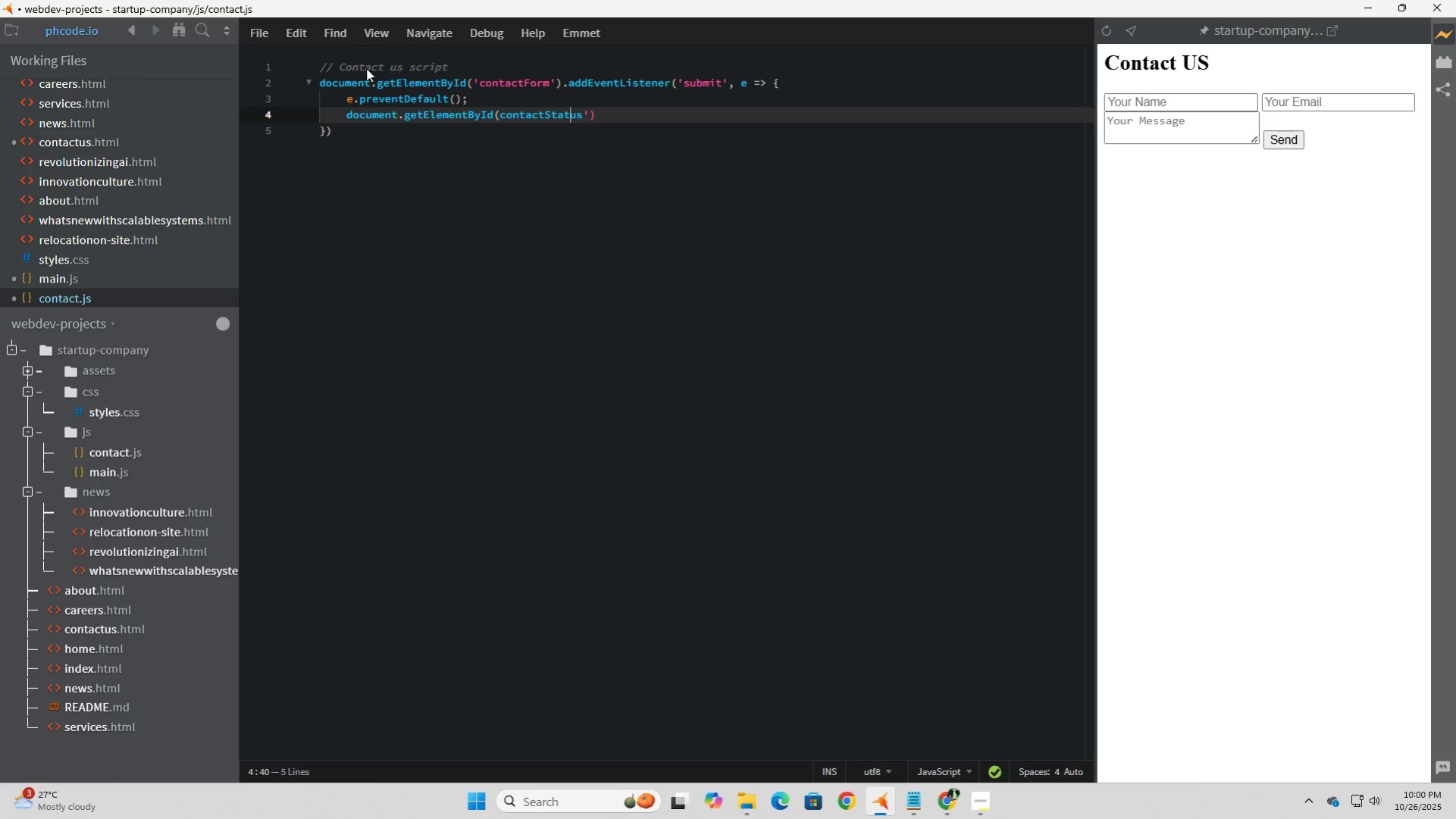 
key(ArrowLeft)
 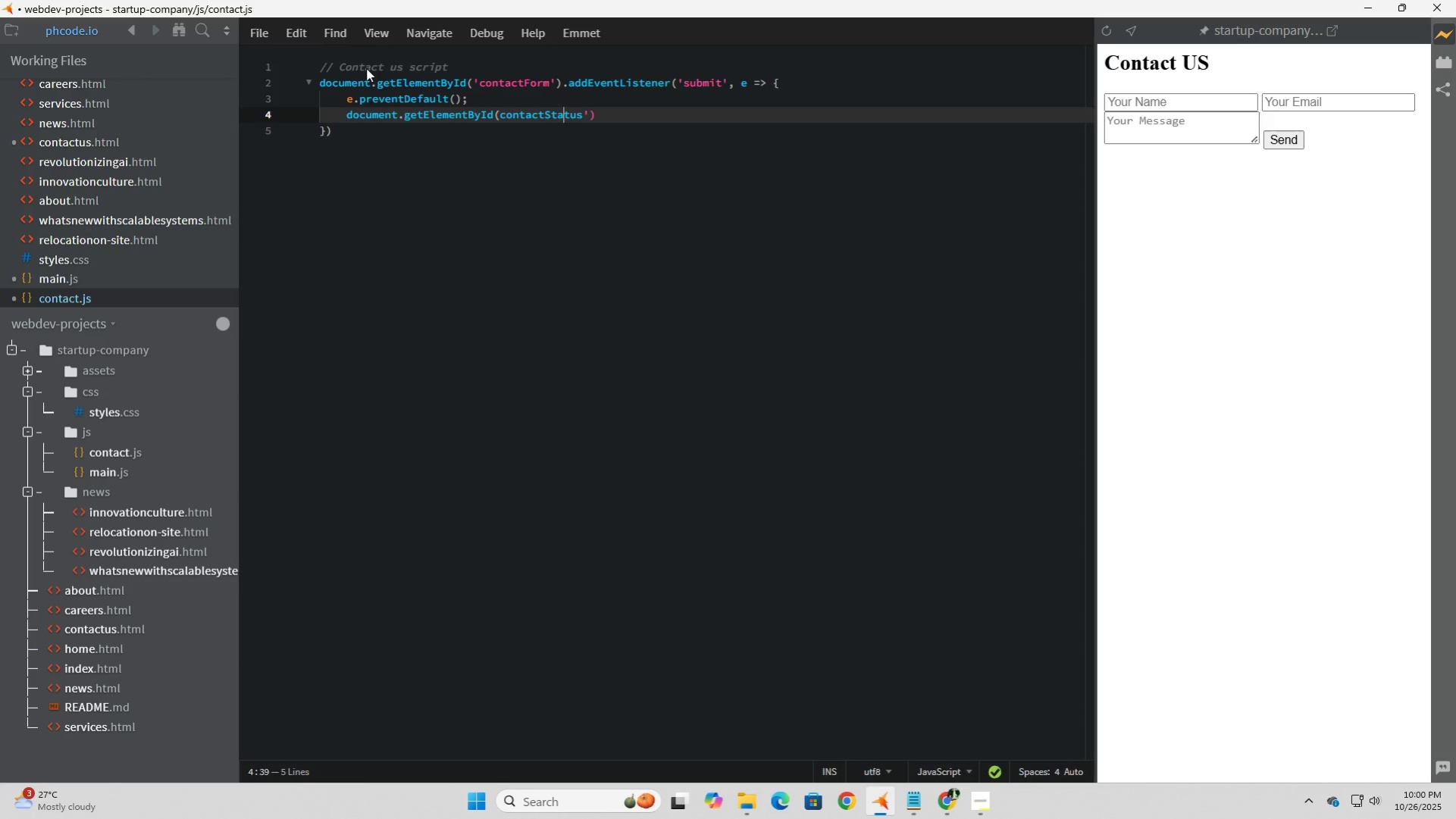 
key(ArrowLeft)
 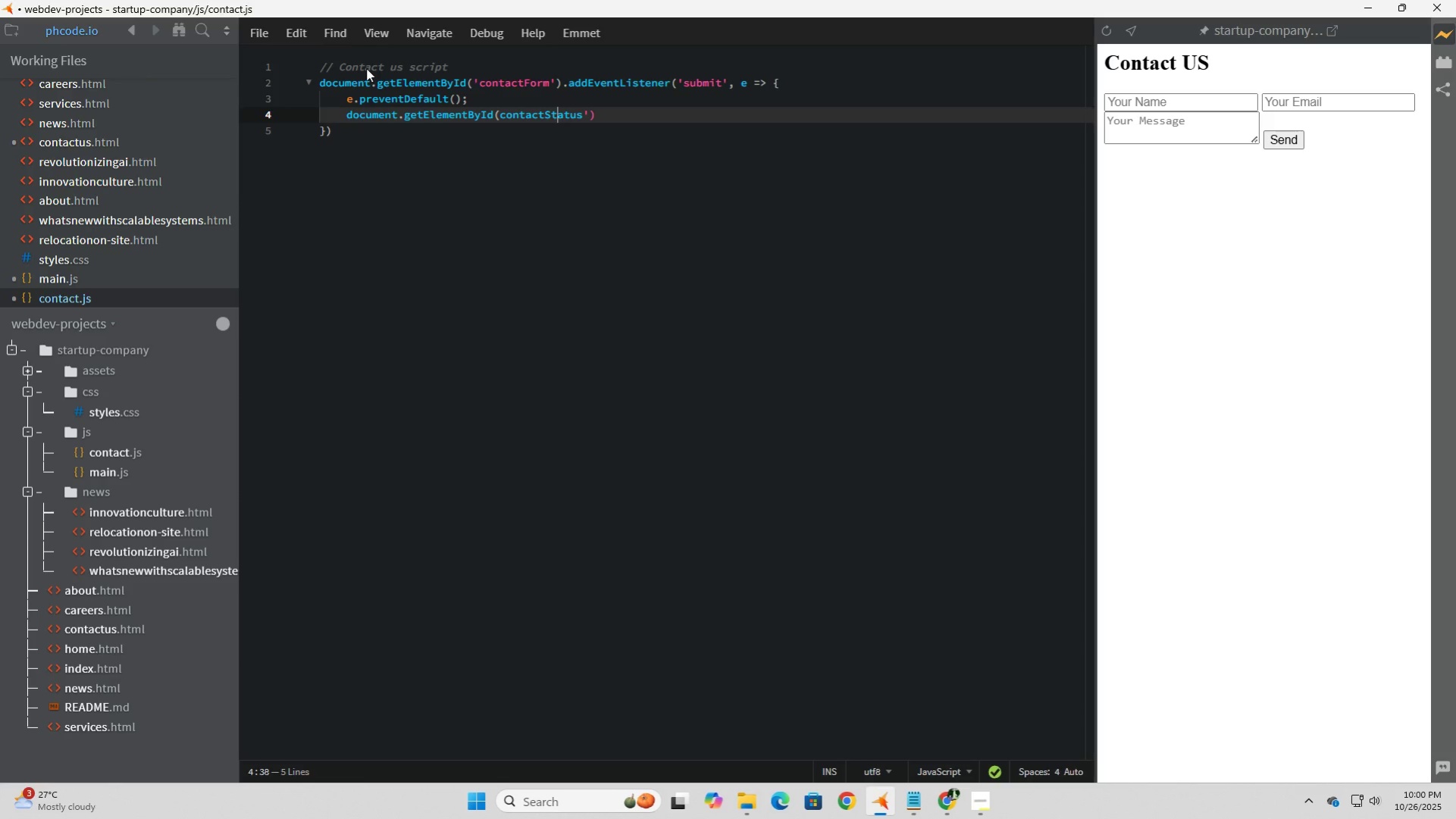 
key(ArrowLeft)
 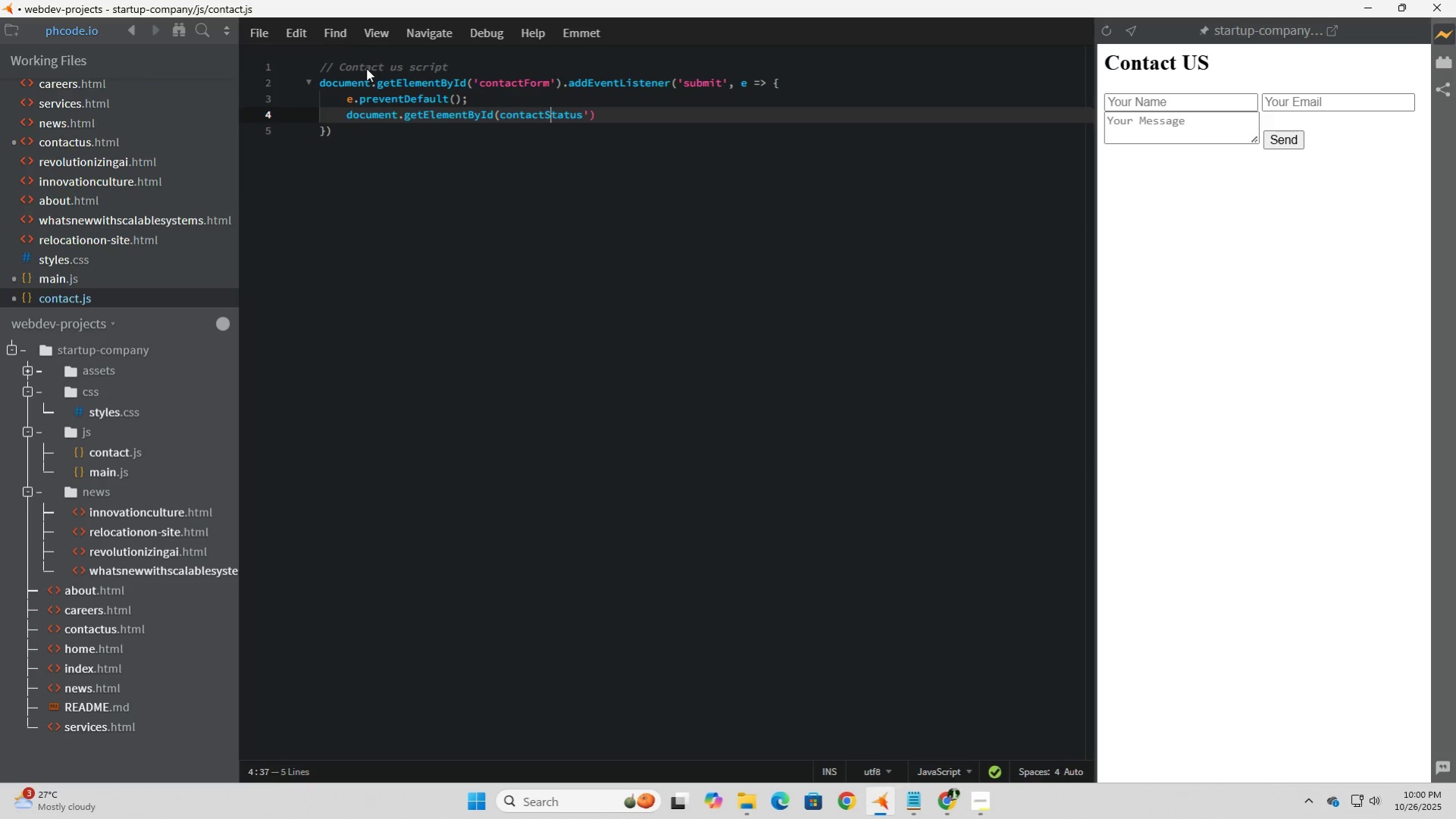 
key(ArrowLeft)
 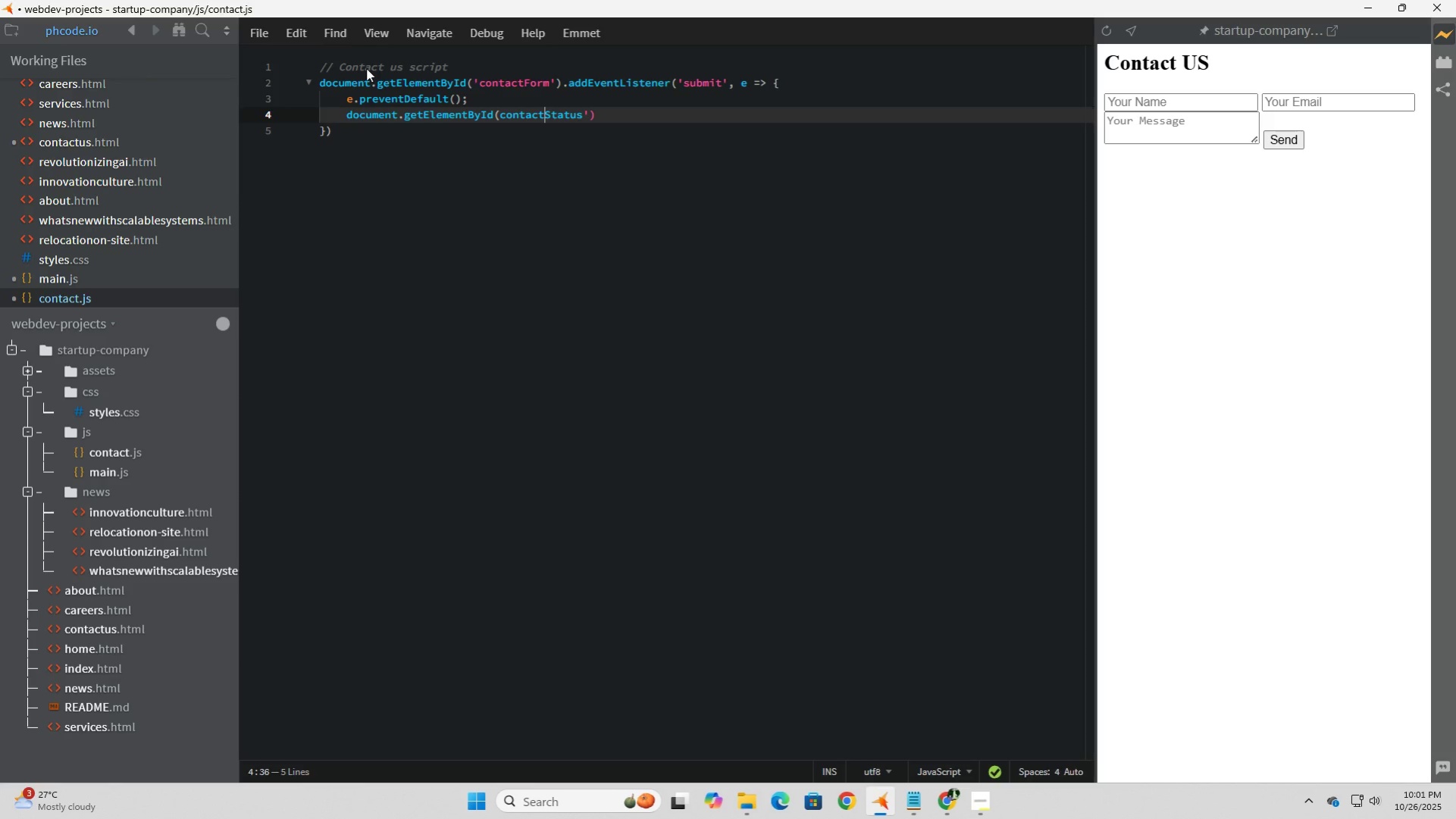 
key(ArrowLeft)
 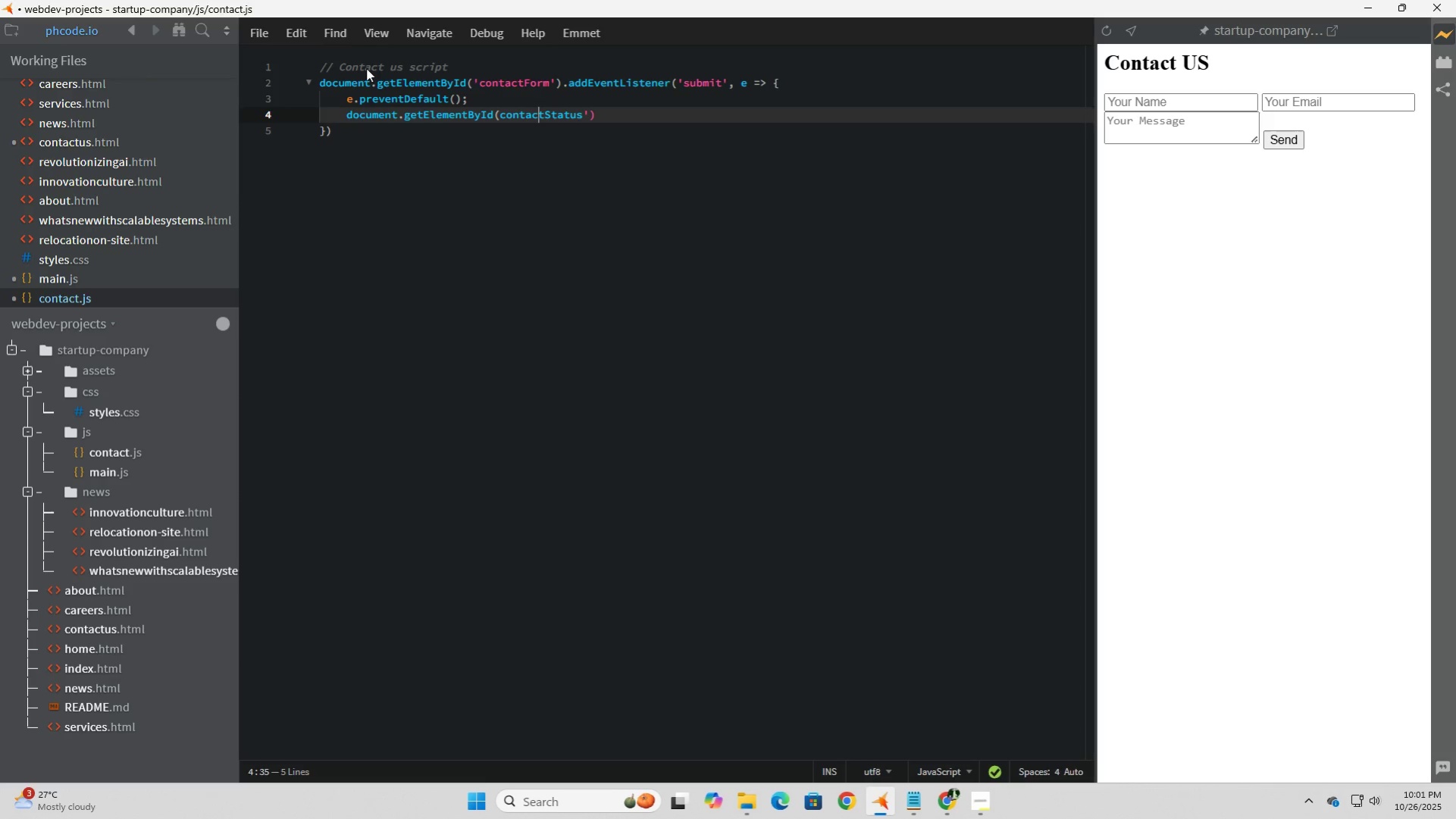 
key(ArrowLeft)
 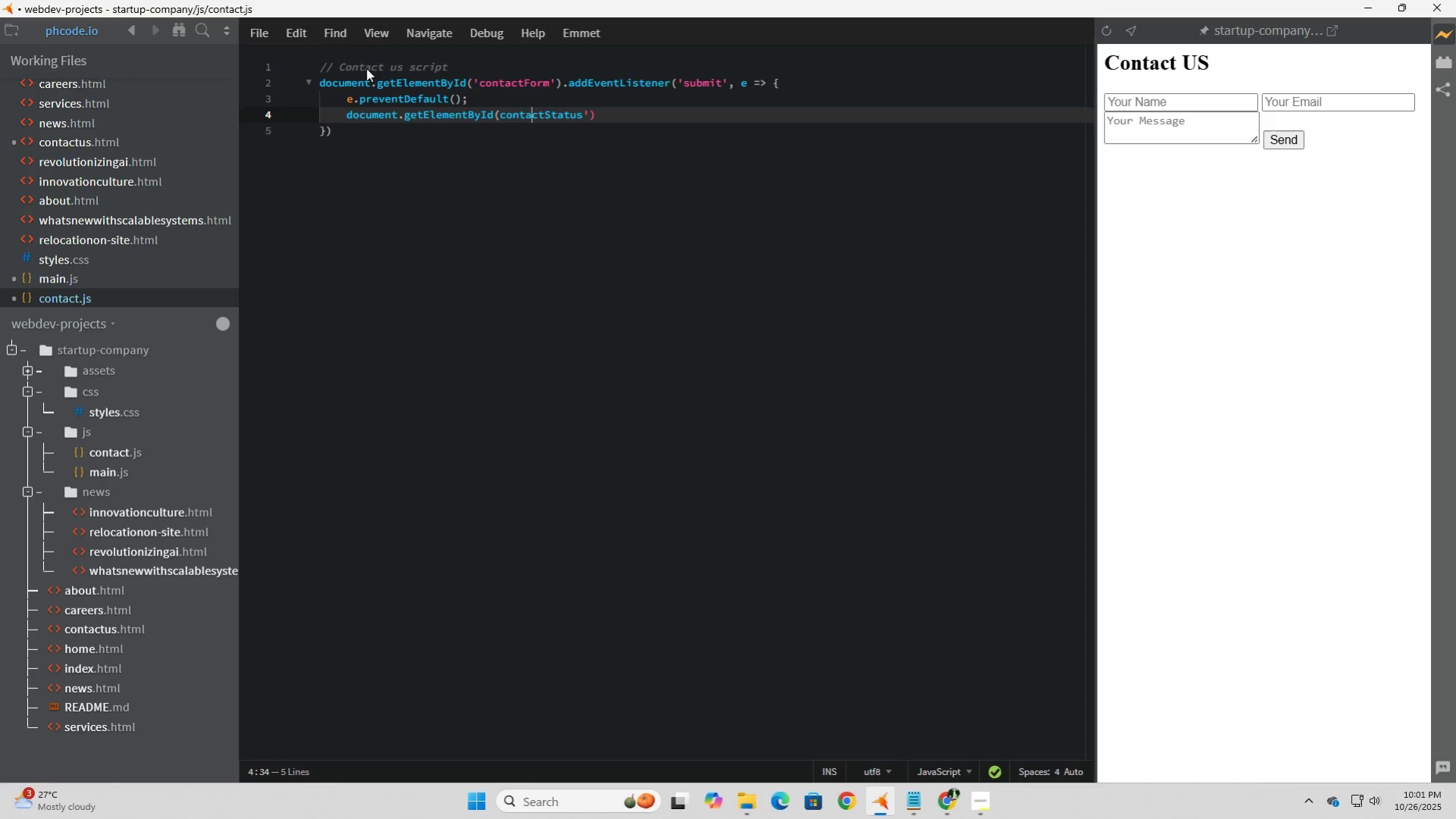 
key(ArrowLeft)
 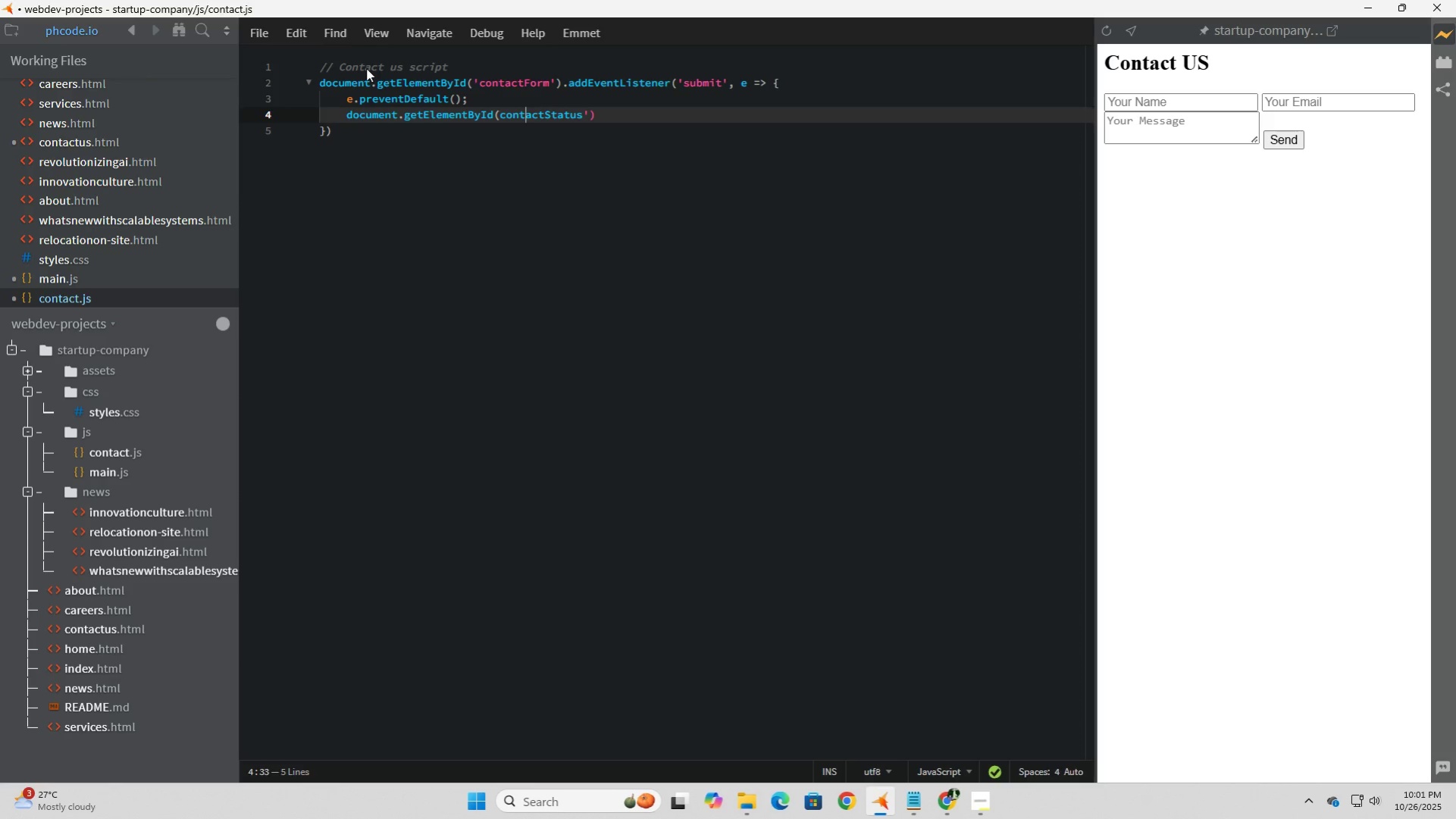 
key(ArrowLeft)
 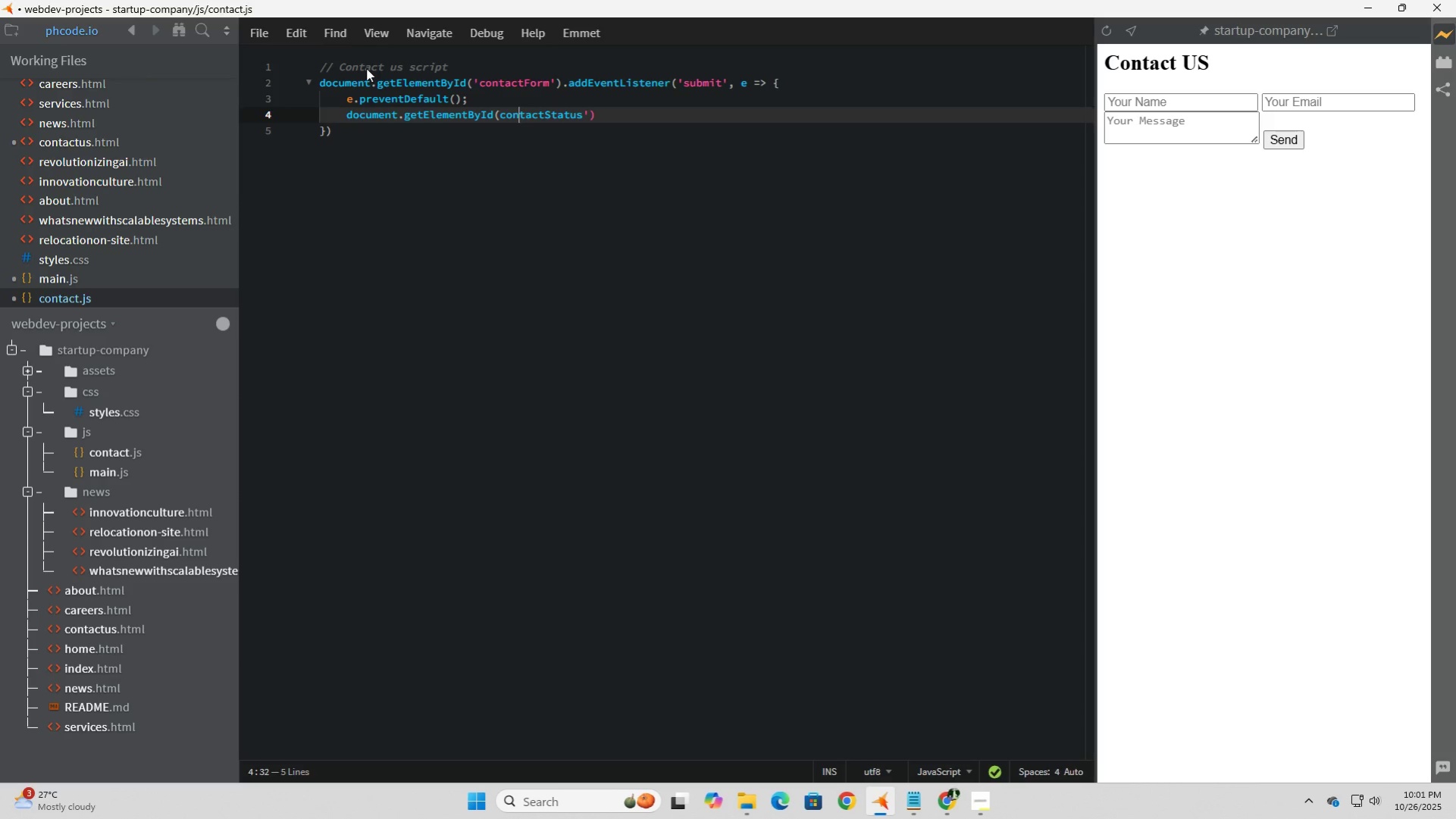 
key(ArrowLeft)
 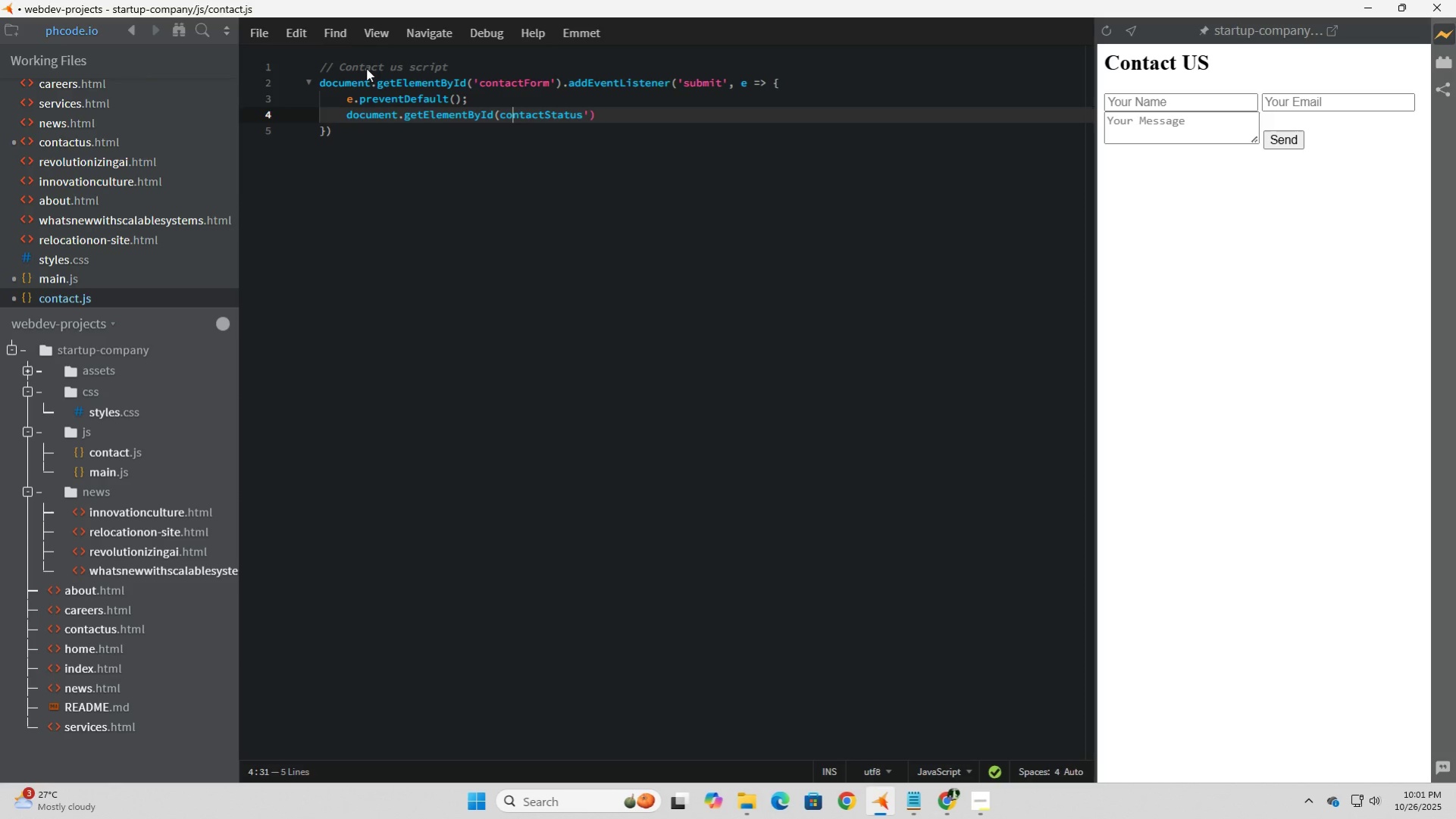 
key(ArrowLeft)
 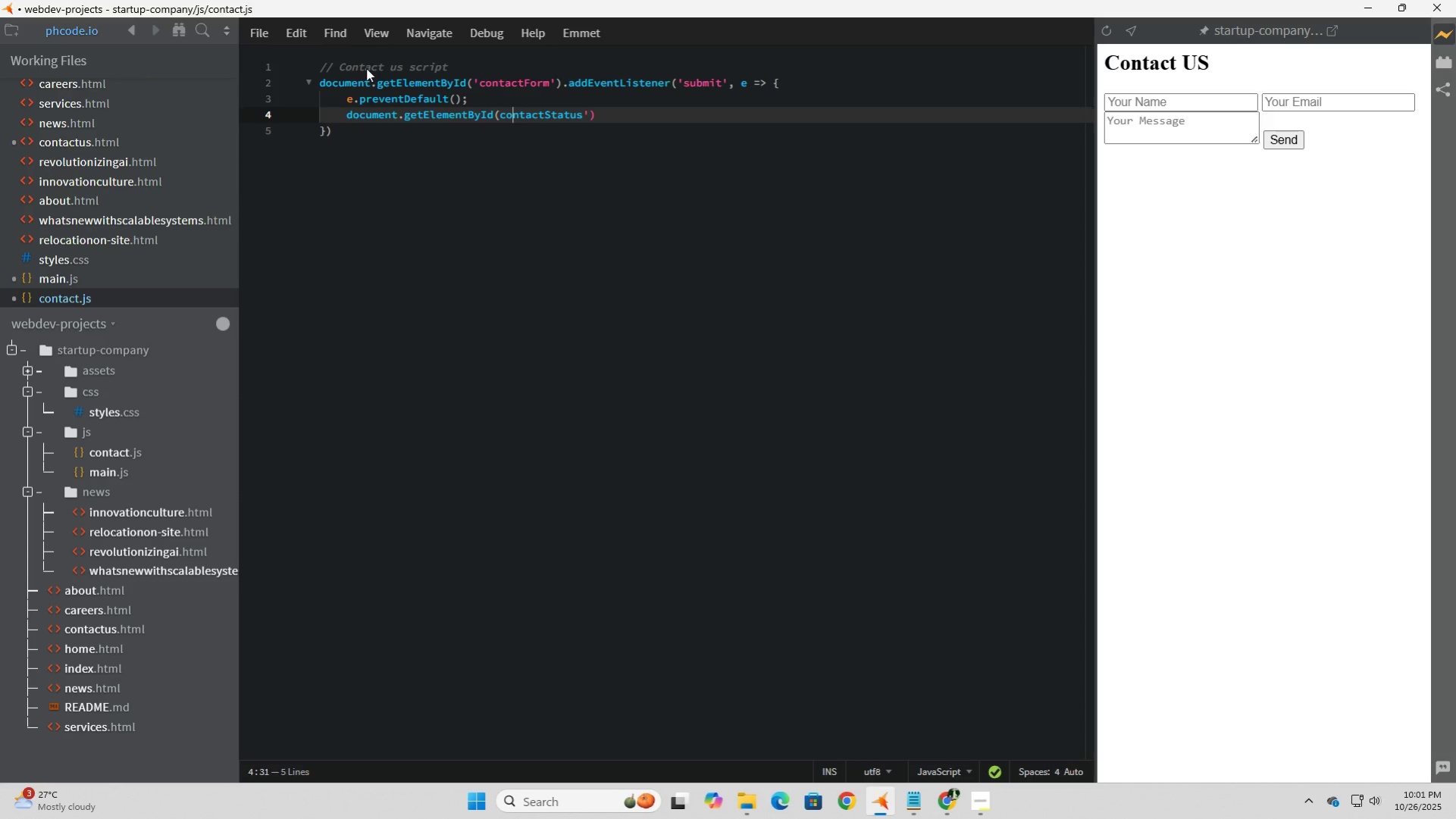 
key(ArrowLeft)
 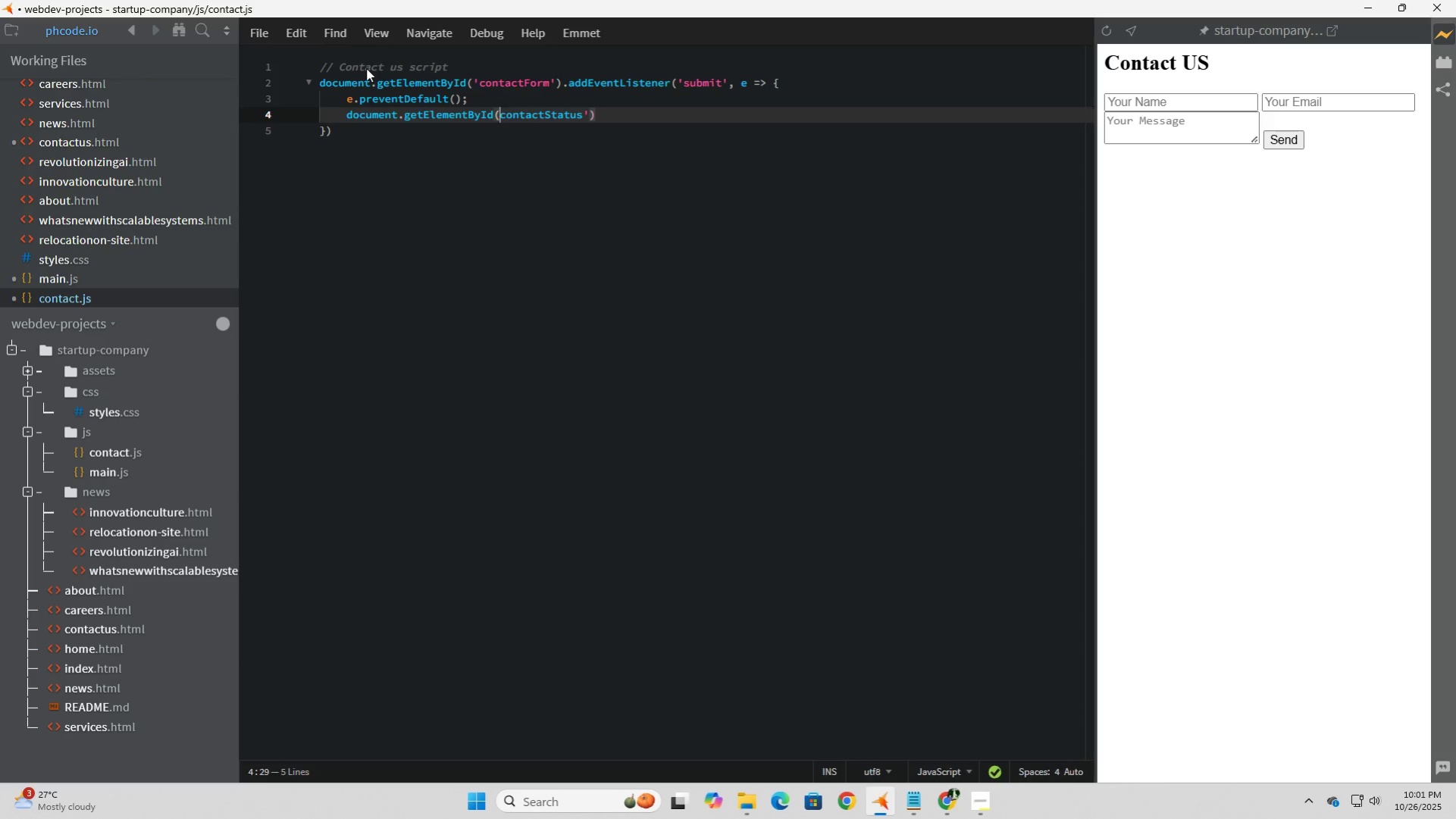 
key(ArrowLeft)
 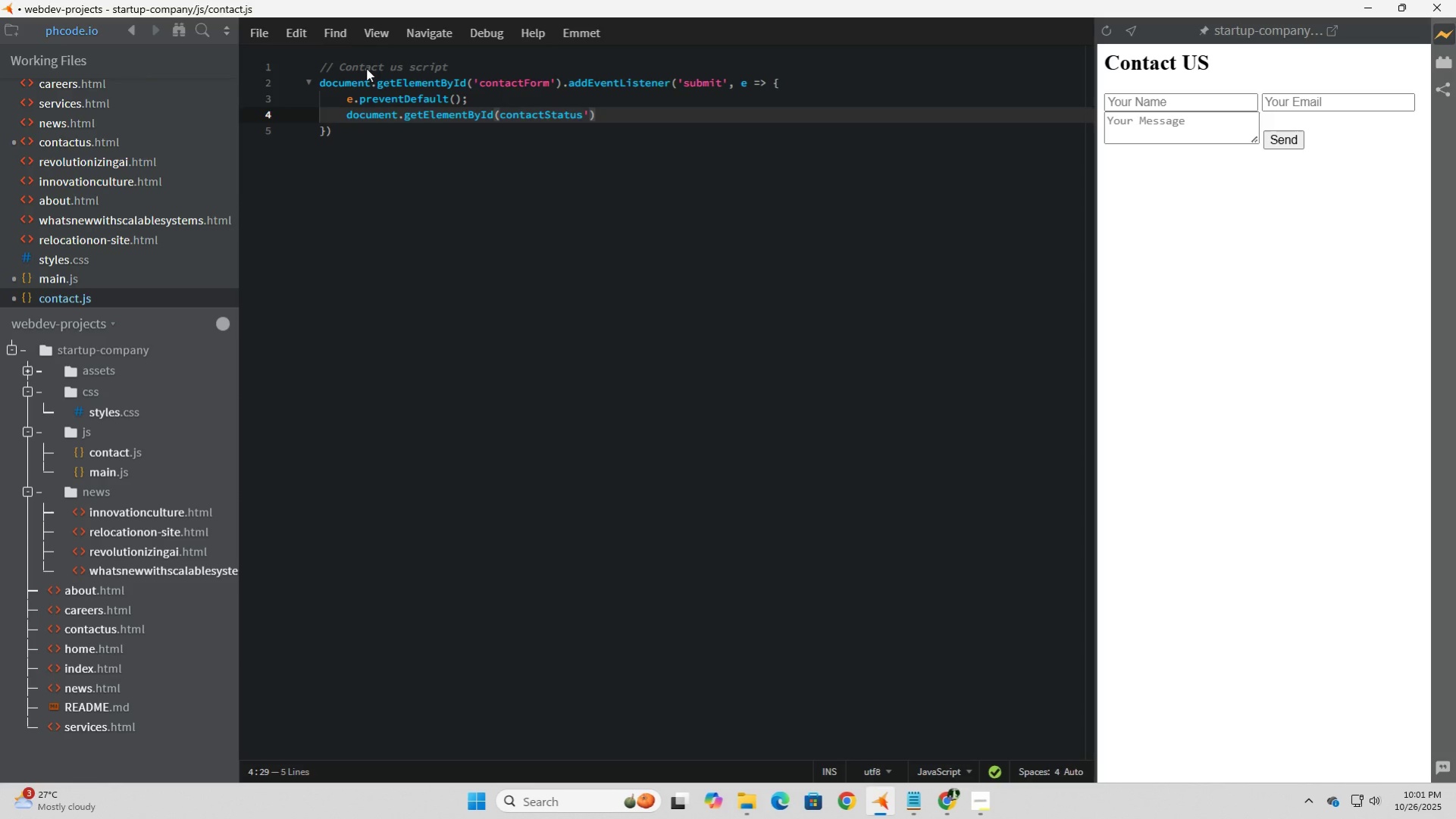 
key(Quote)
 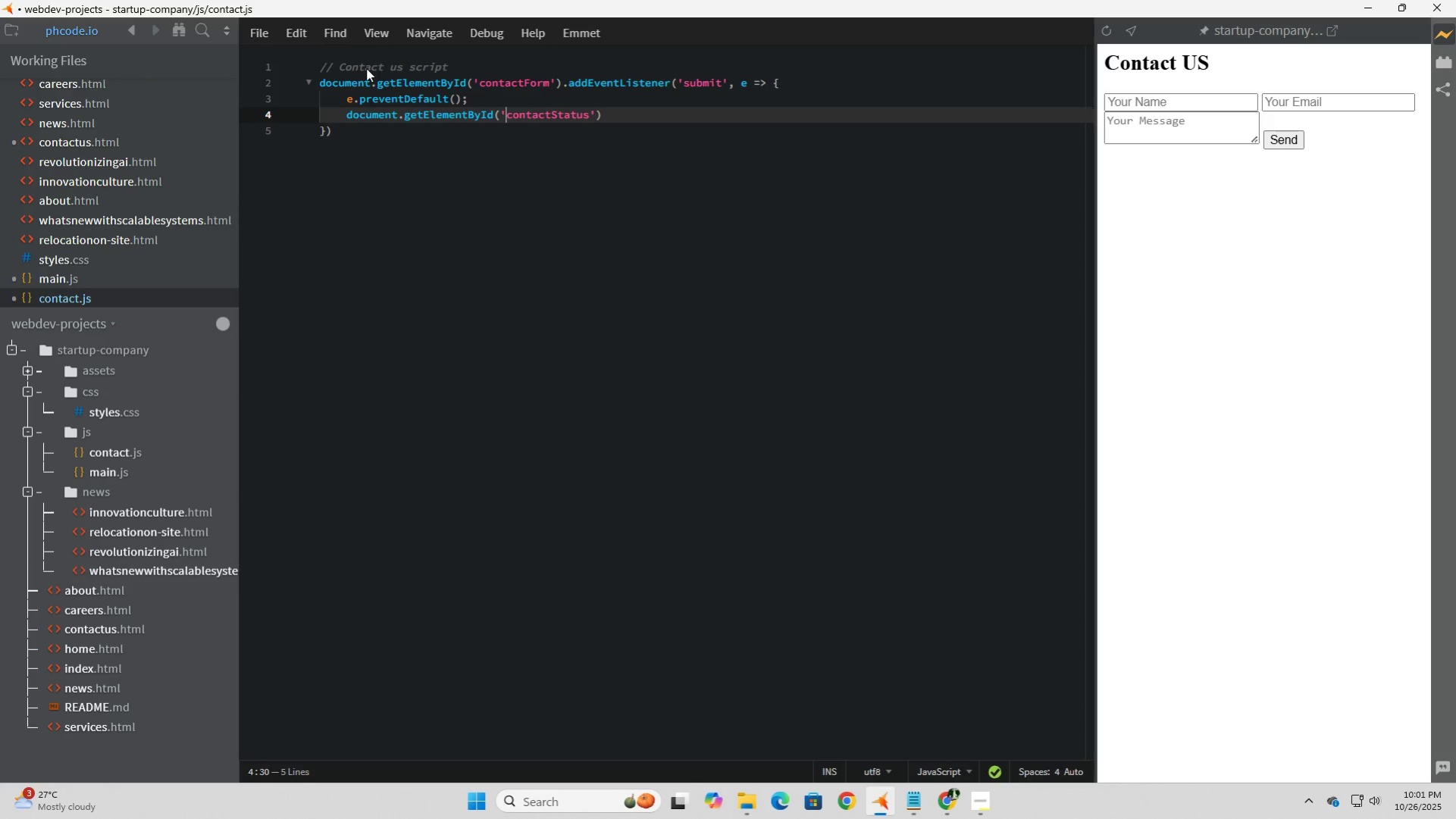 
hold_key(key=ArrowRight, duration=0.84)
 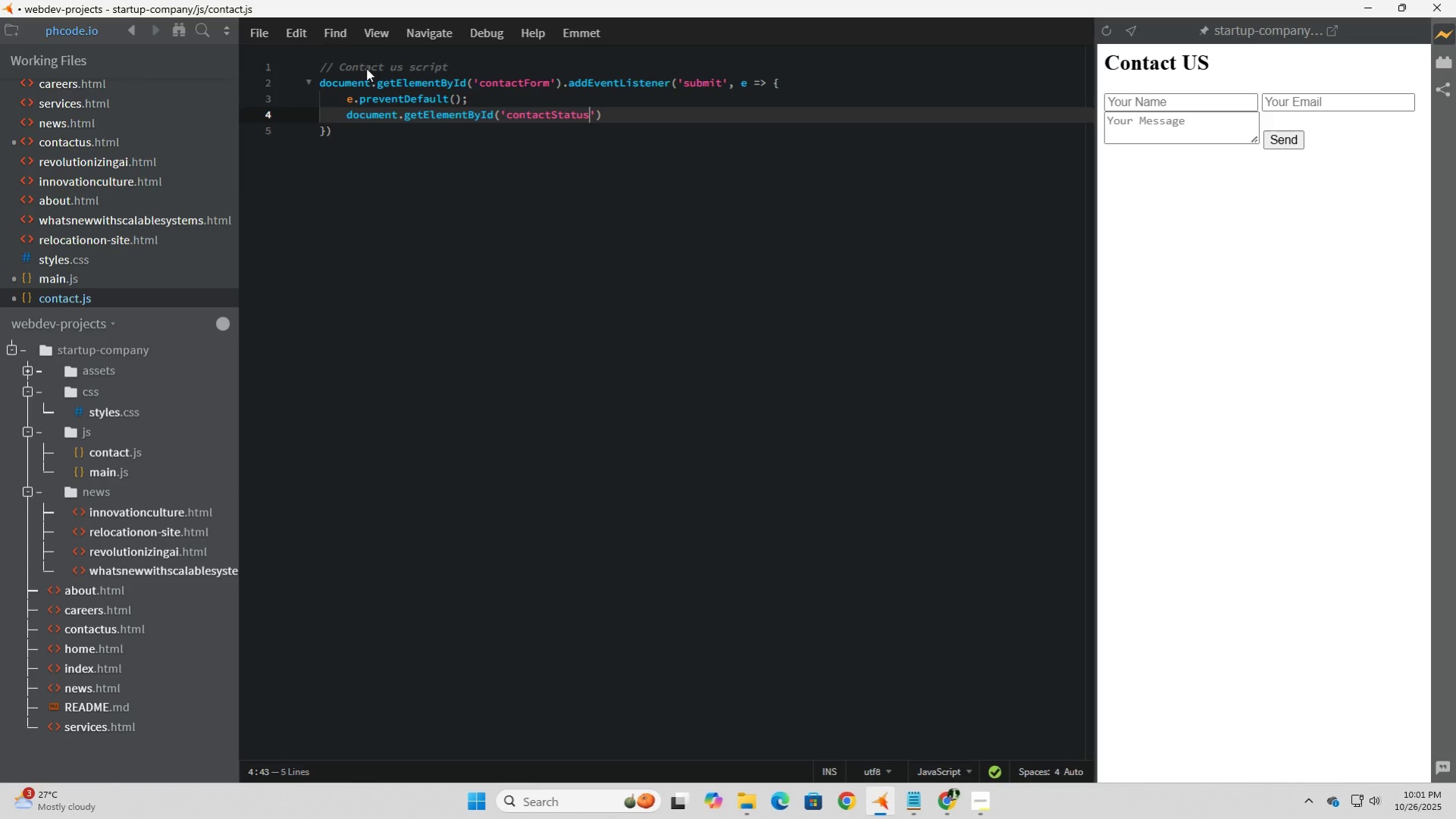 
key(ArrowRight)
 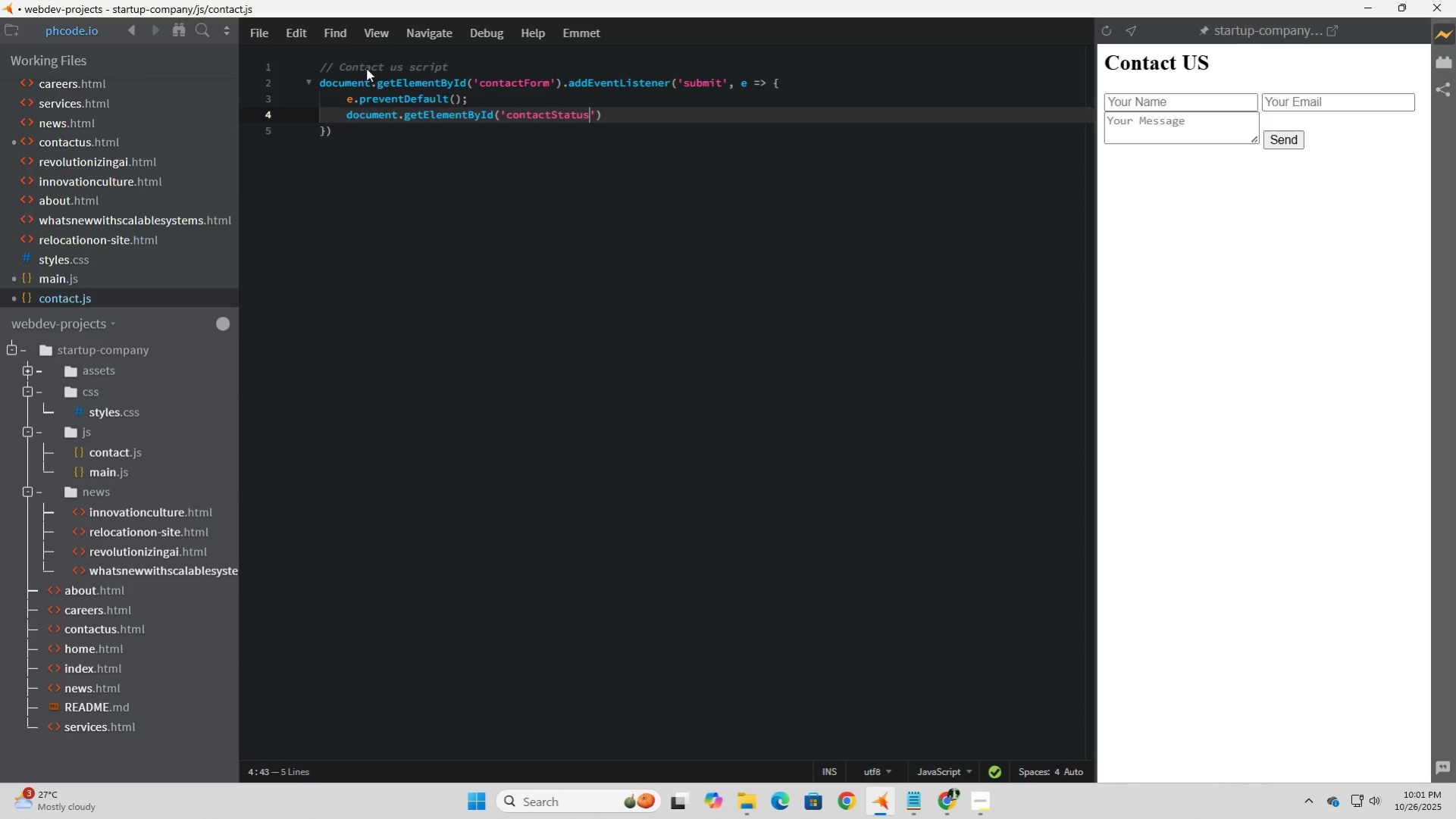 
key(ArrowRight)
 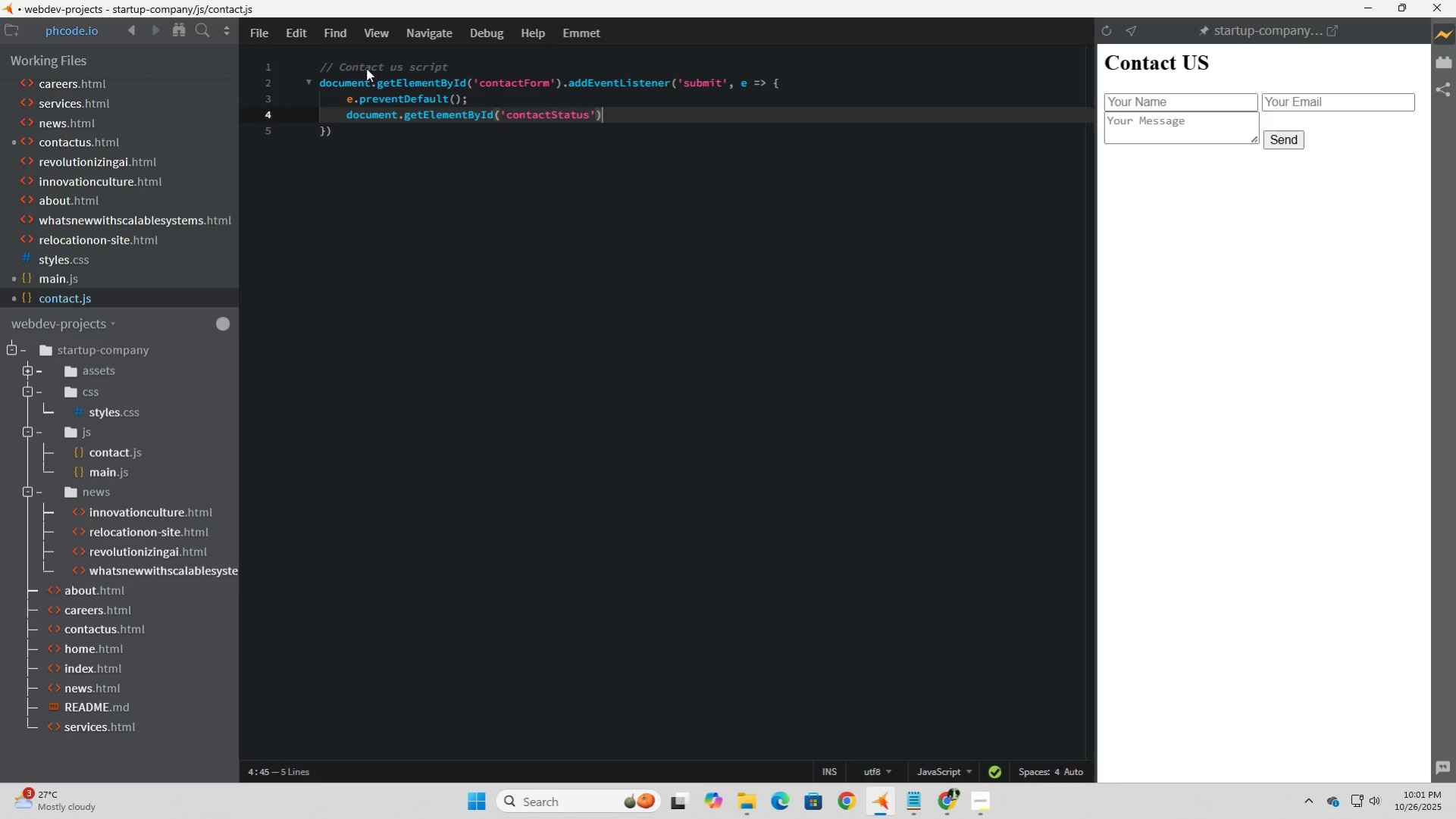 
key(ArrowRight)
 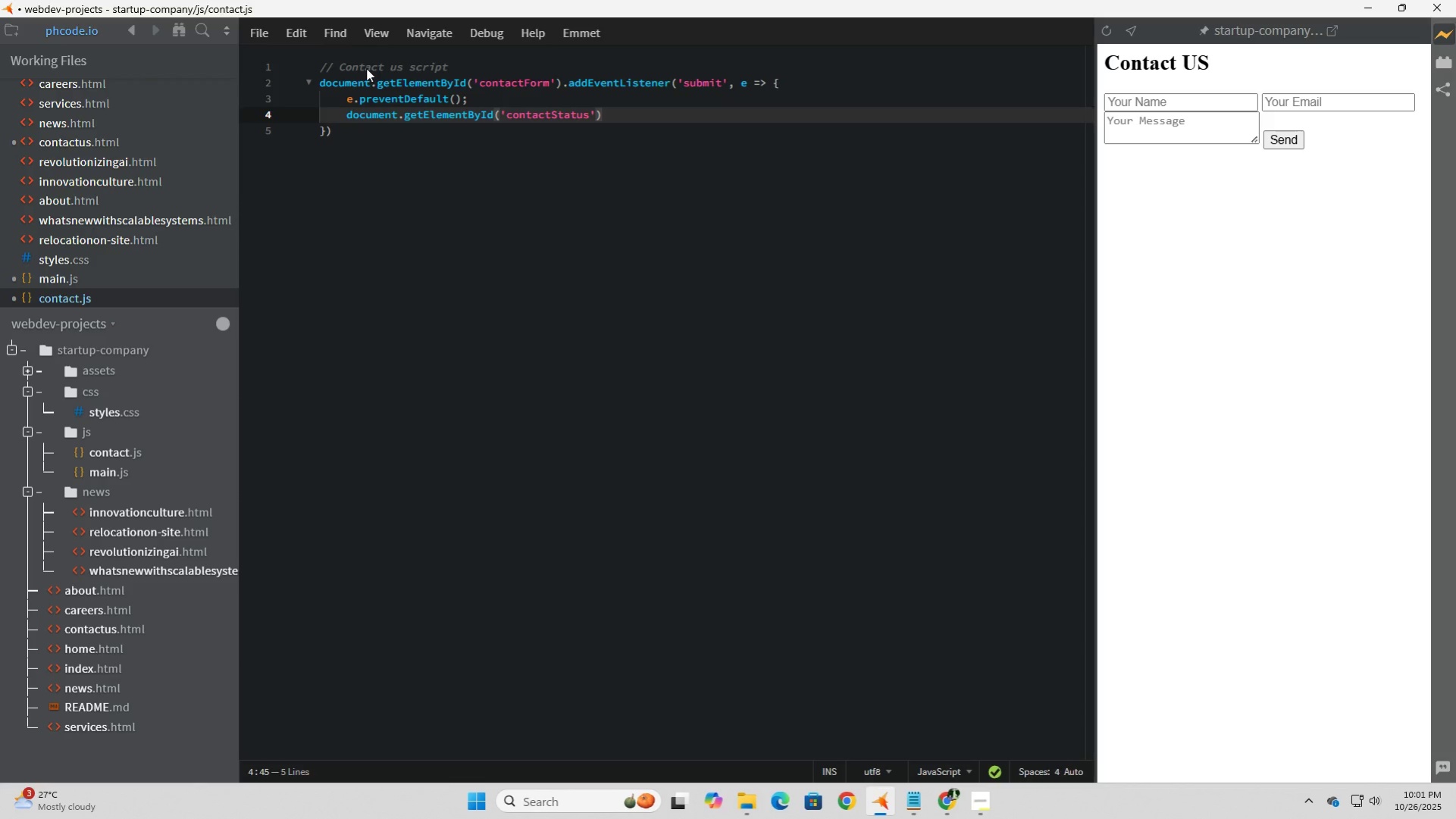 
type(.textContent = ")
 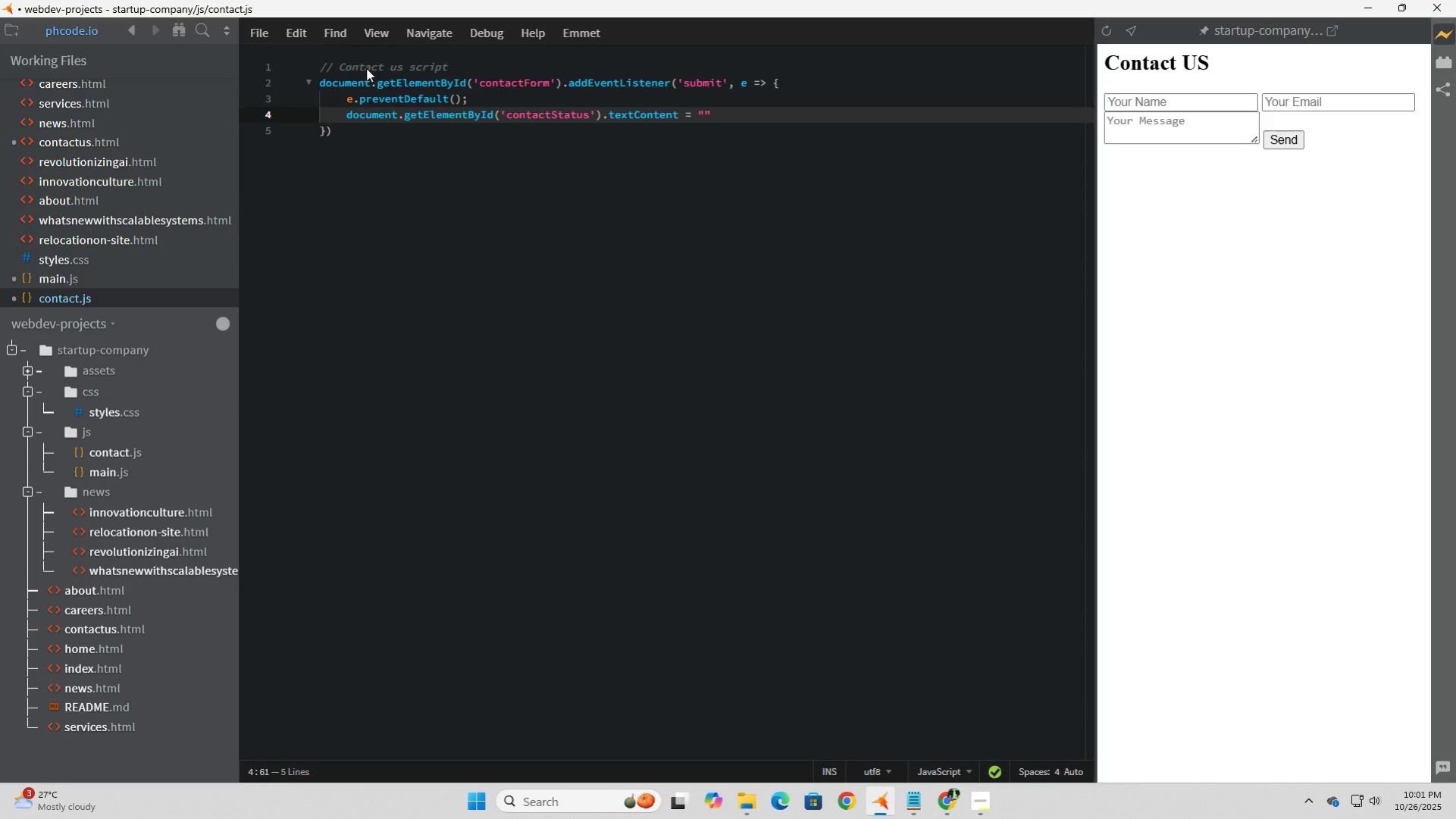 
type(Message S)
key(Backspace)
type(sent successfully )
key(Backspace)
type(.";)
 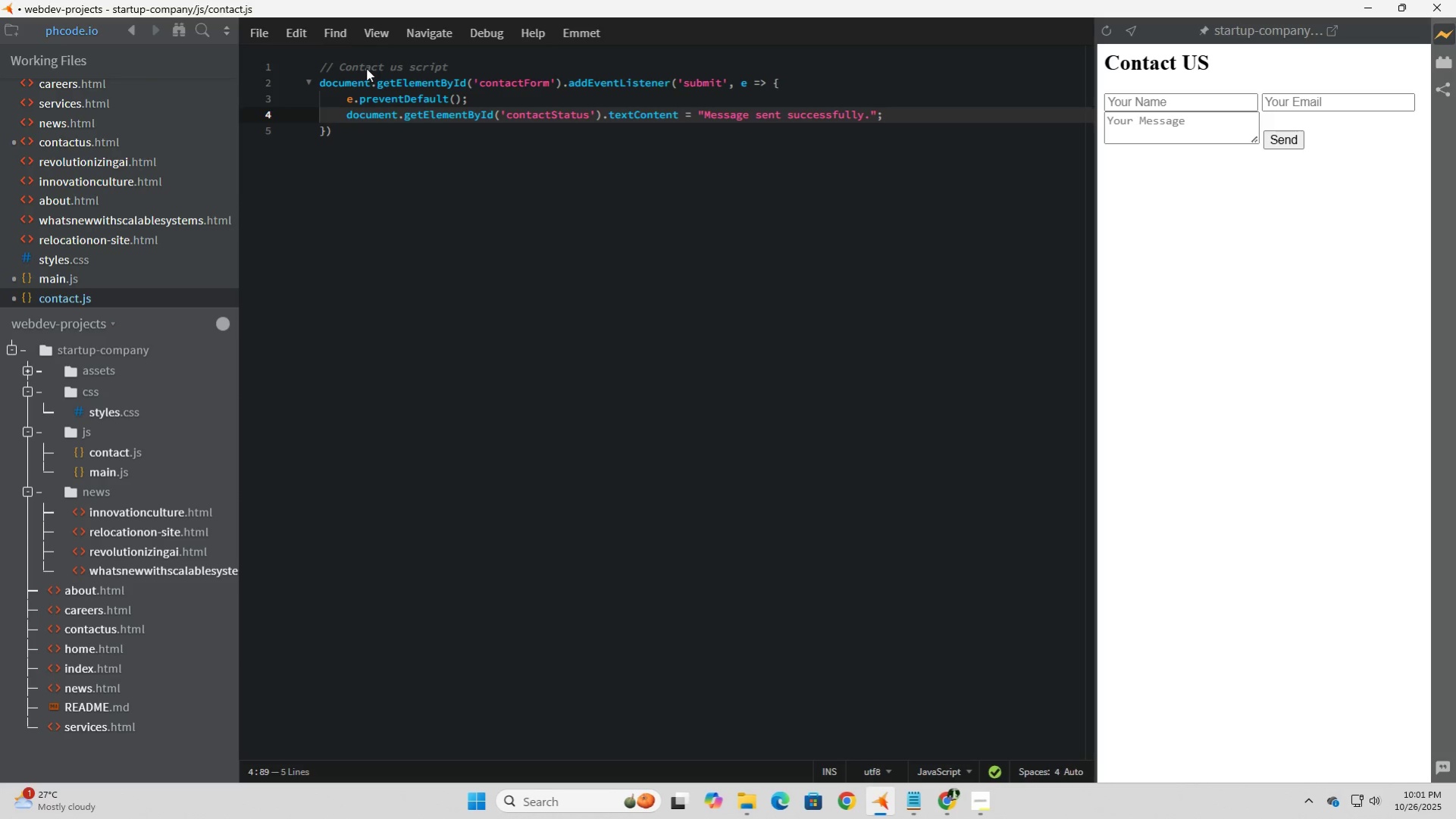 
wait(9.42)
 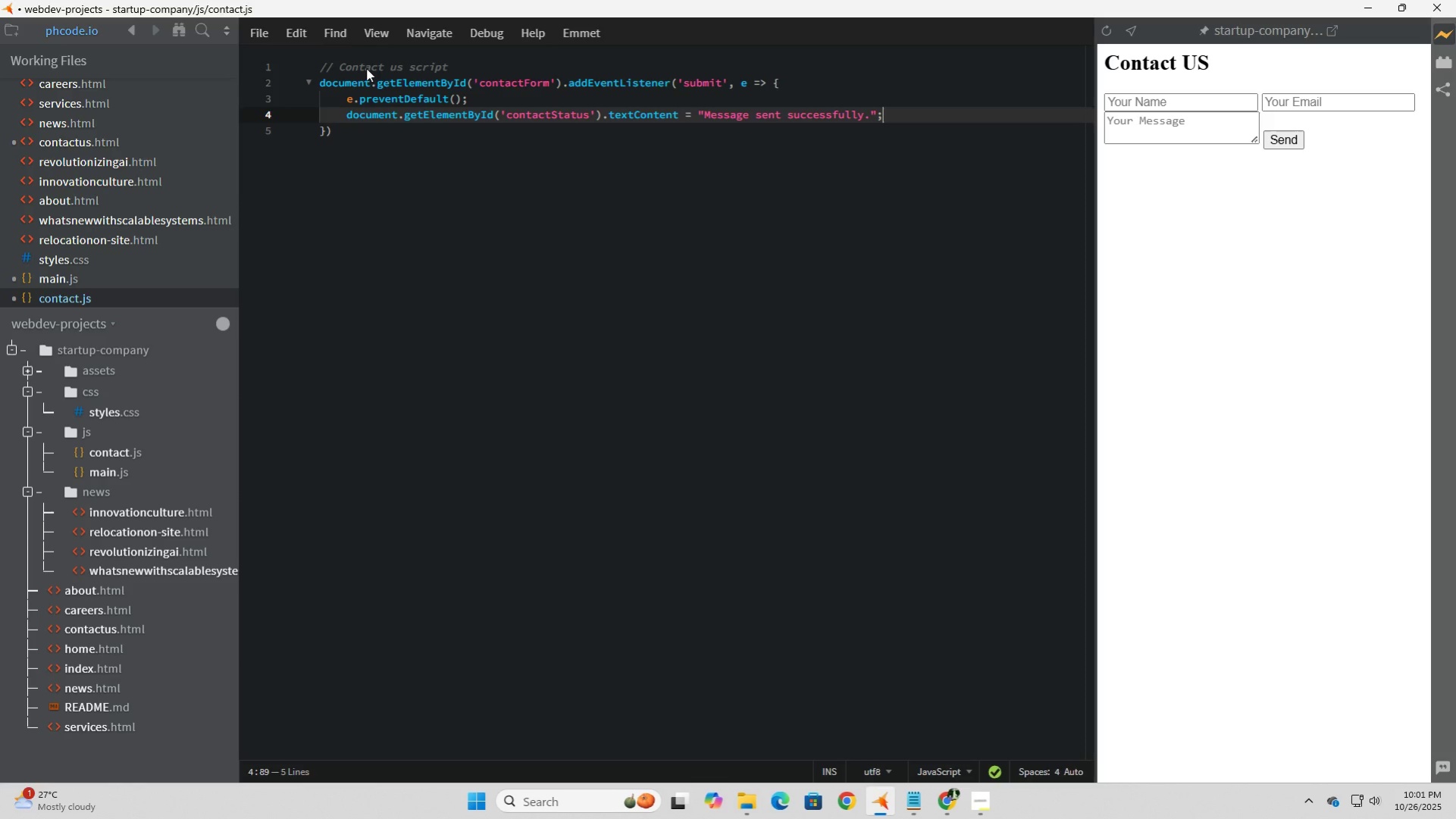 
key(ArrowDown)
 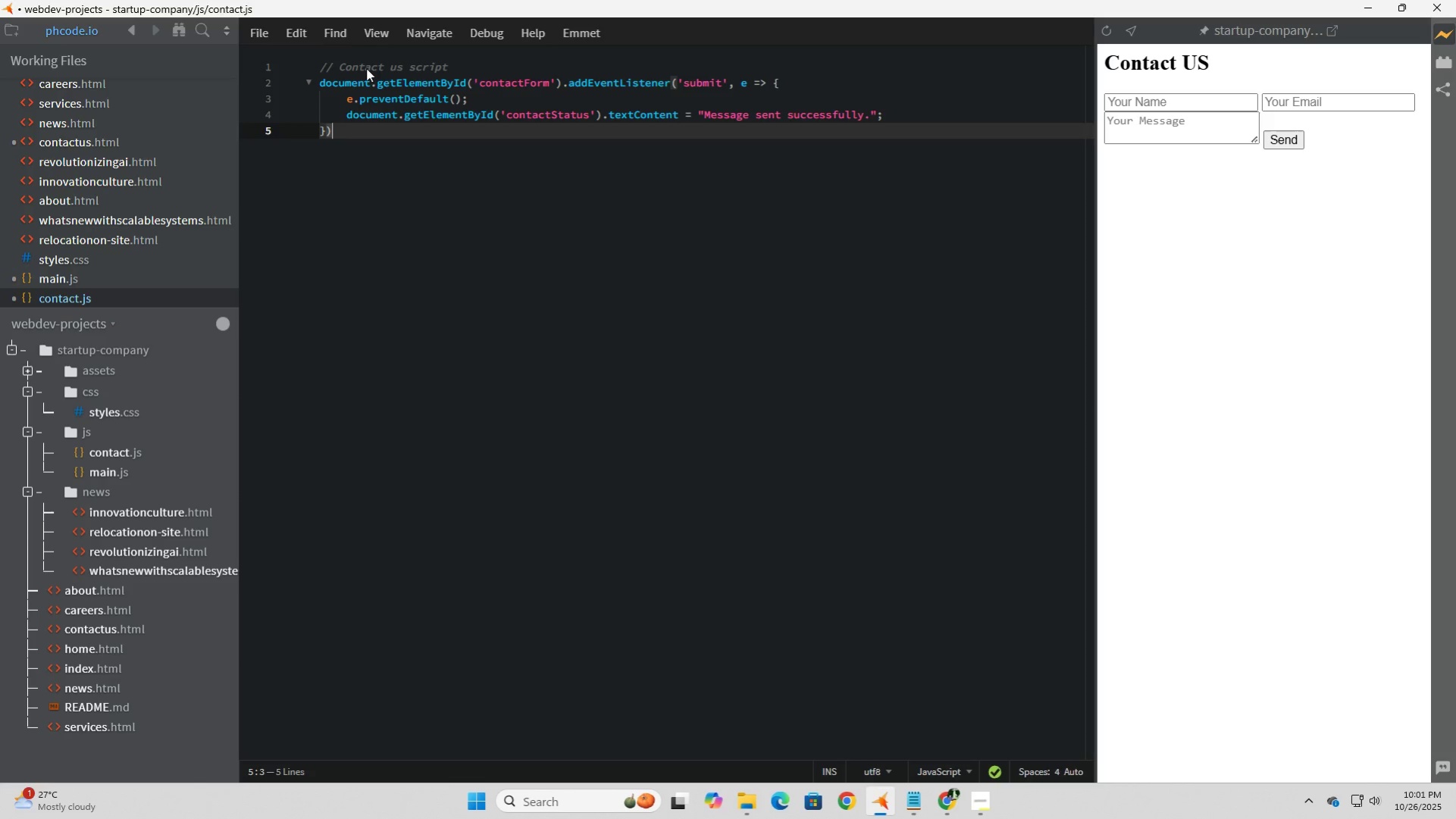 
key(Semicolon)
 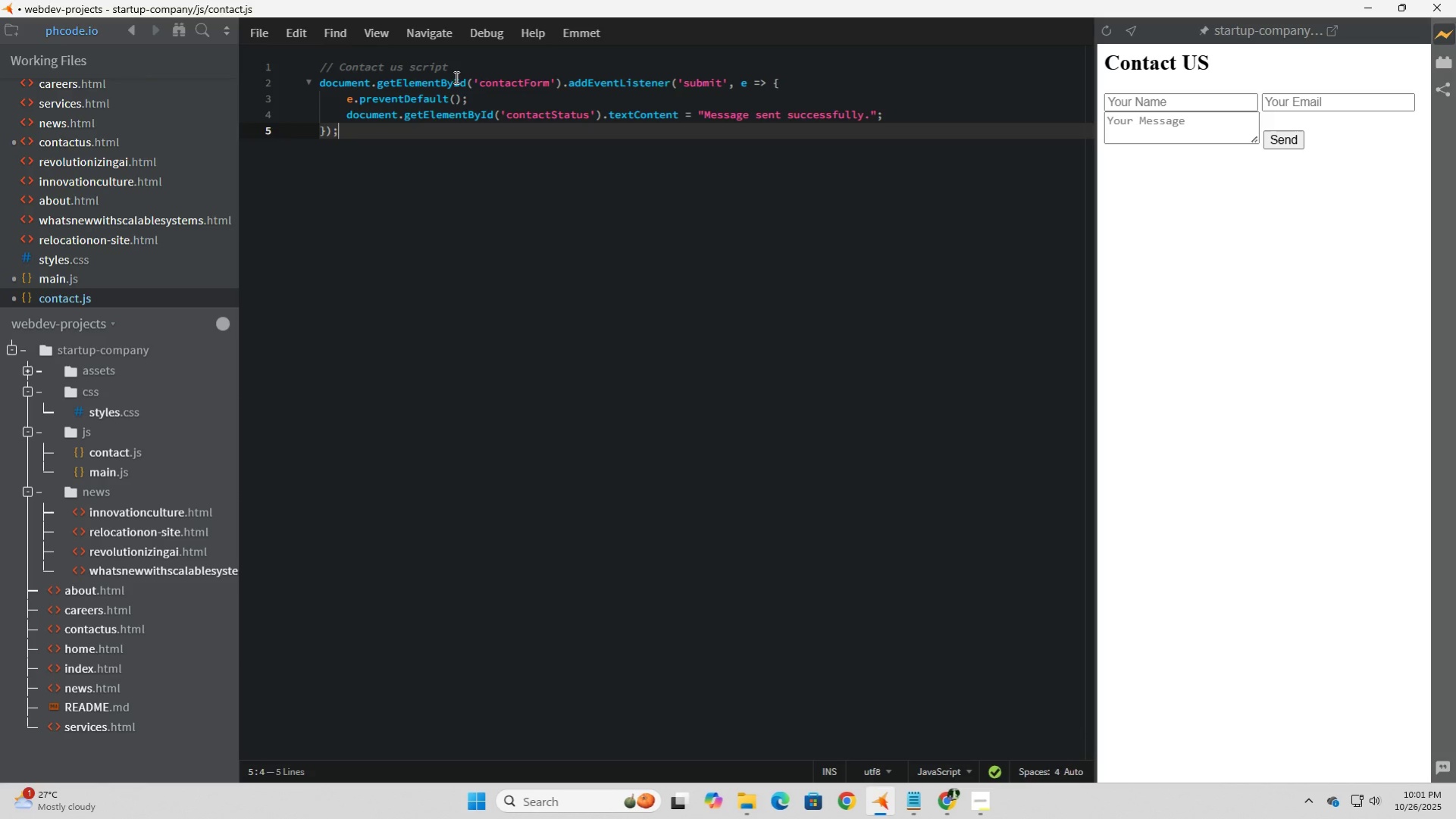 
left_click([494, 69])
 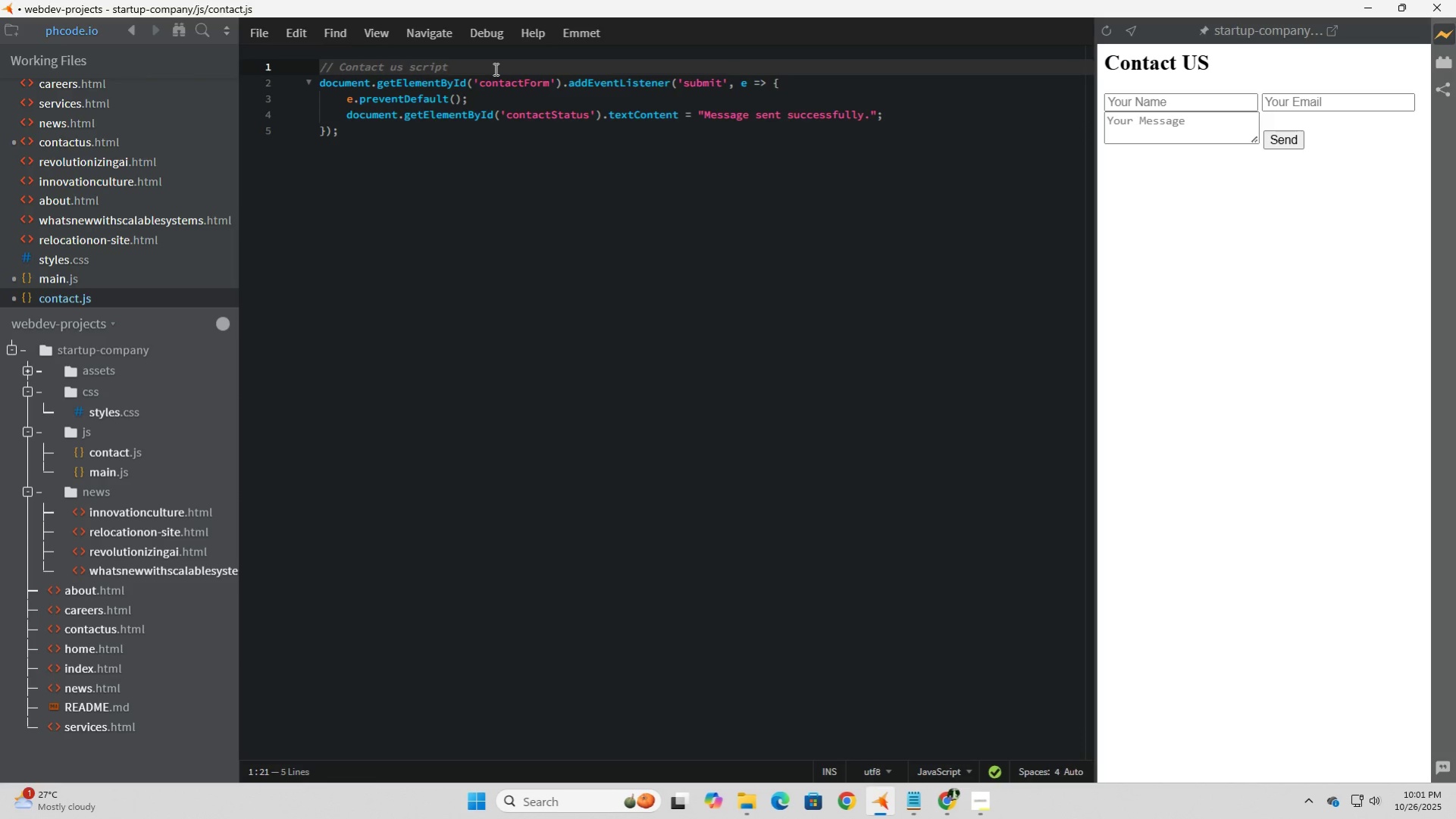 
type(, simulation only)
 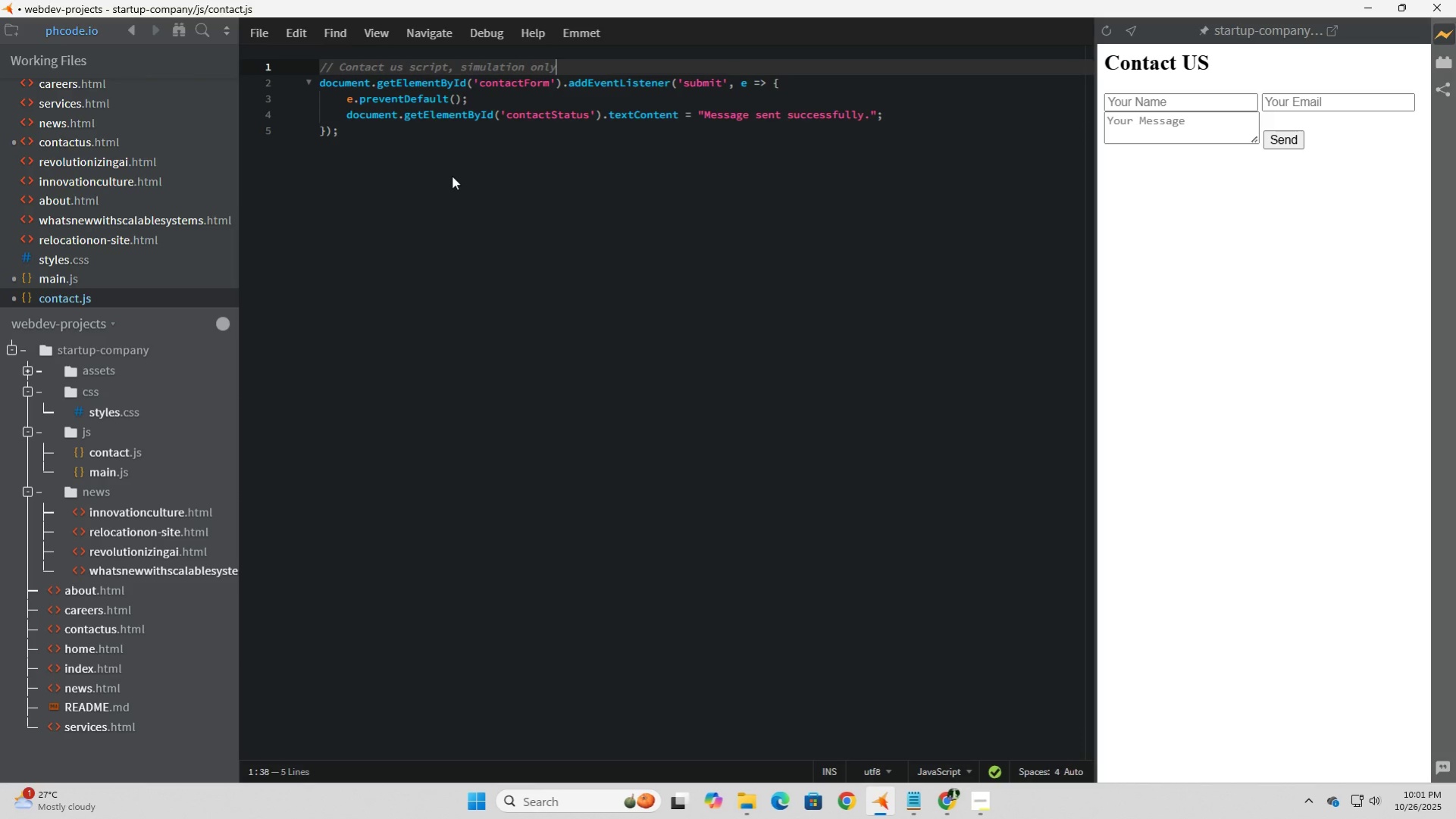 
left_click([451, 177])
 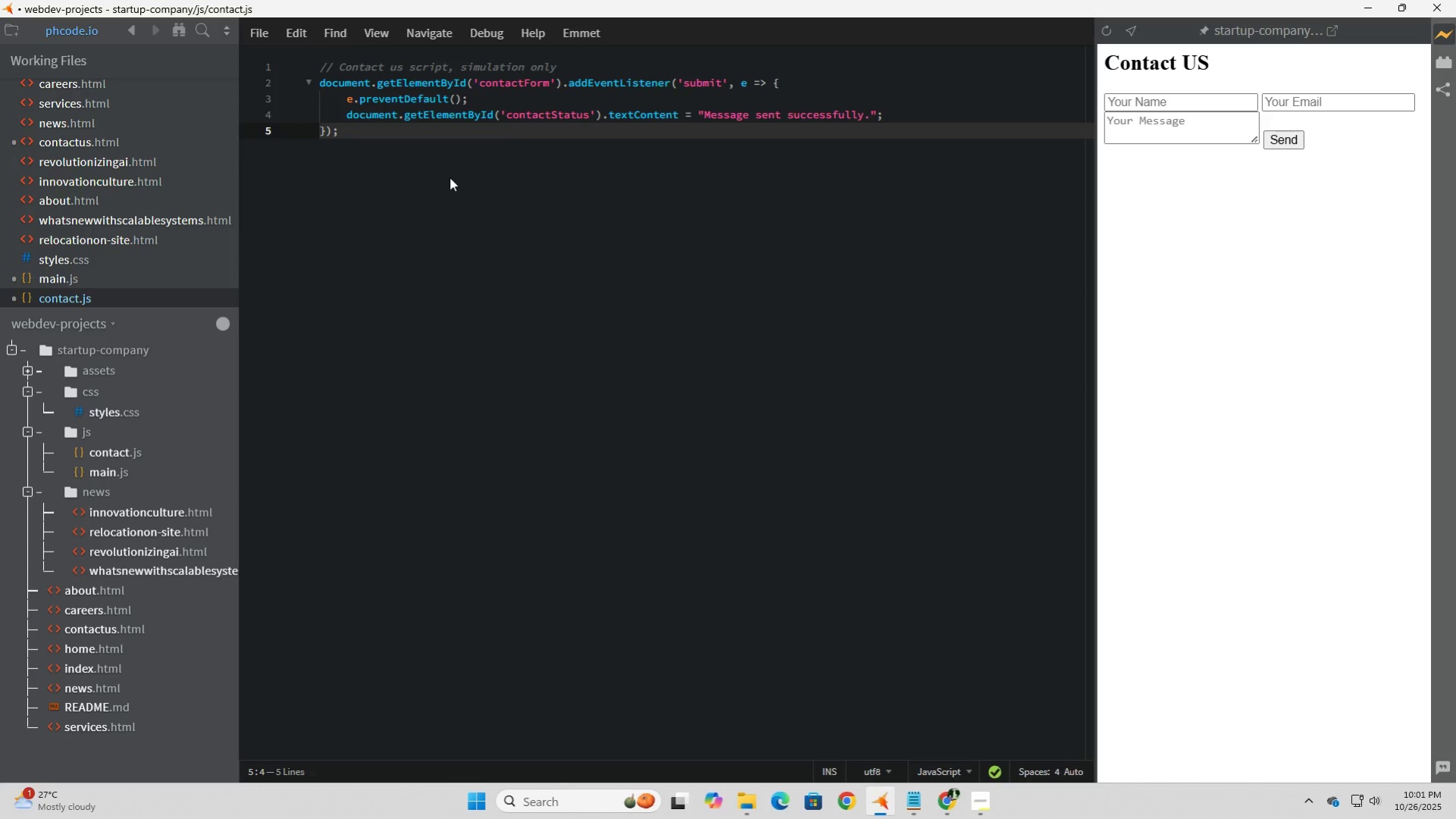 
double_click([449, 177])
 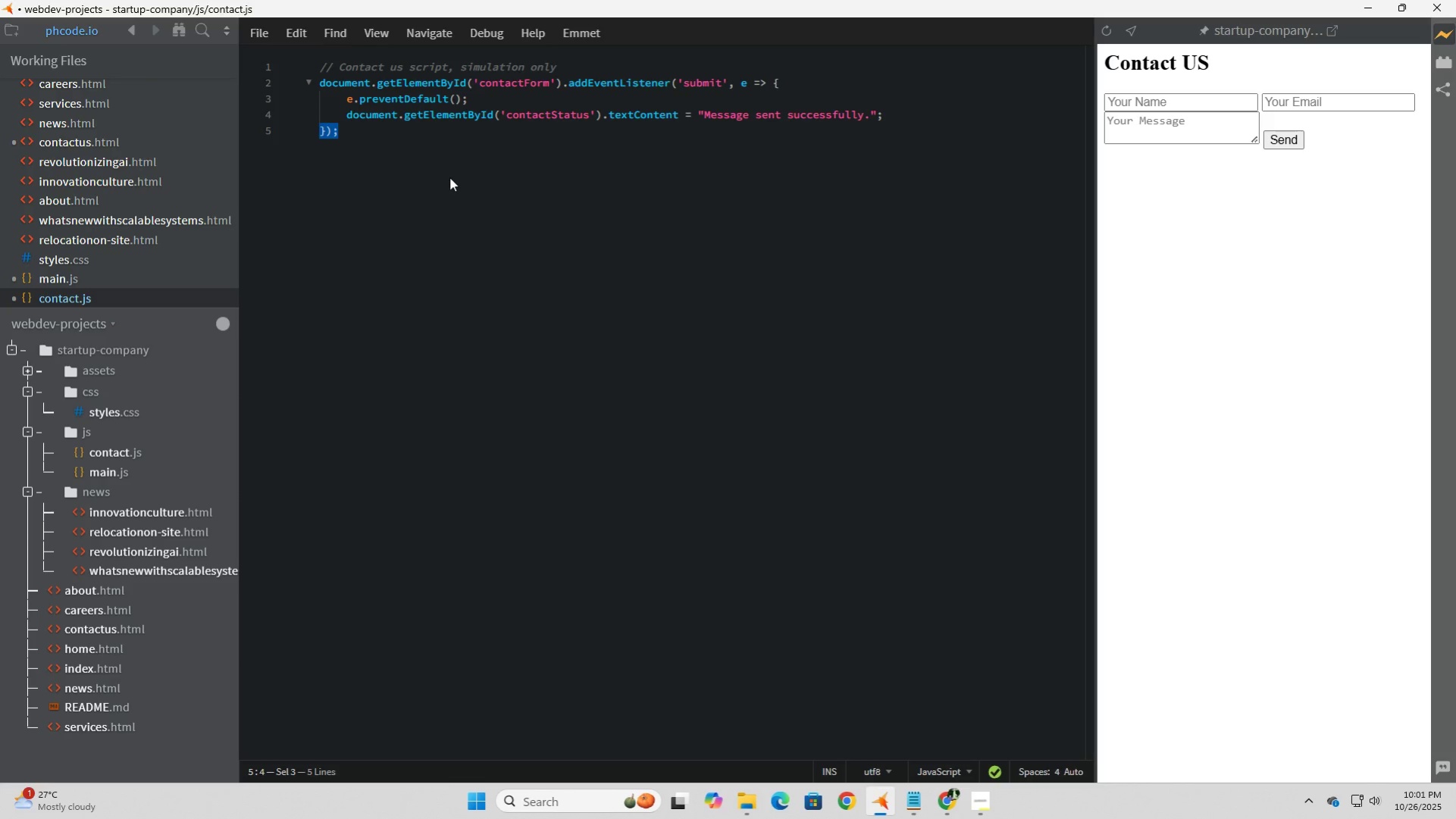 
triple_click([449, 177])
 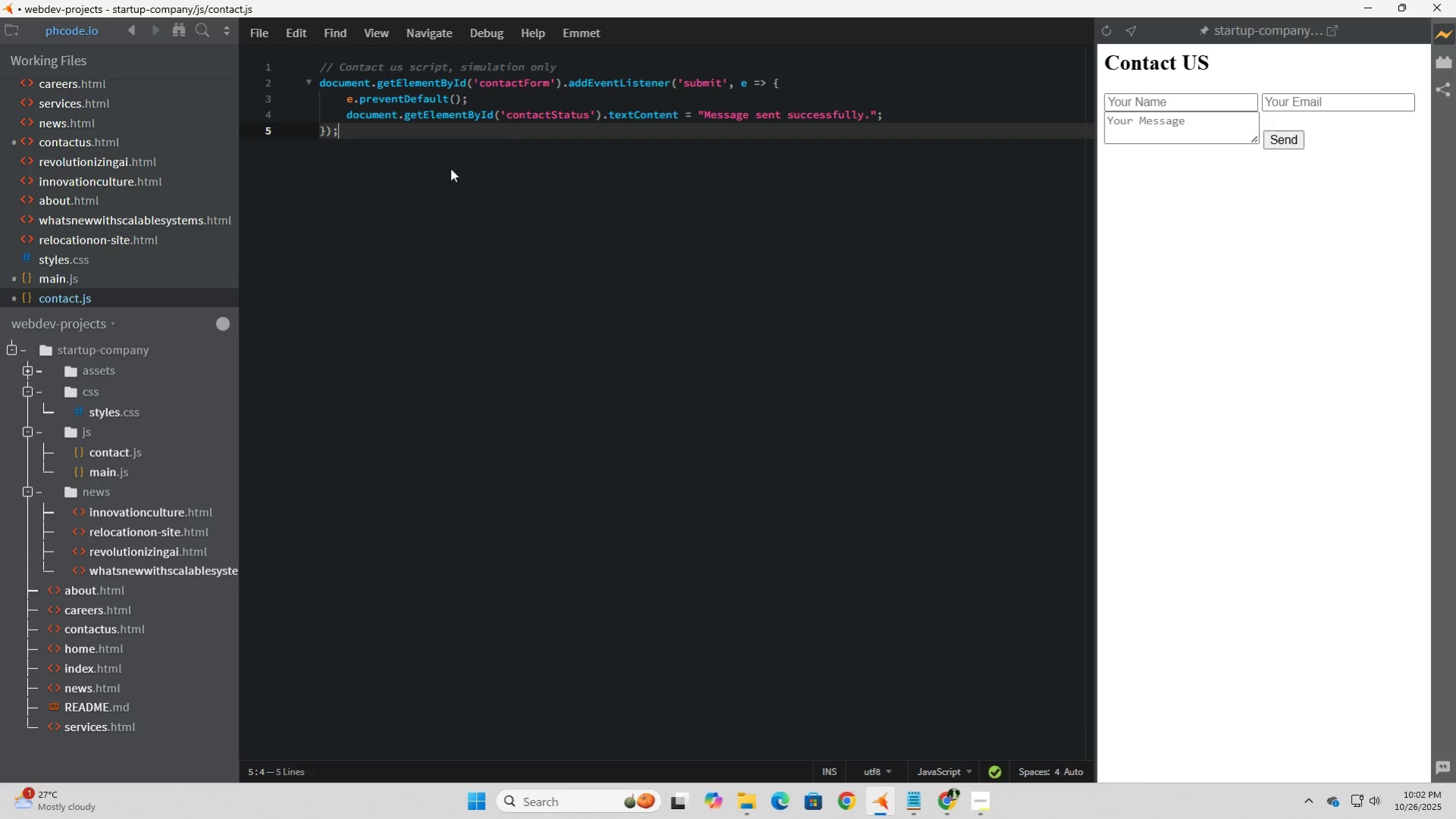 
left_click([450, 168])
 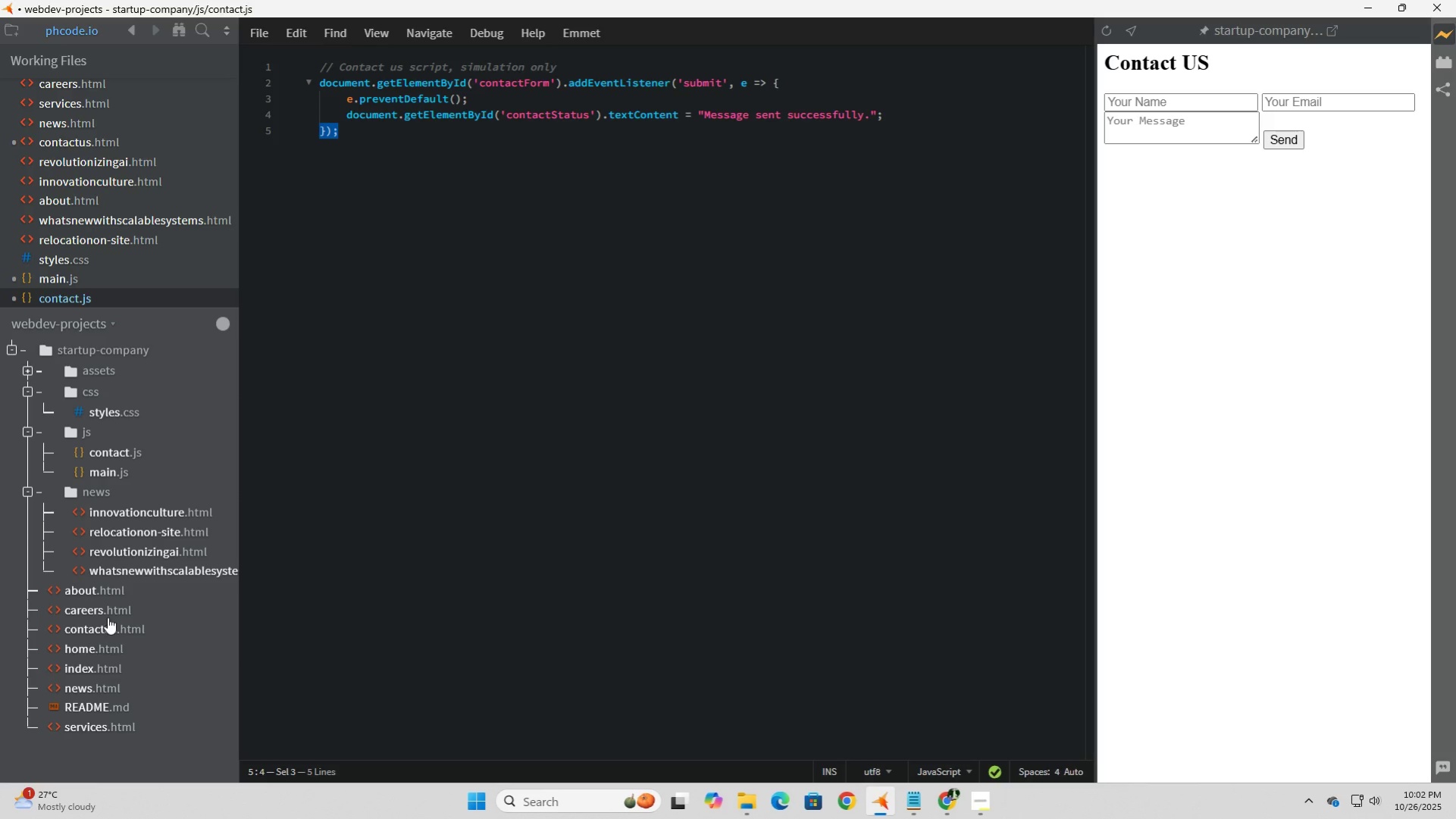 
wait(5.04)
 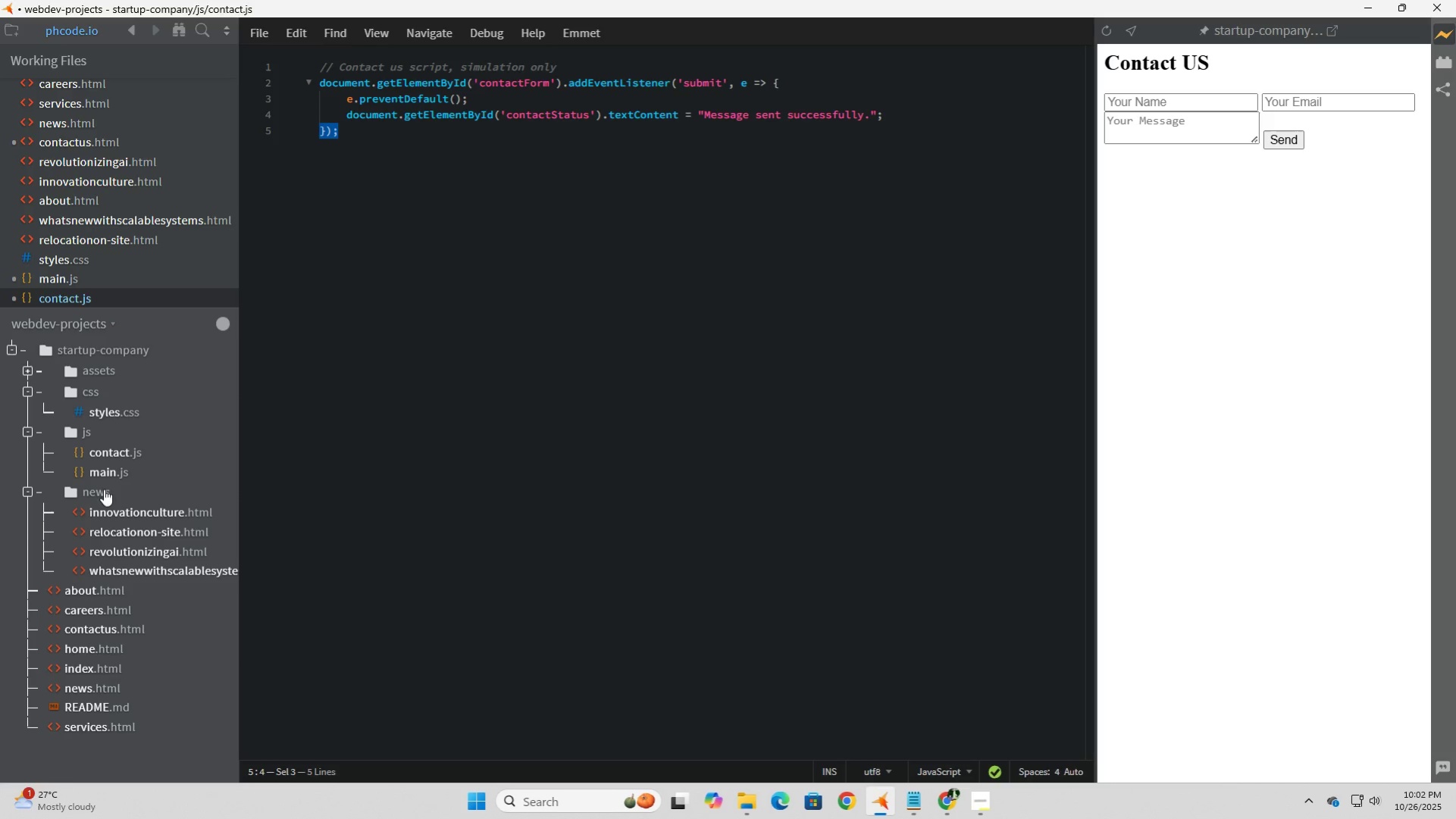 
left_click([106, 624])
 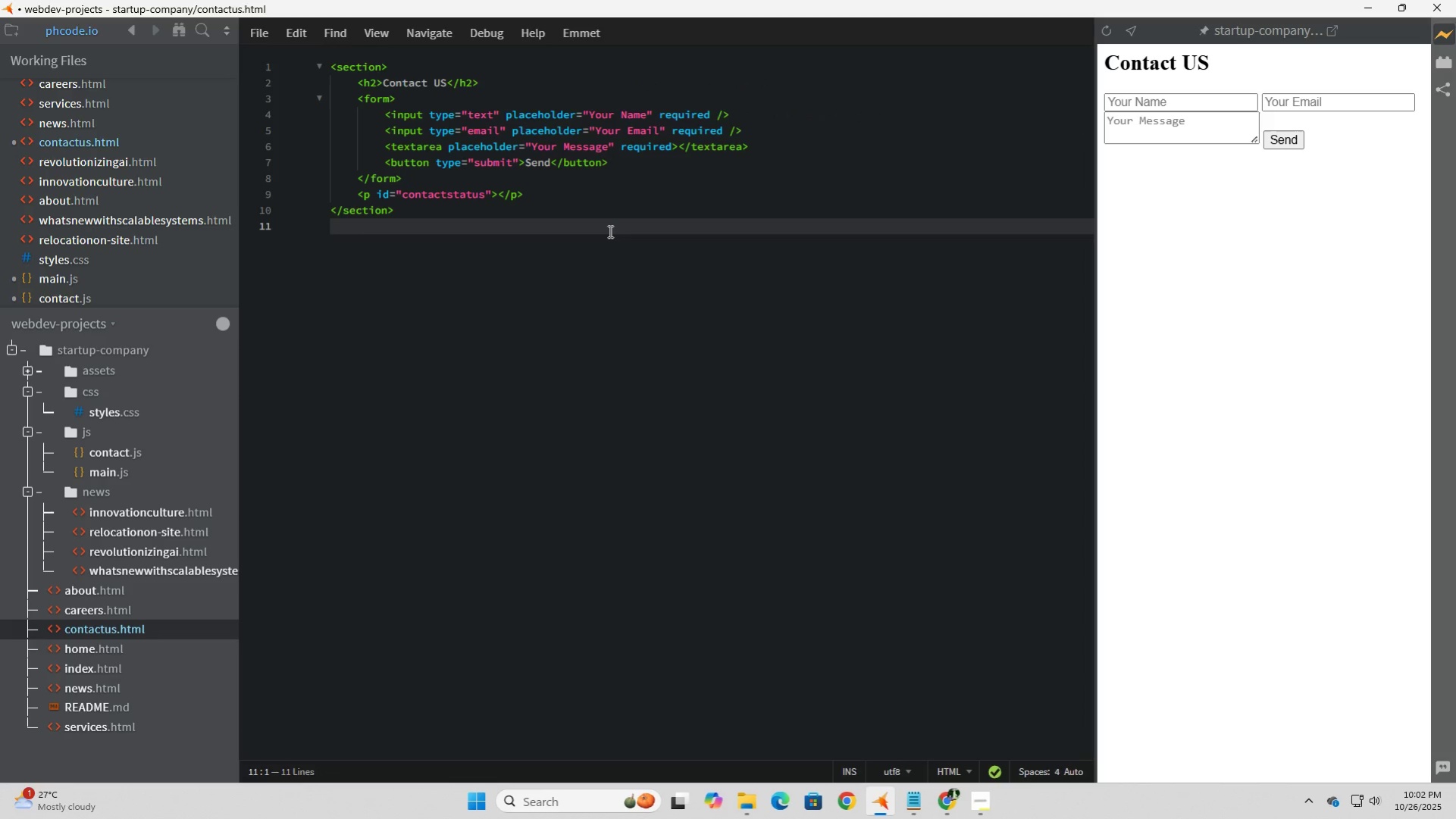 
left_click([630, 220])
 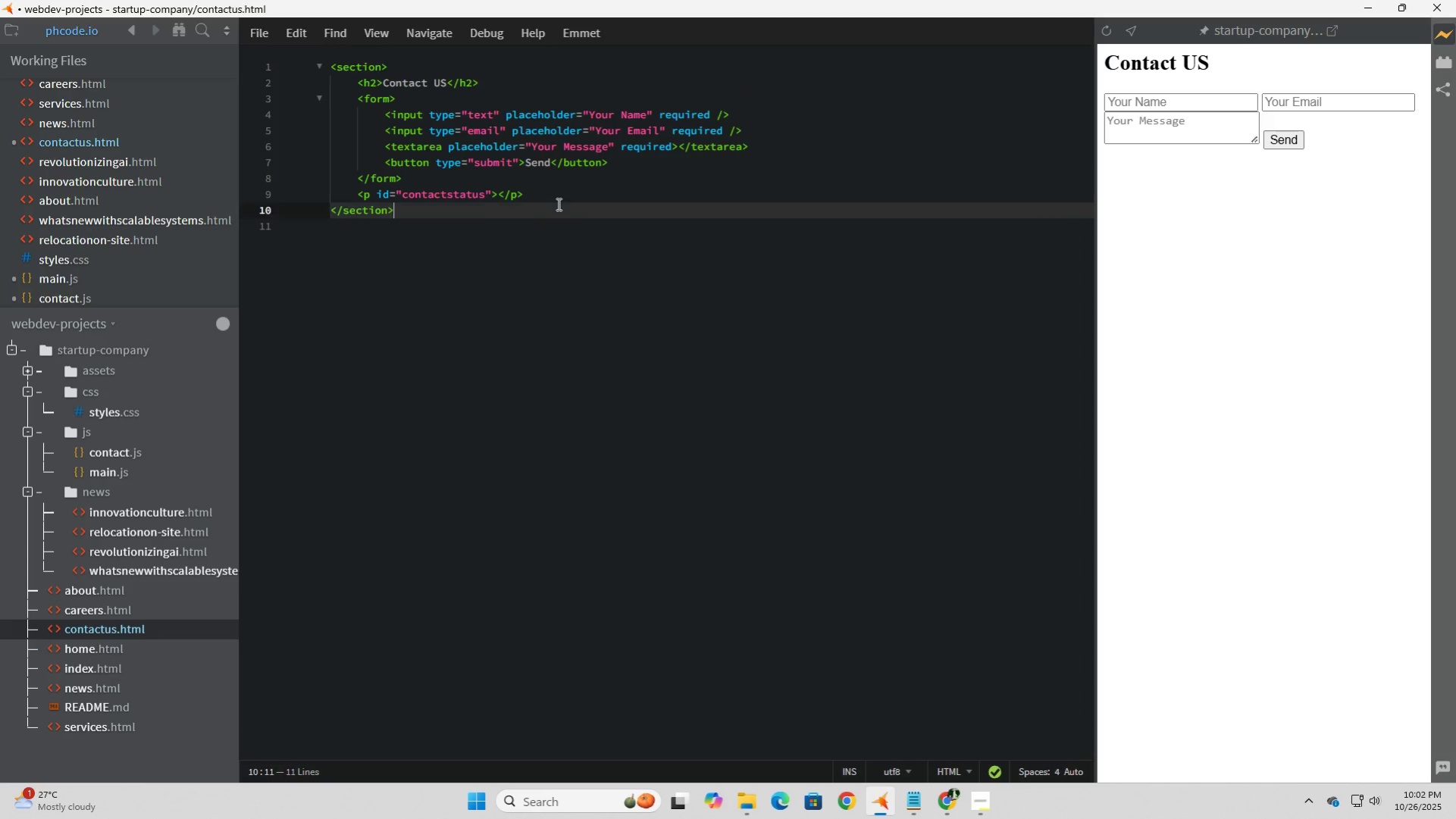 
left_click([557, 204])
 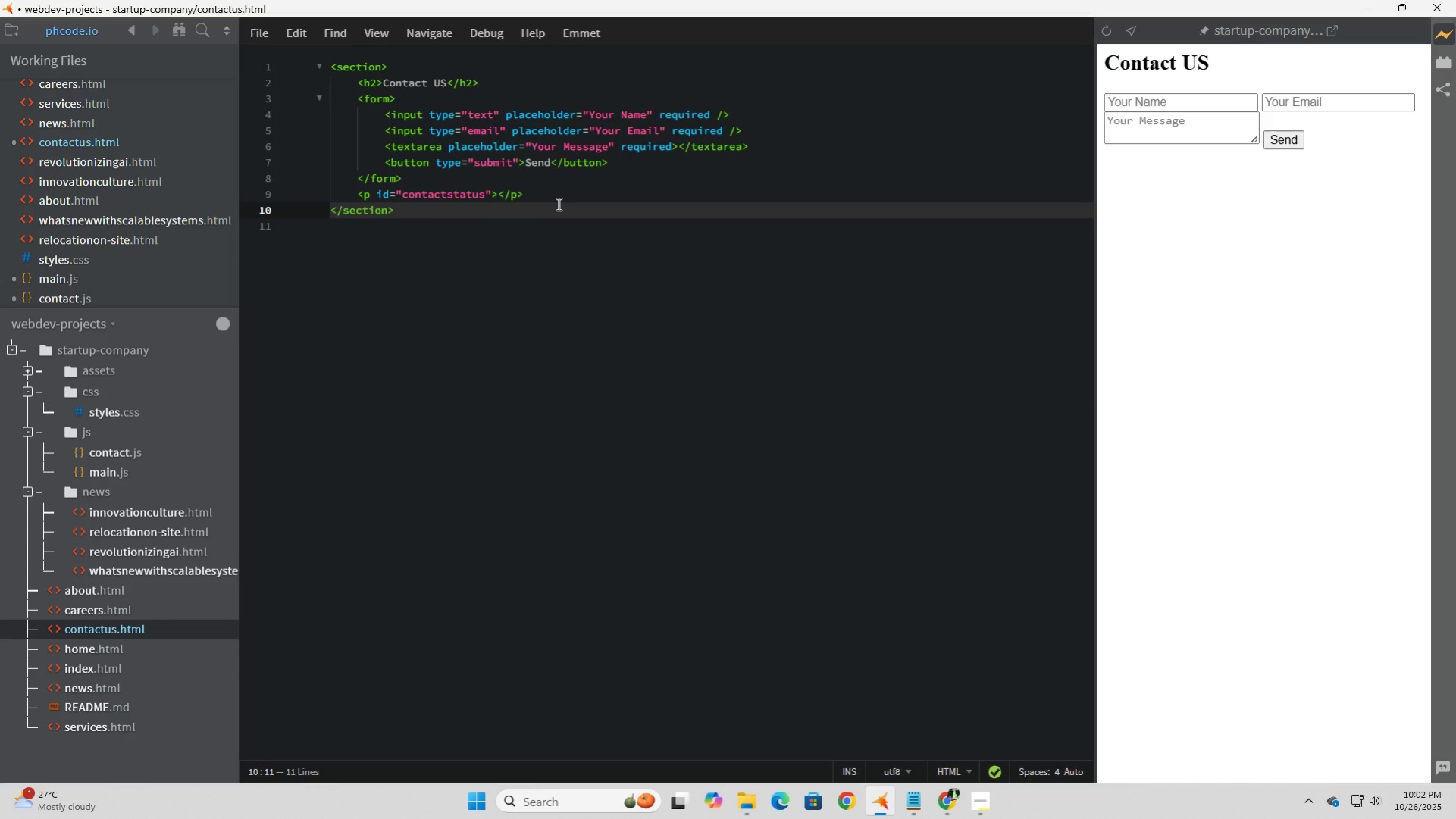 
wait(9.69)
 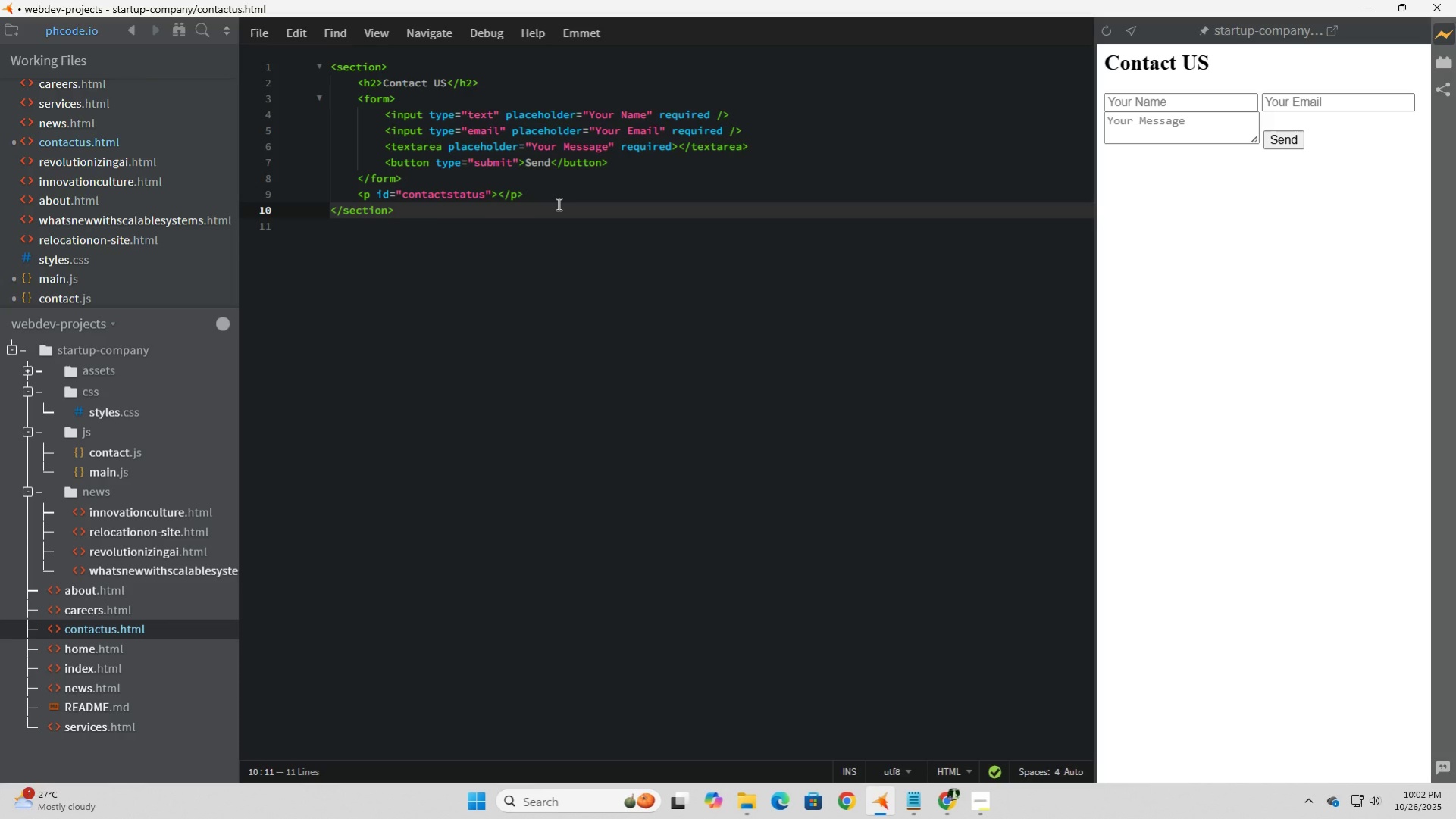 
key(Enter)
 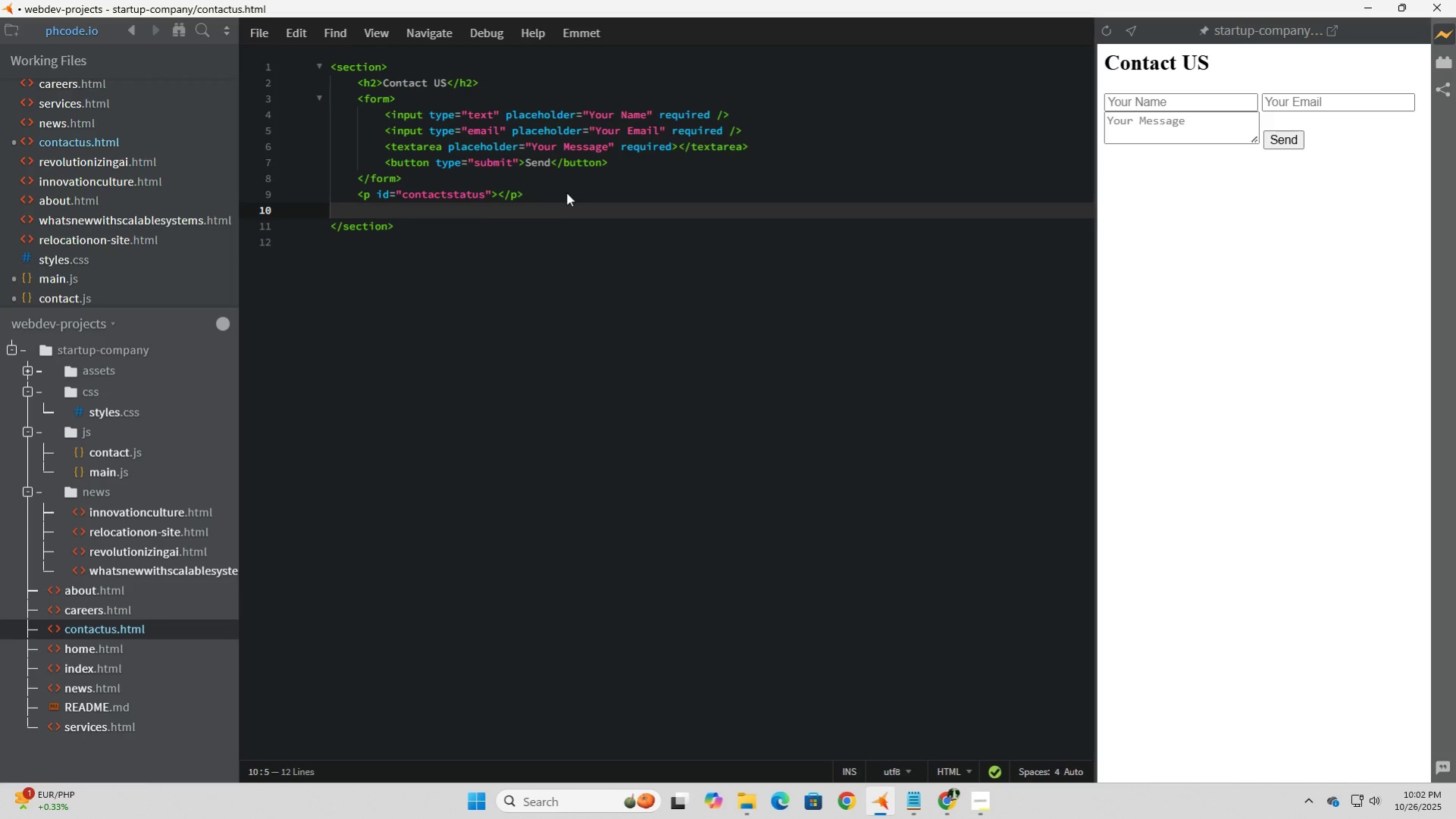 
wait(19.5)
 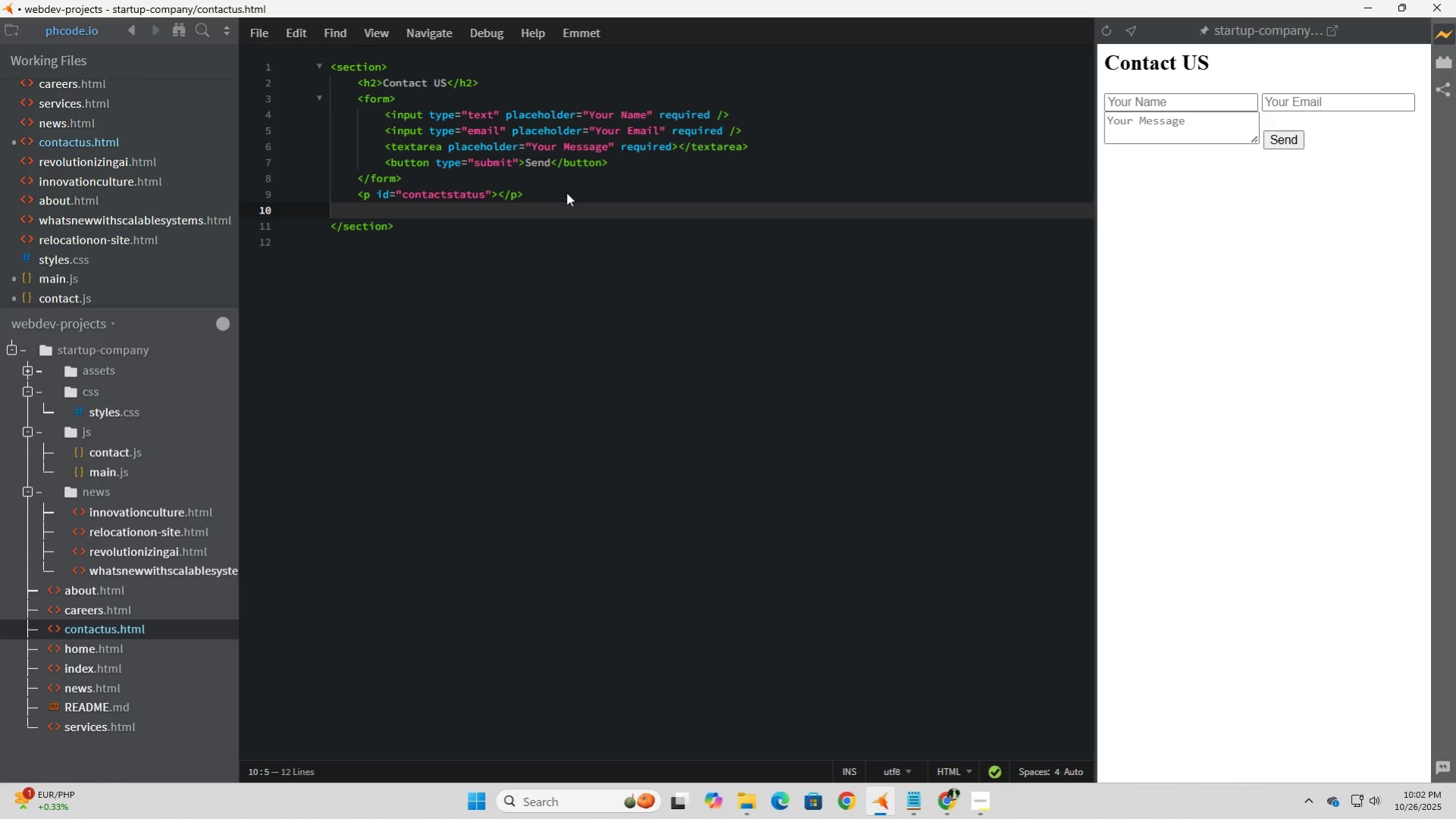 
type(<script)
 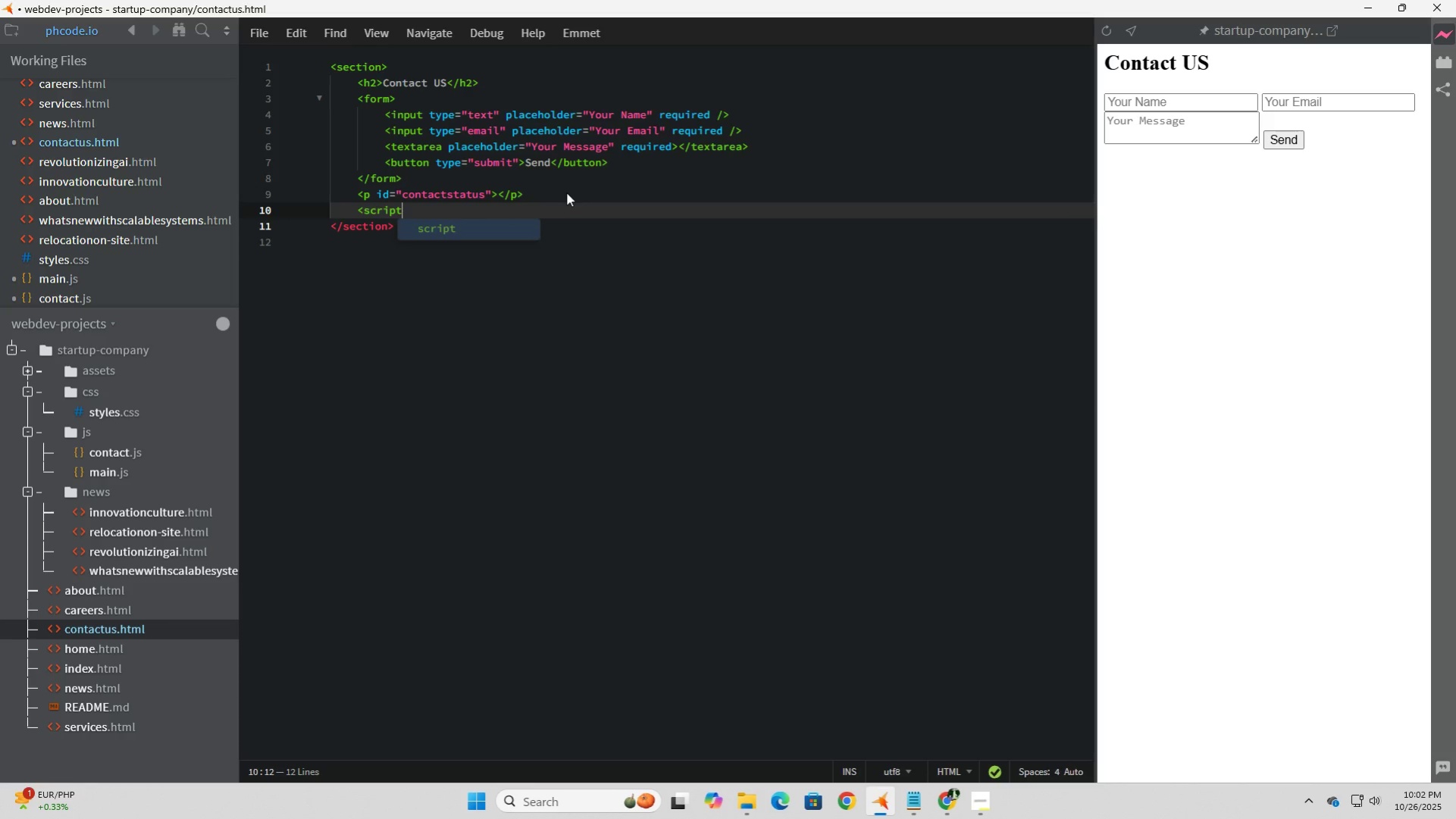 
type( = )
key(Backspace)
type(s)
key(Backspace)
key(Backspace)
type(src=)
 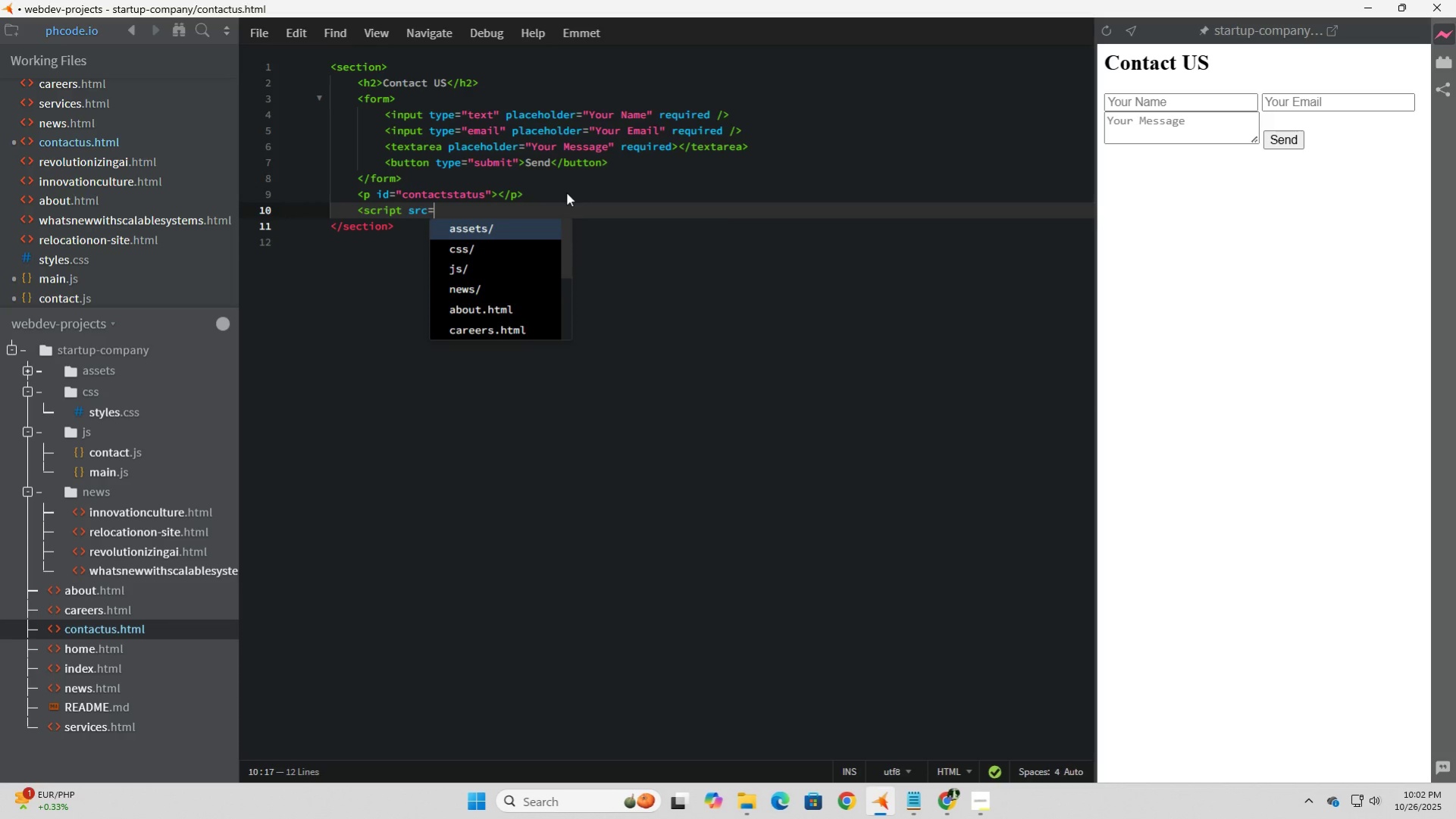 
key(ArrowDown)
 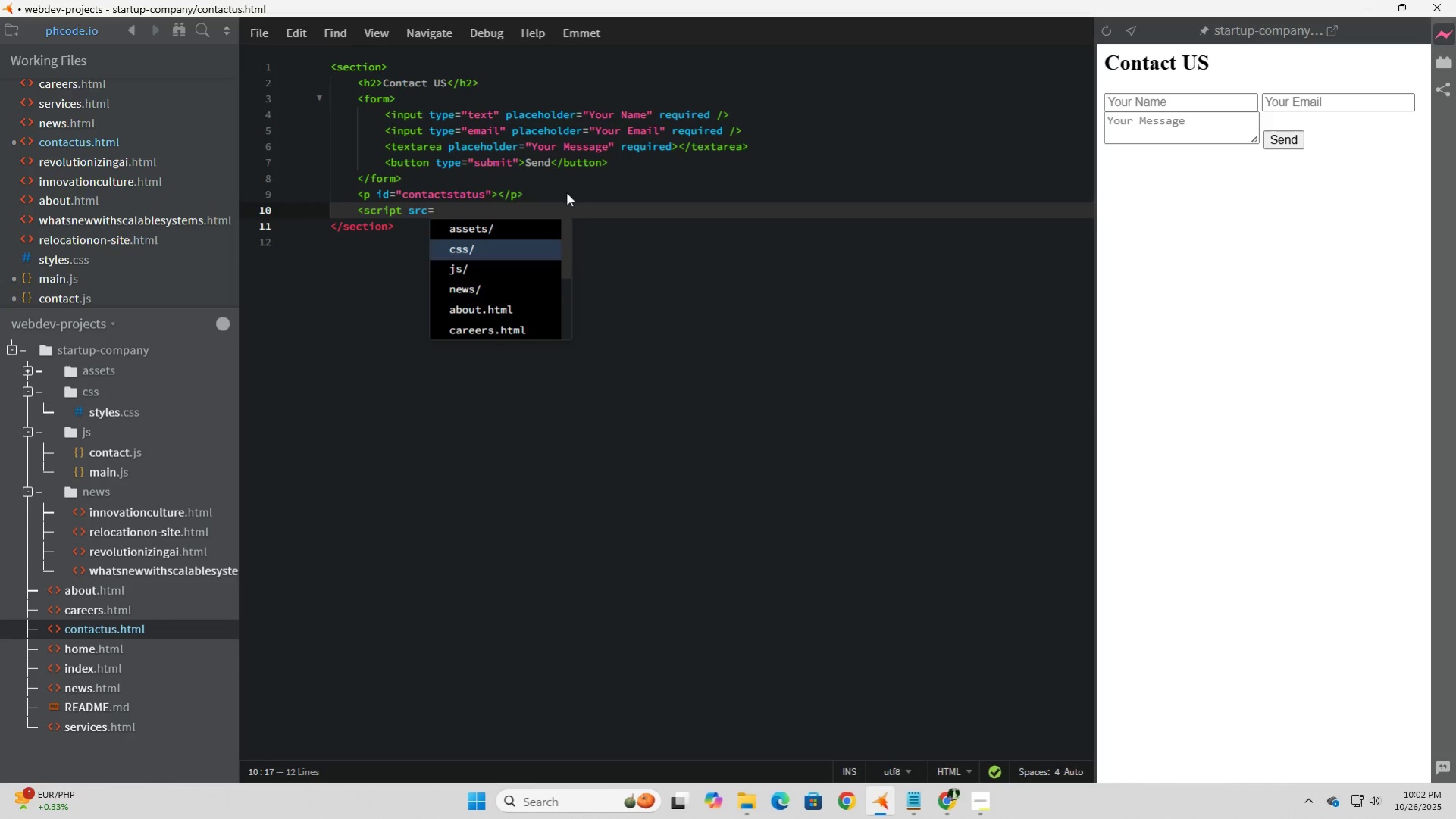 
key(ArrowDown)
 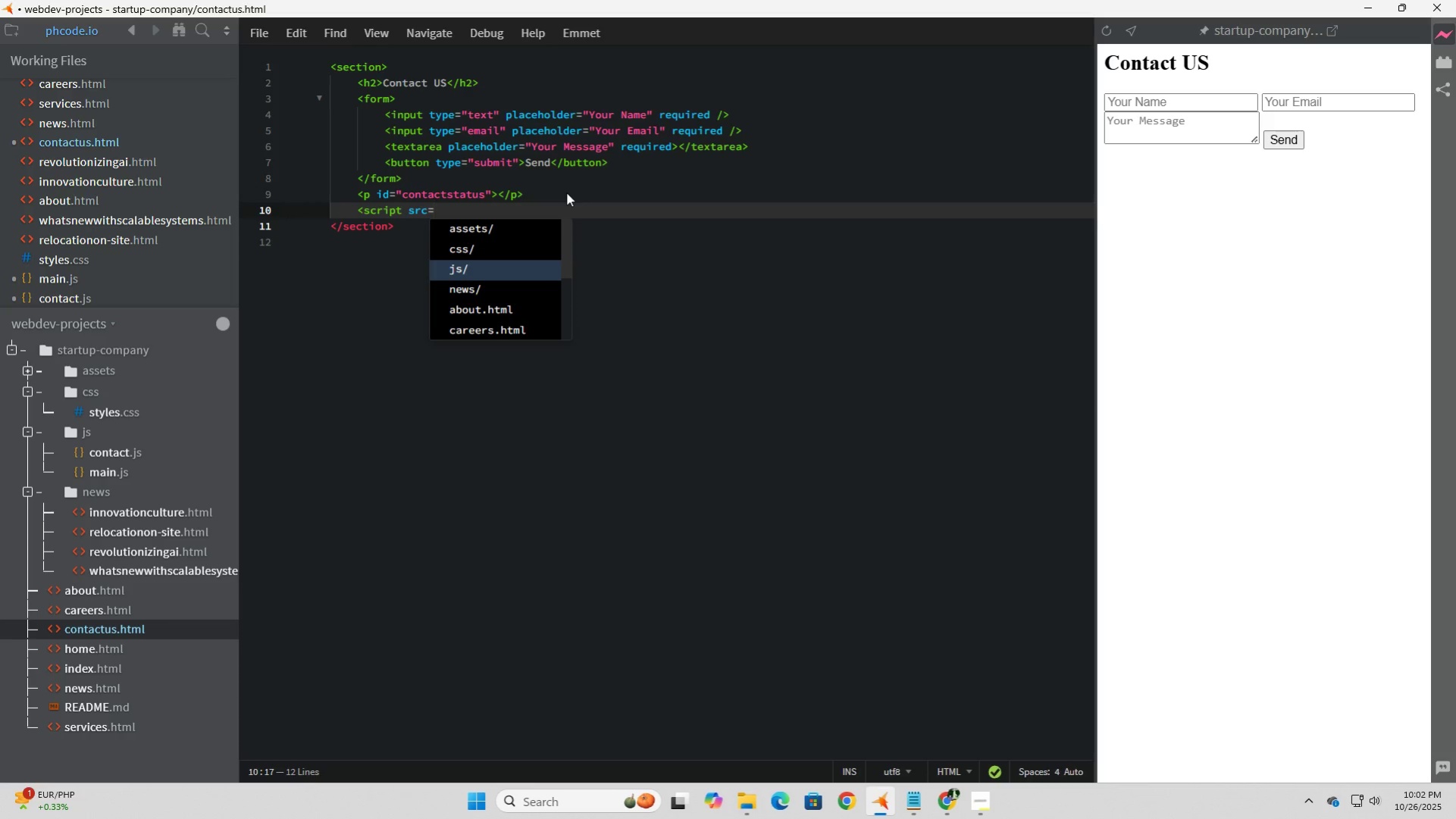 
key(Tab)
 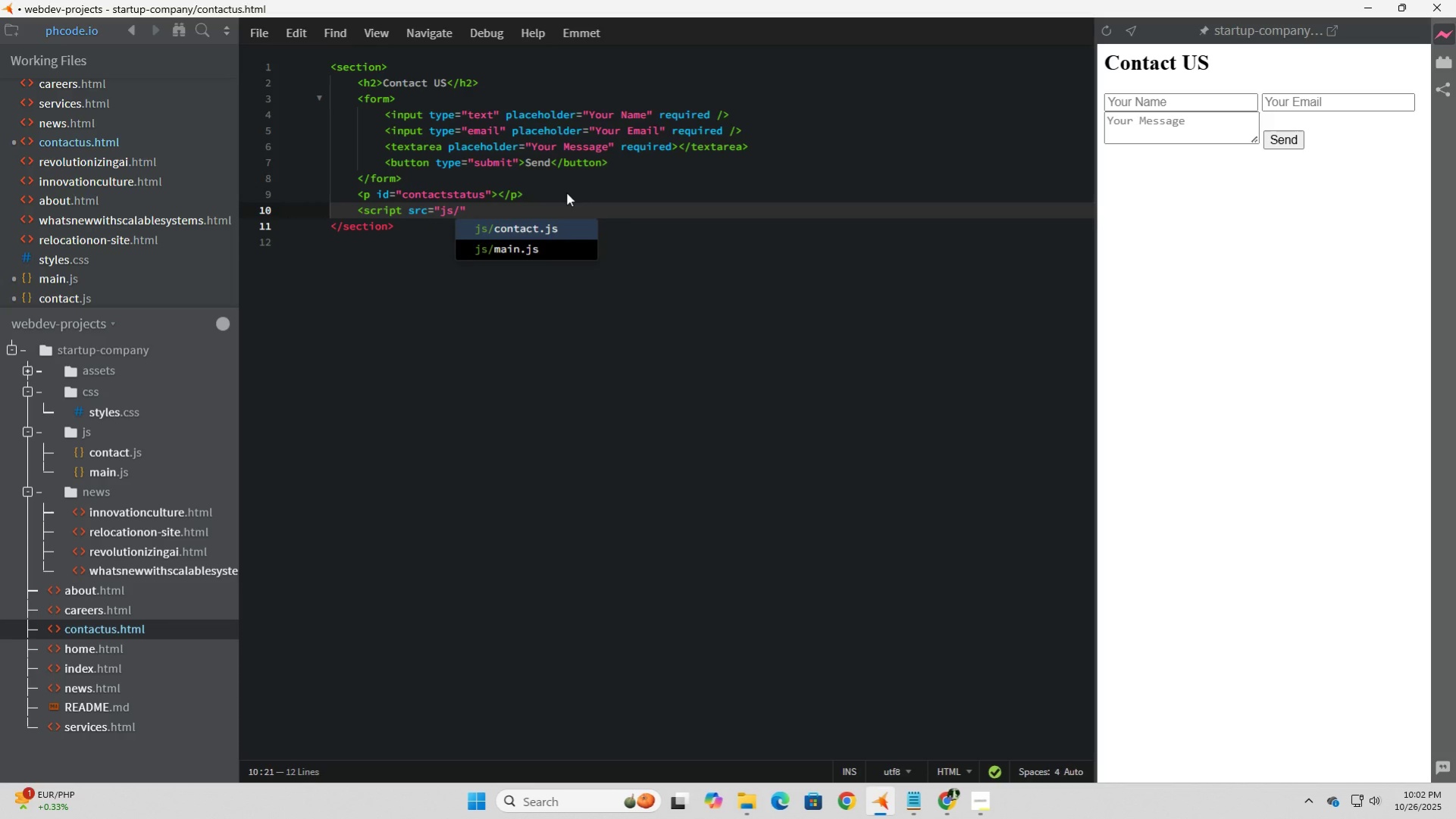 
key(Tab)
 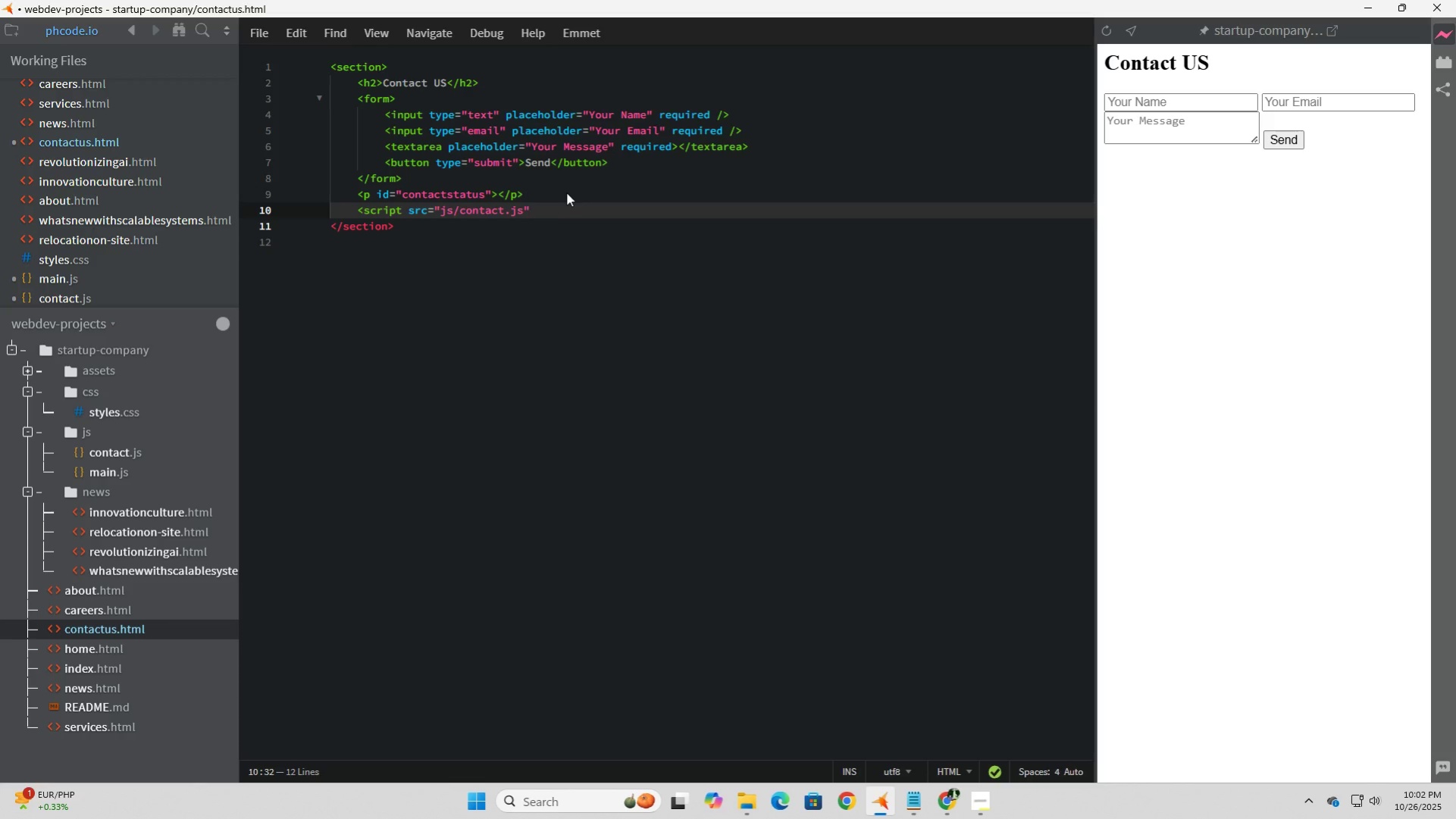 
key(Shift+Period)
 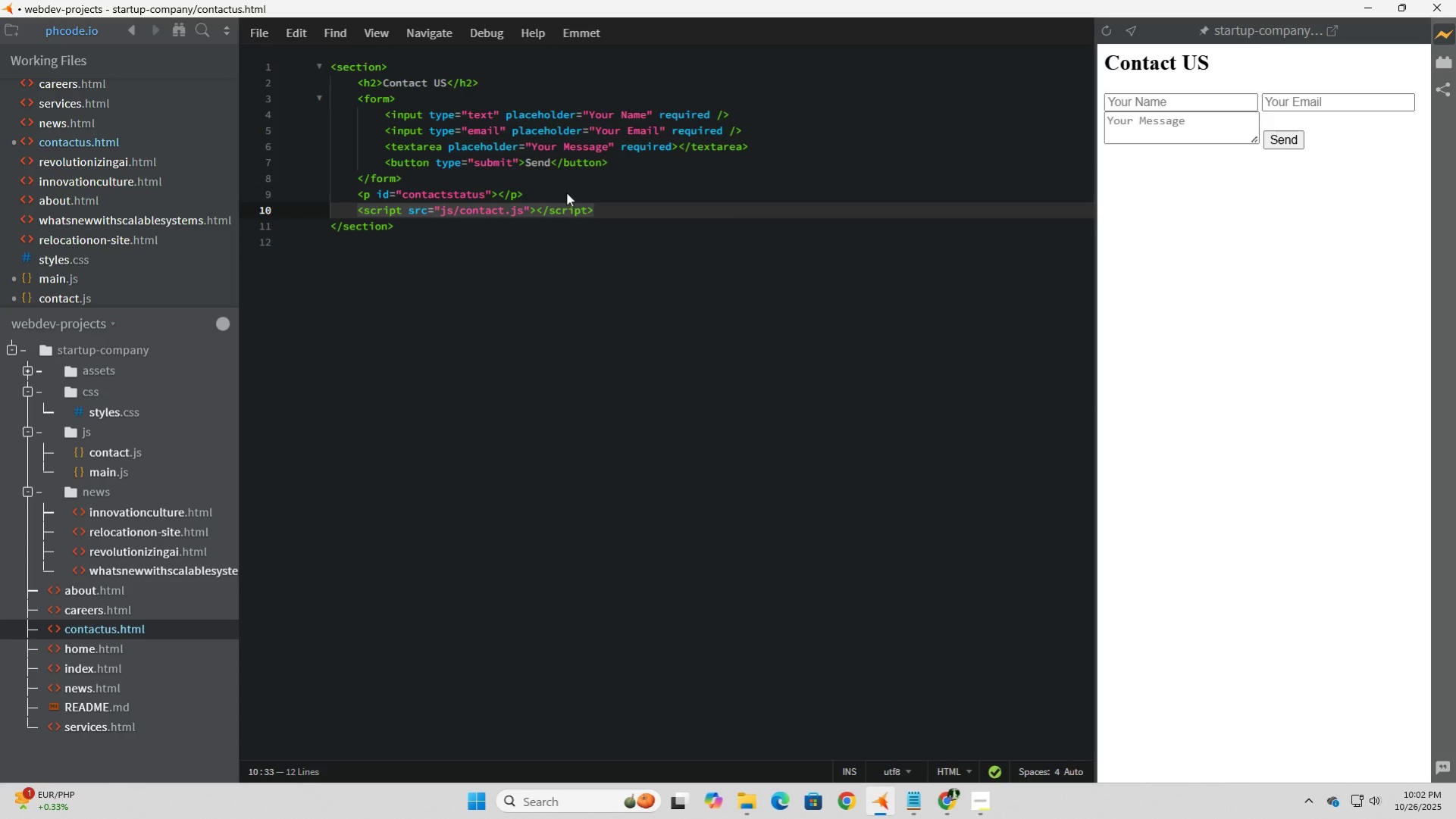 
key(ArrowDown)
 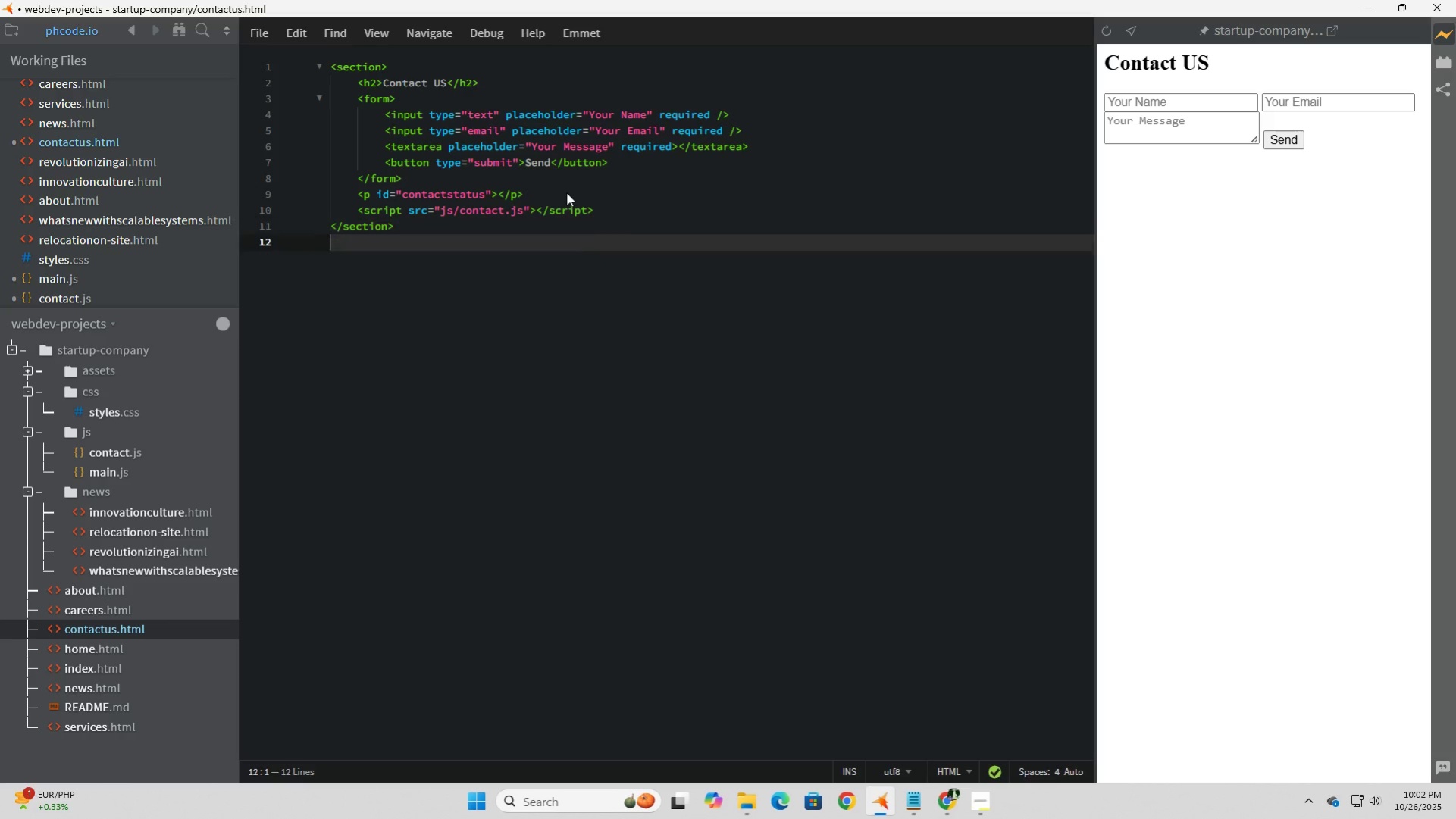 
key(ArrowDown)
 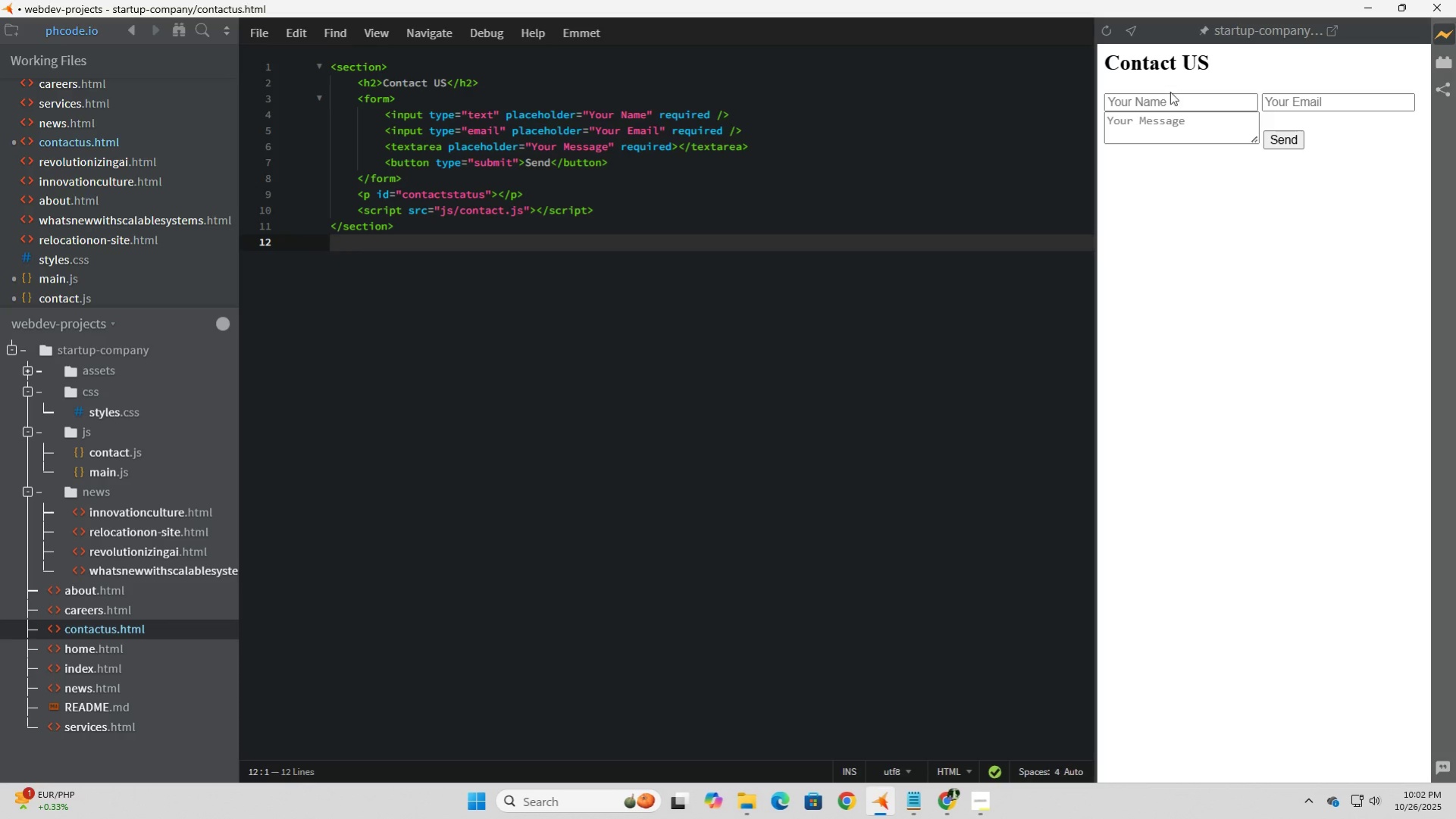 
left_click([1180, 105])
 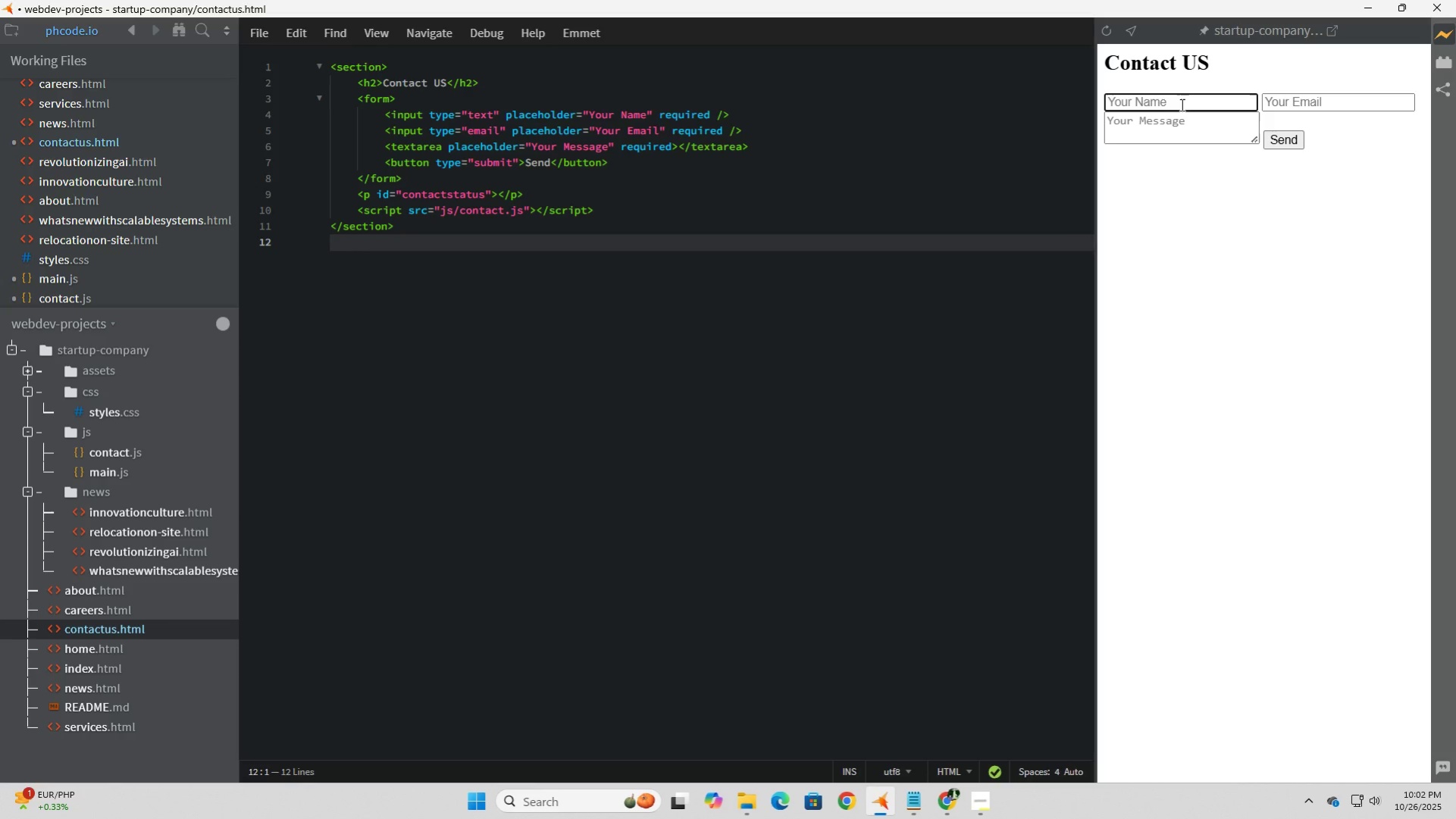 
double_click([1180, 105])
 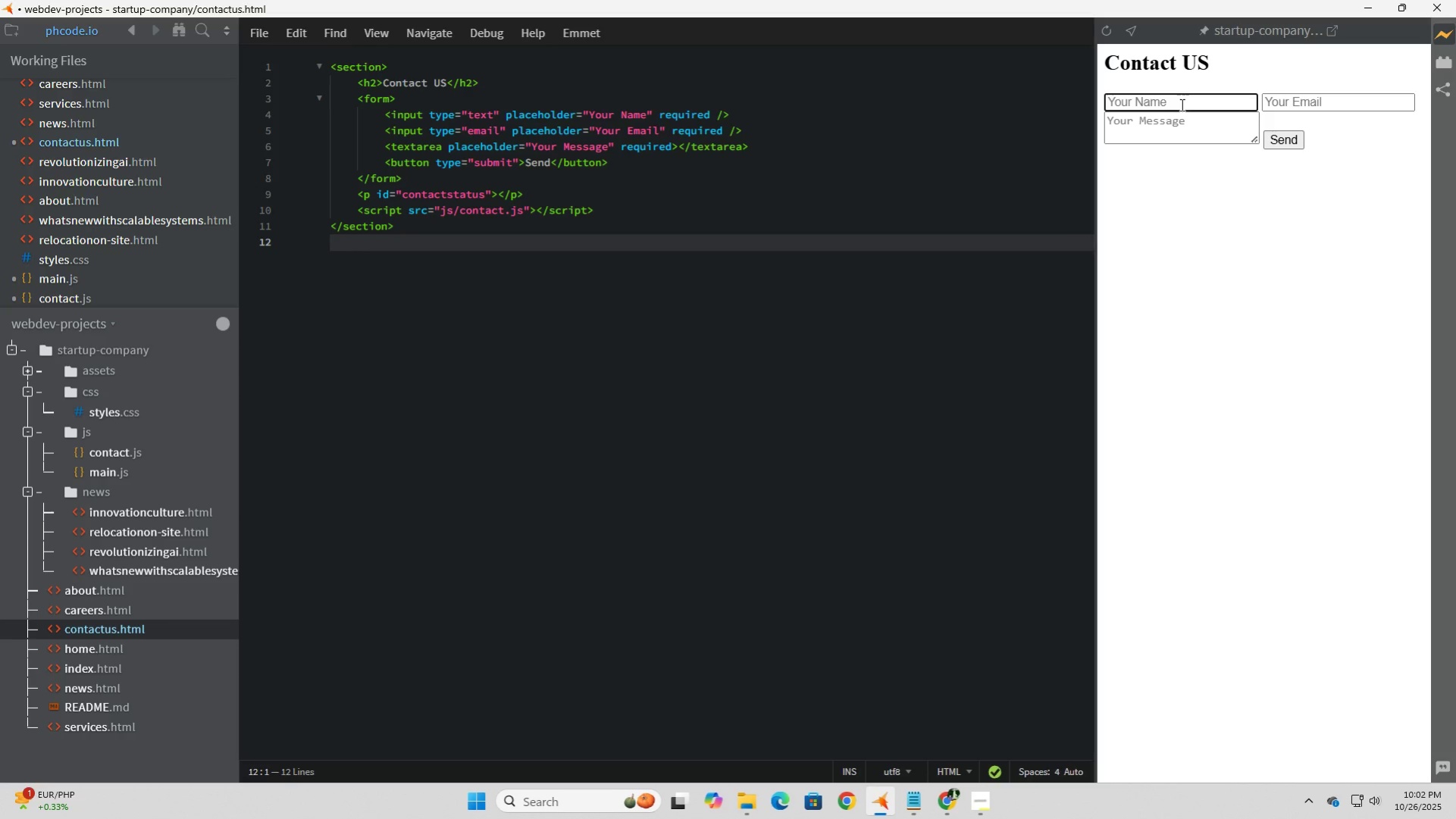 
triple_click([1180, 105])
 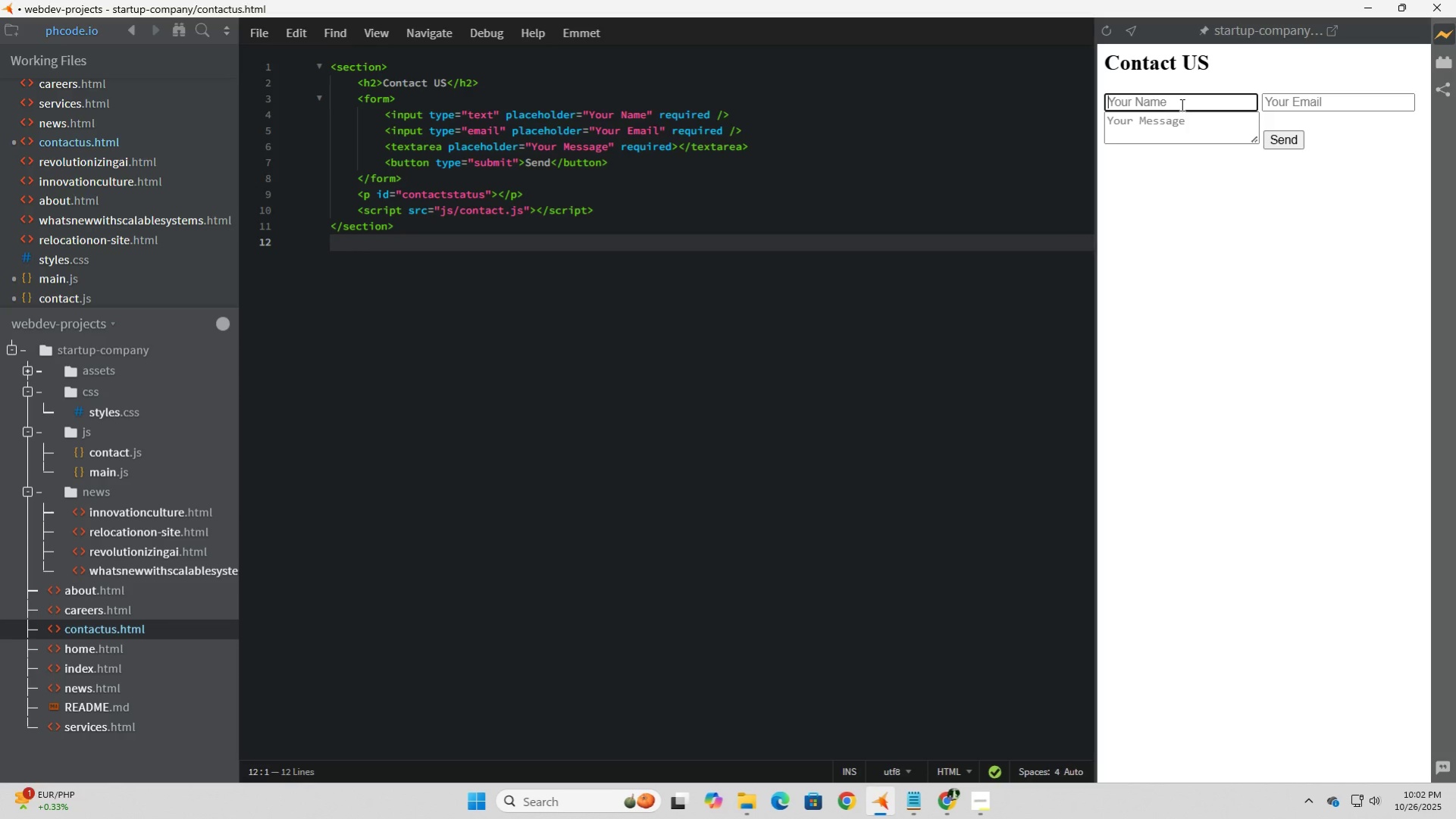 
right_click([1180, 105])
 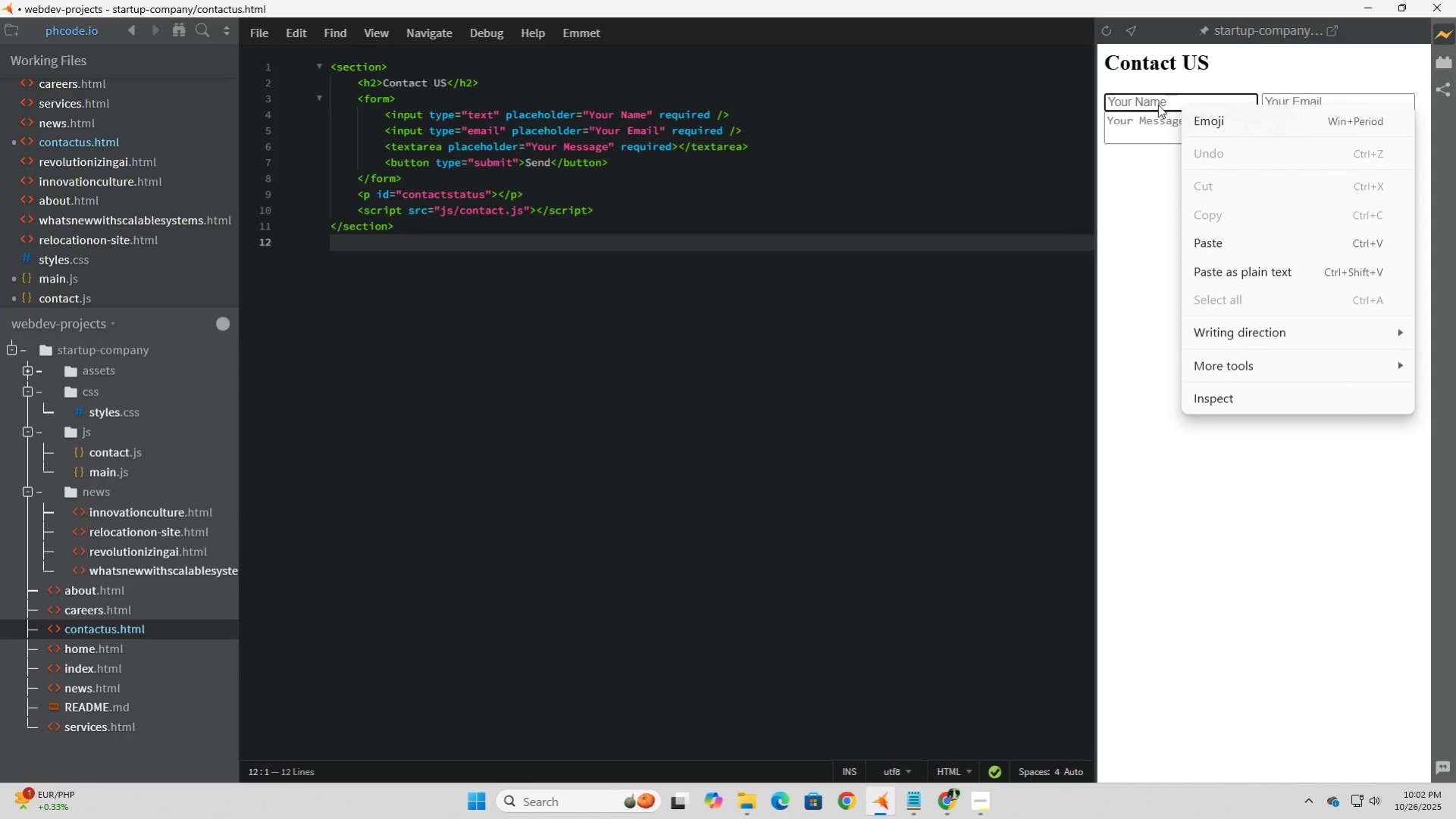 
left_click([1153, 105])
 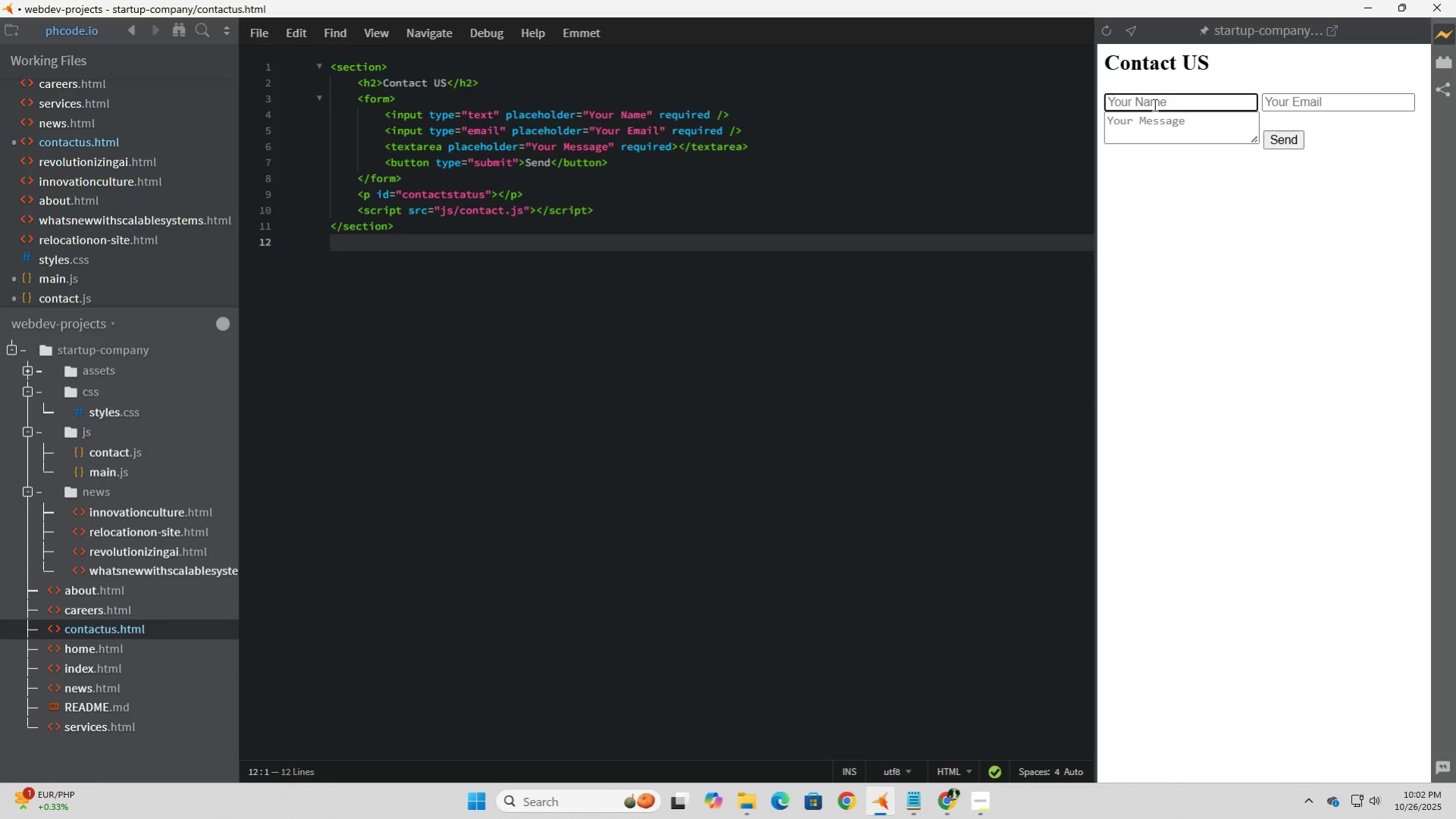 
type(Test)
key(Tab)
type(test)
key(Tab)
type(test)
 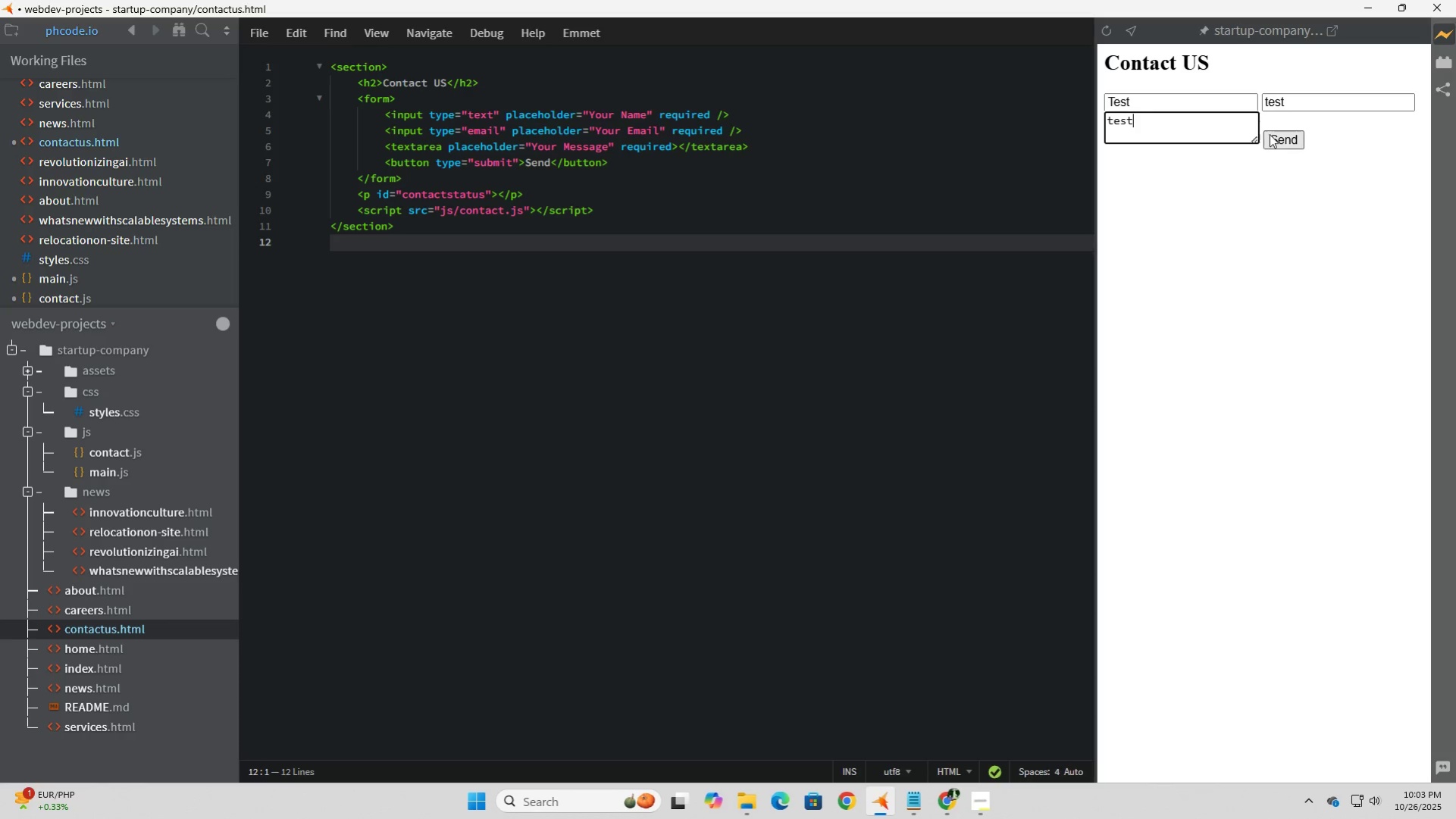 
left_click([1291, 139])
 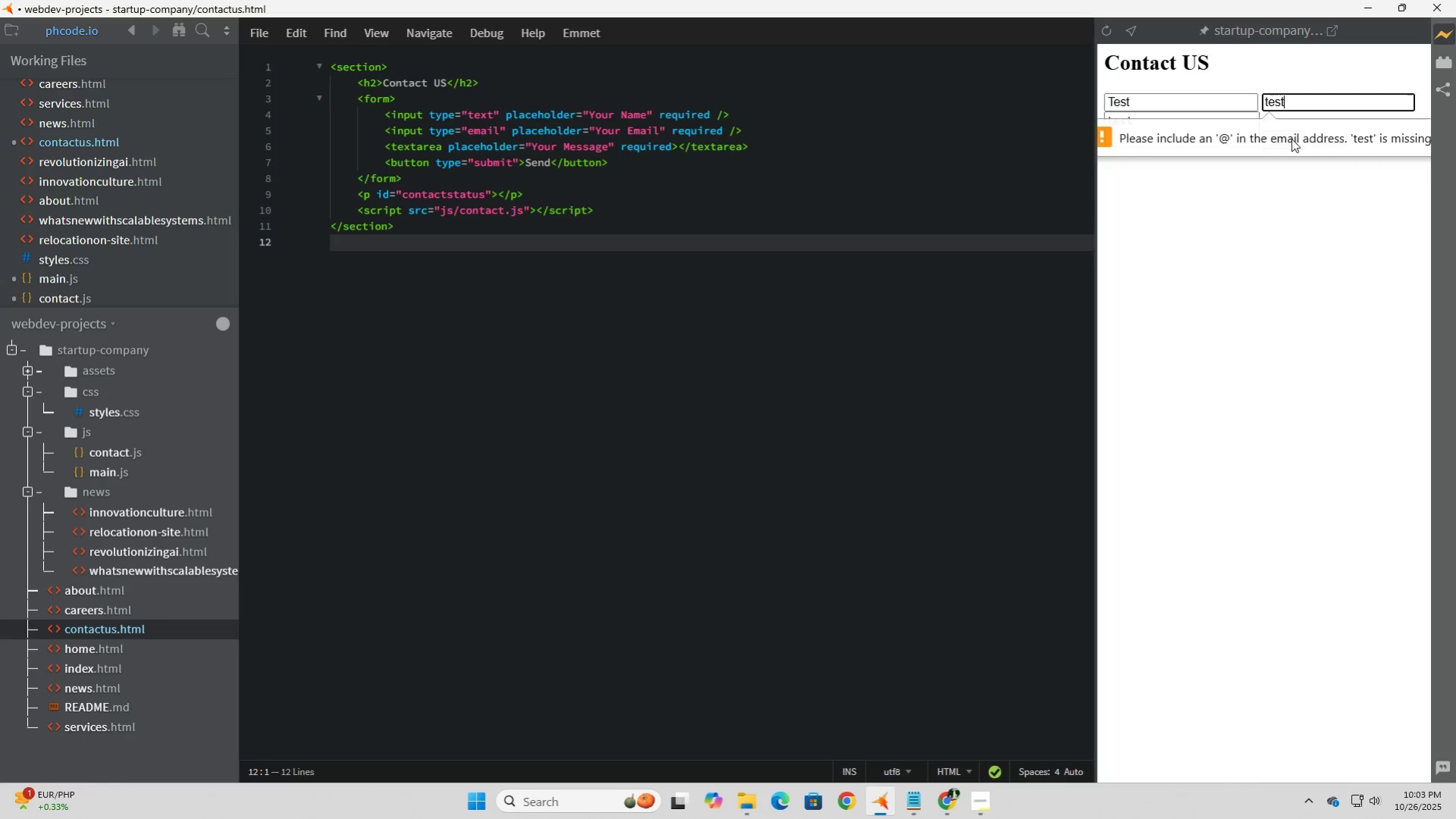 
left_click([1291, 139])
 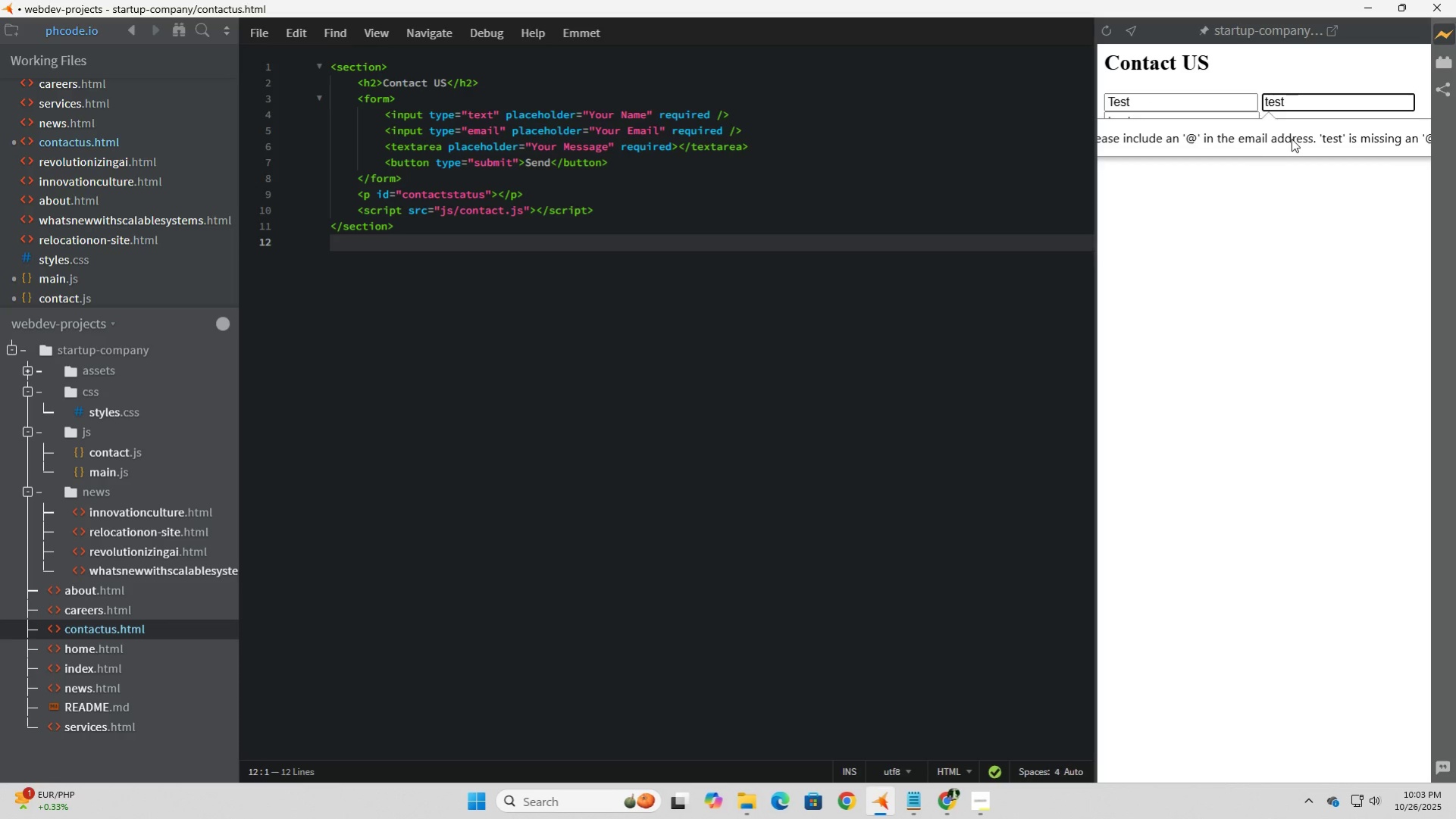 
left_click([1291, 139])
 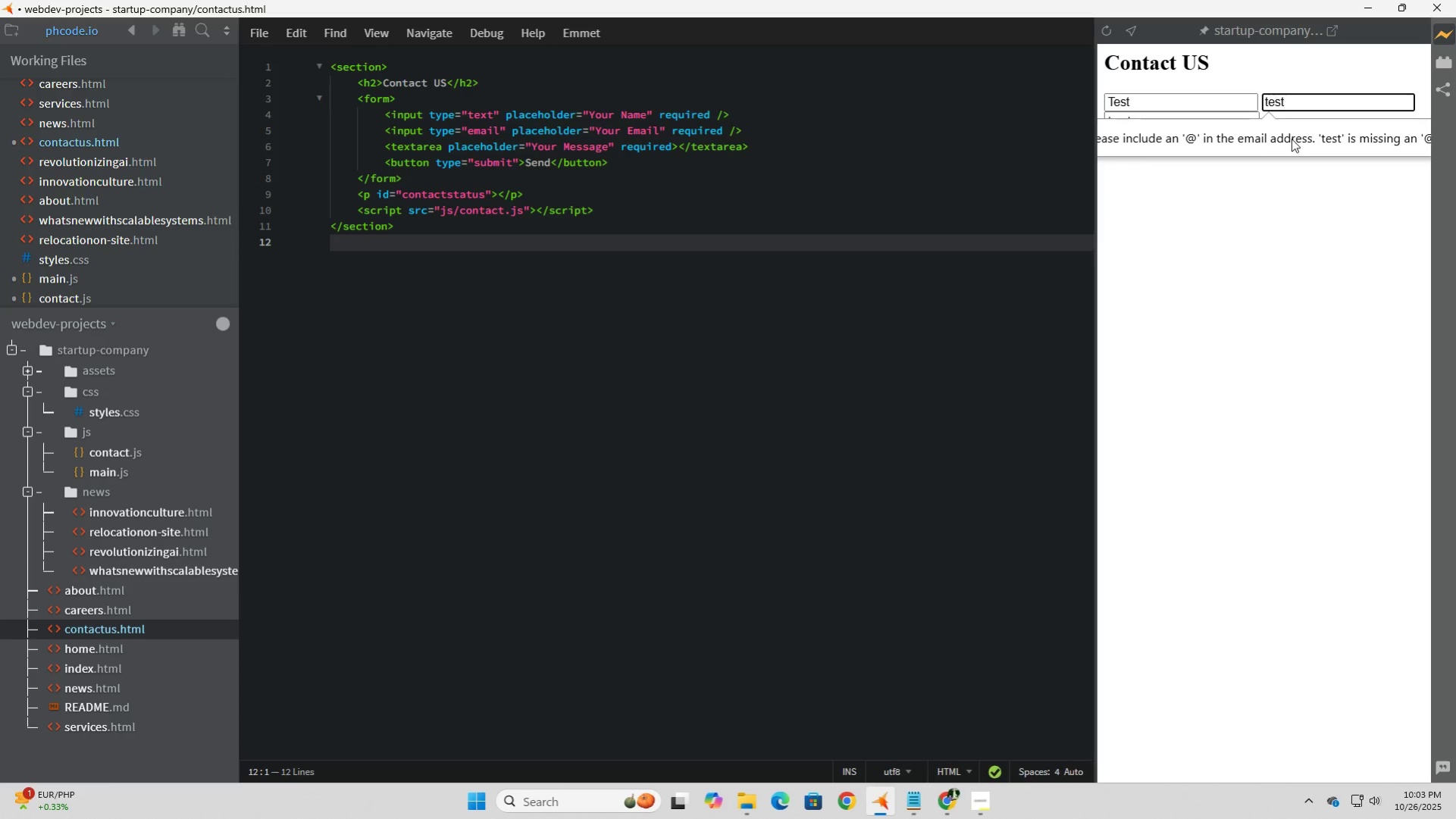 
left_click([1291, 139])
 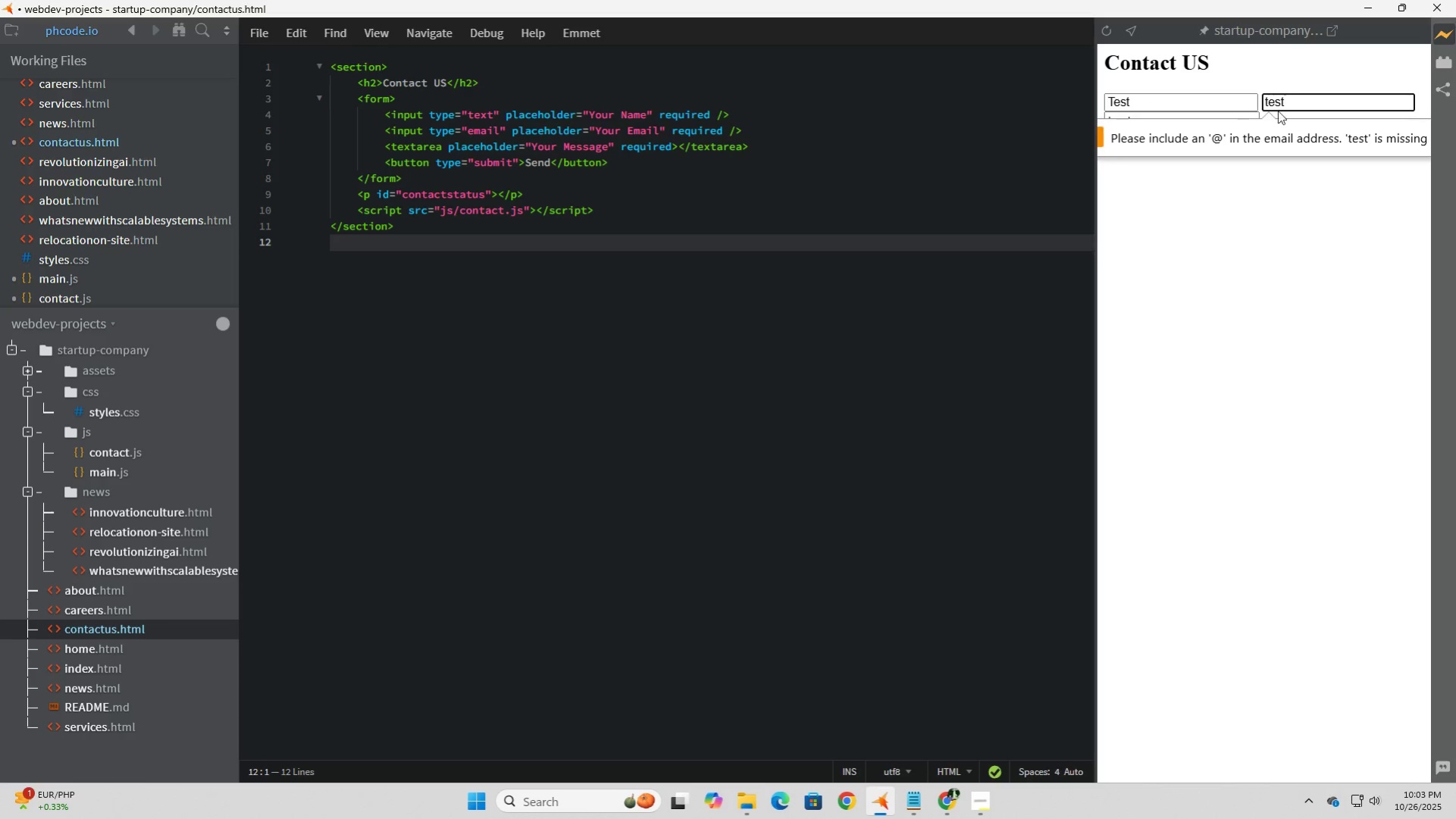 
left_click_drag(start_coordinate=[1298, 101], to_coordinate=[1148, 102])
 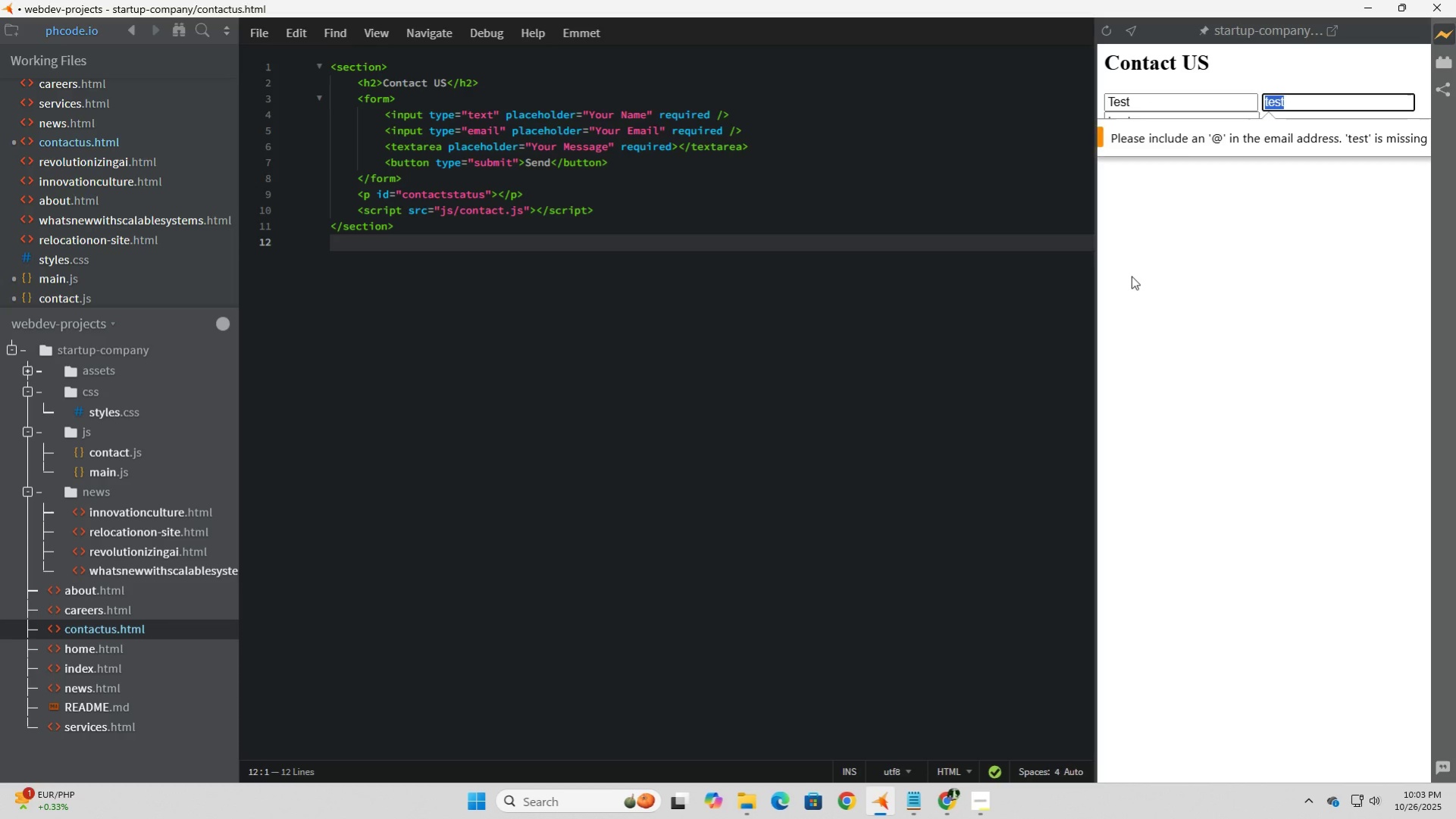 
key(Backspace)
 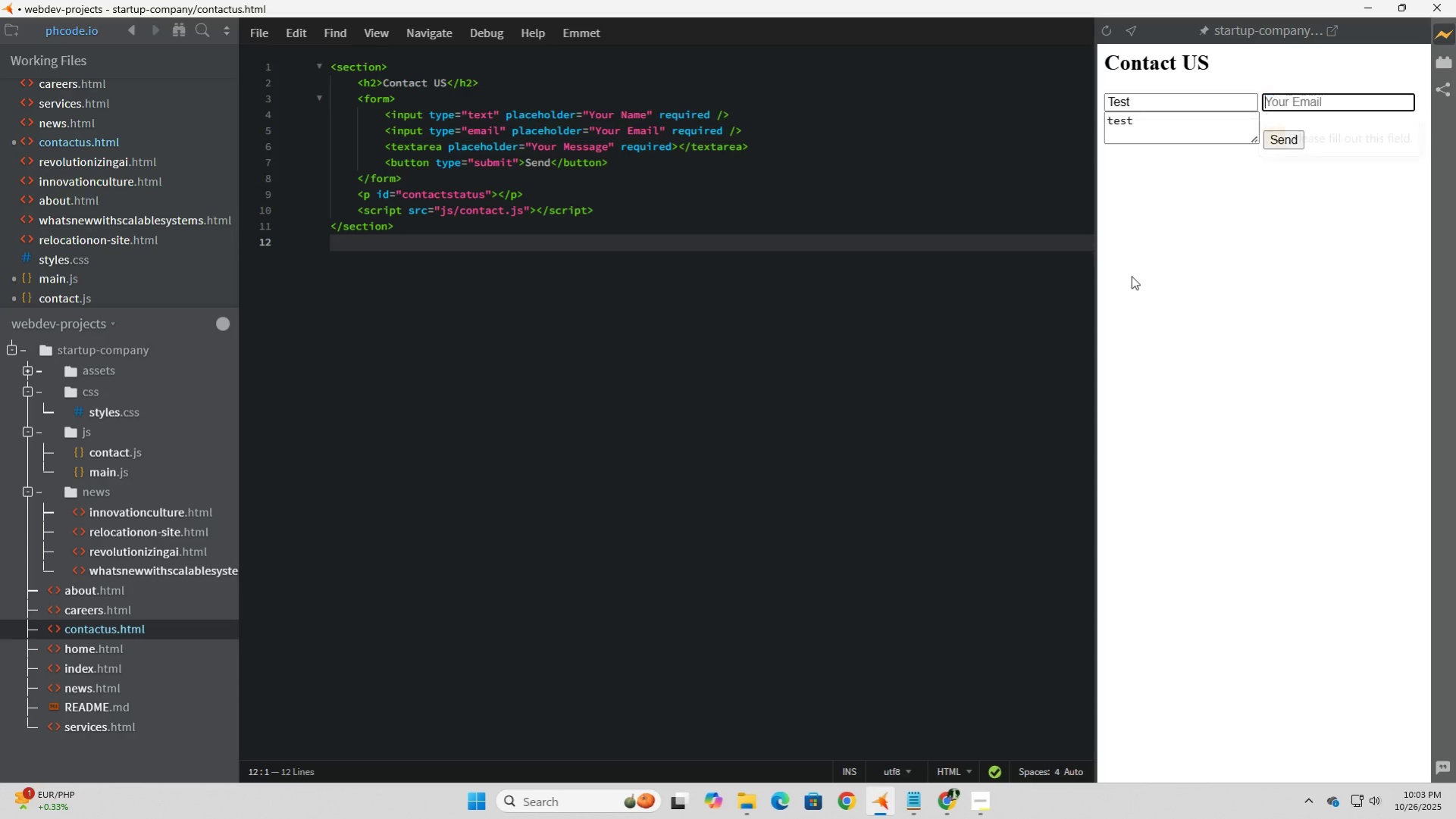 
key(Backspace)
 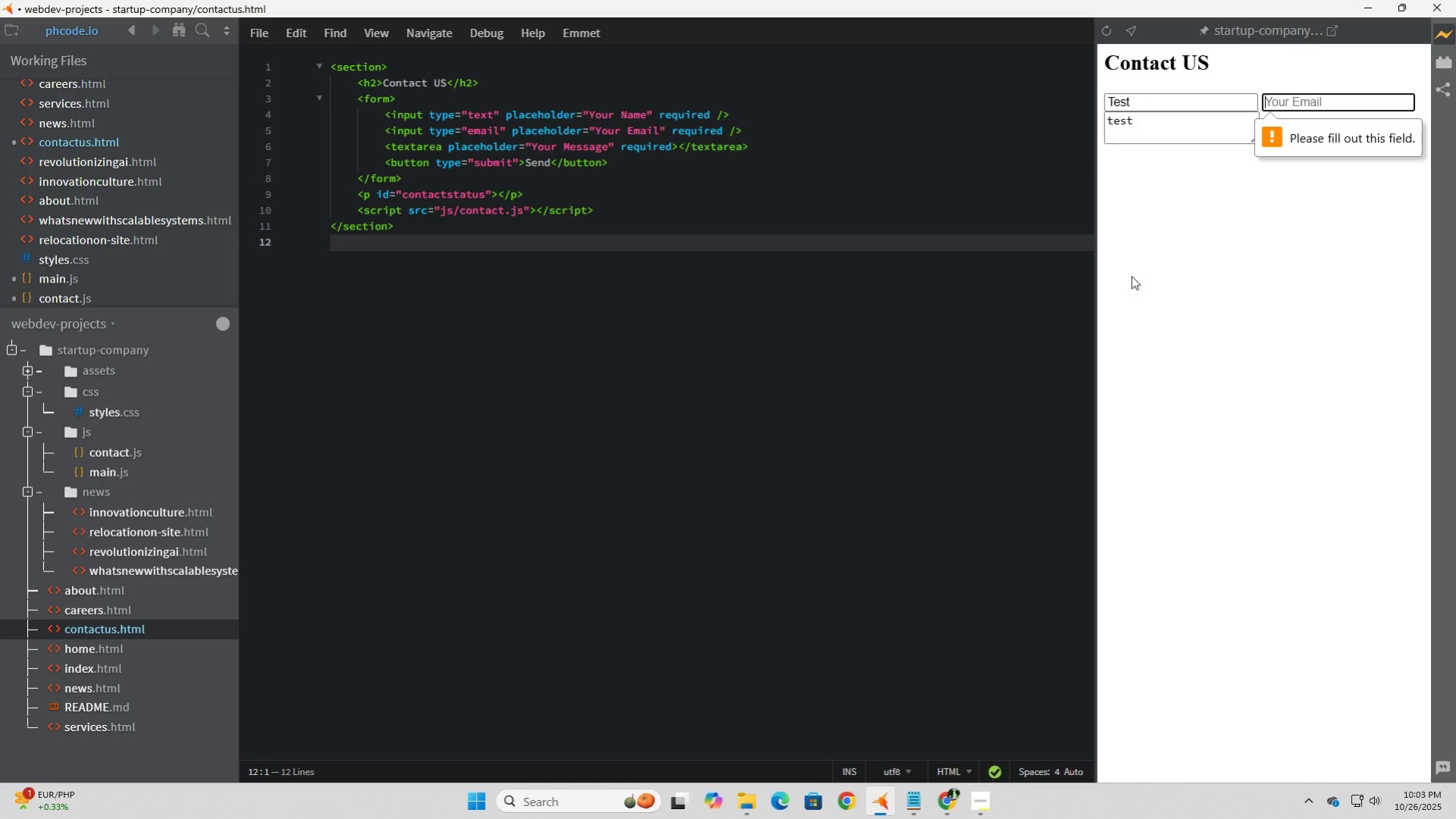 
mouse_move([1300, 132])
 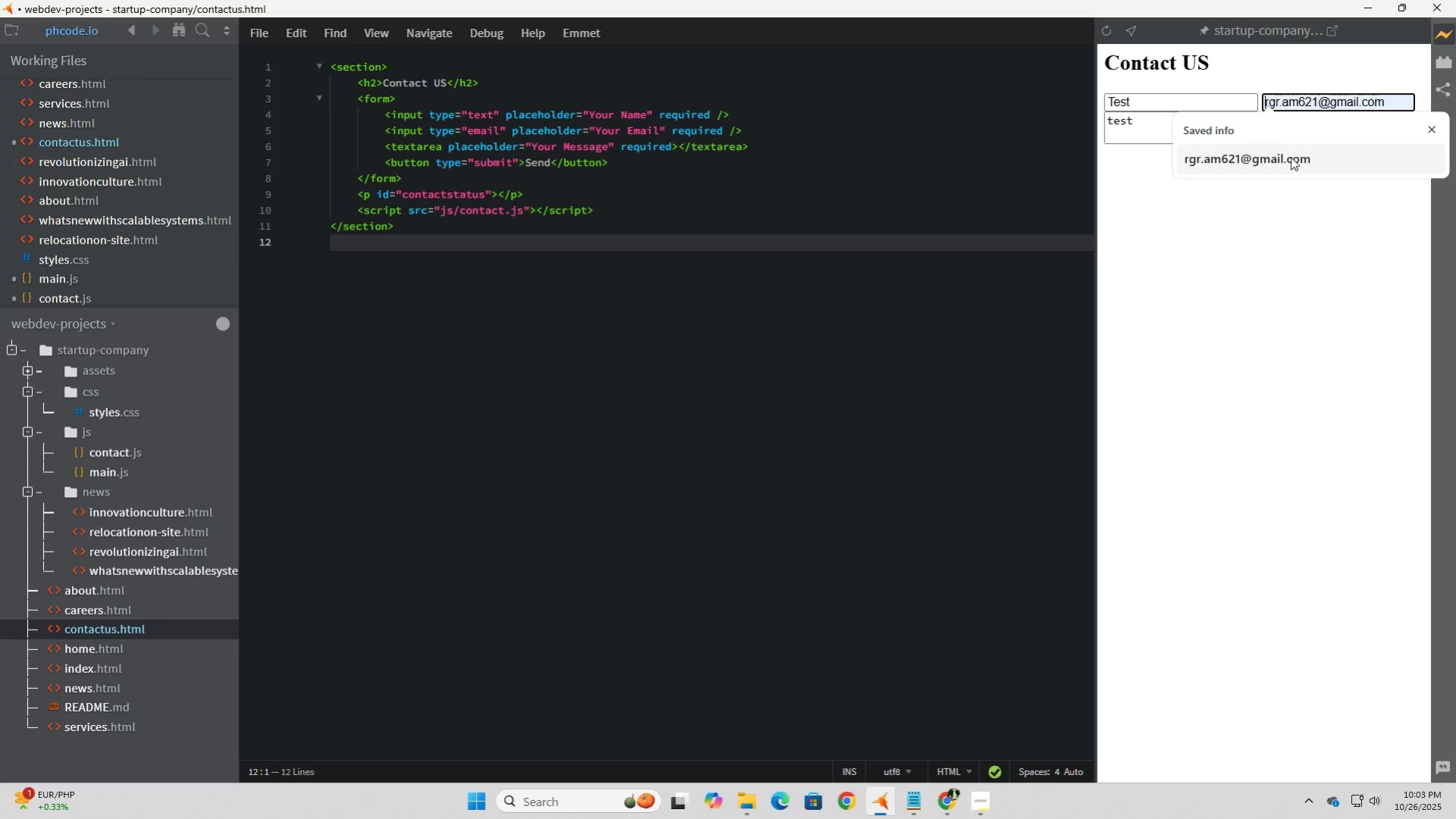 
left_click([1290, 157])
 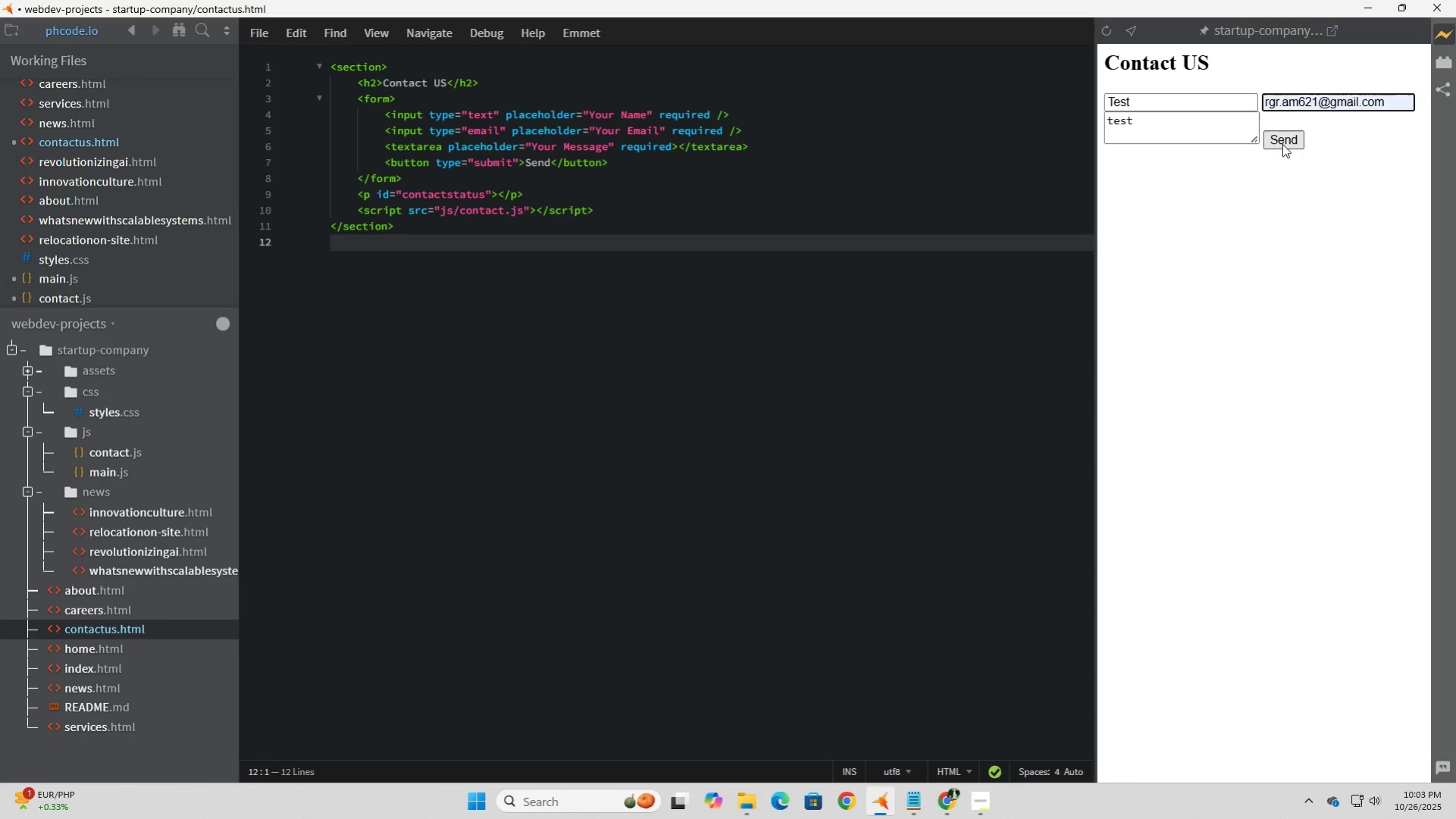 
left_click([1282, 142])
 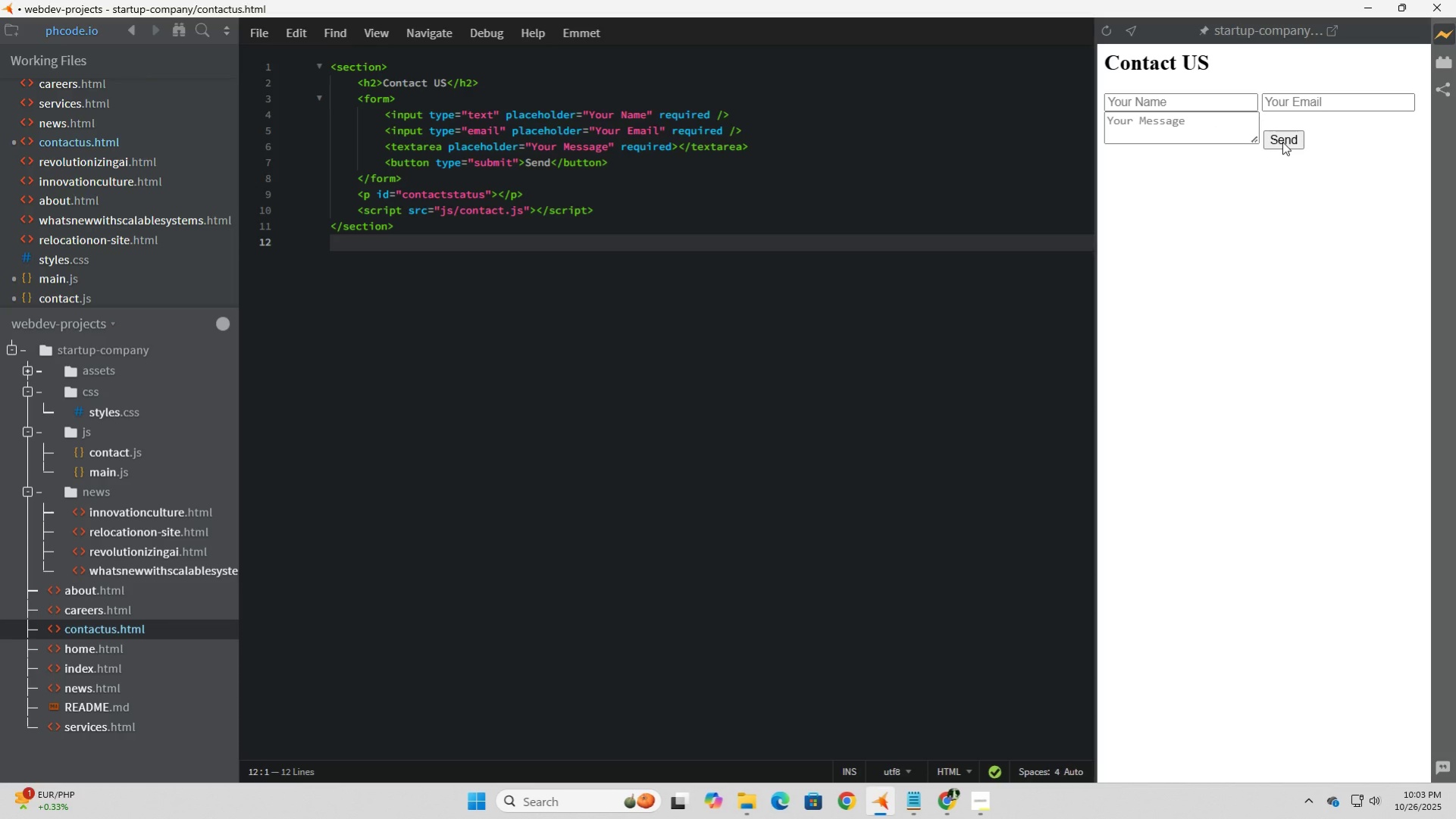 
left_click([1282, 142])
 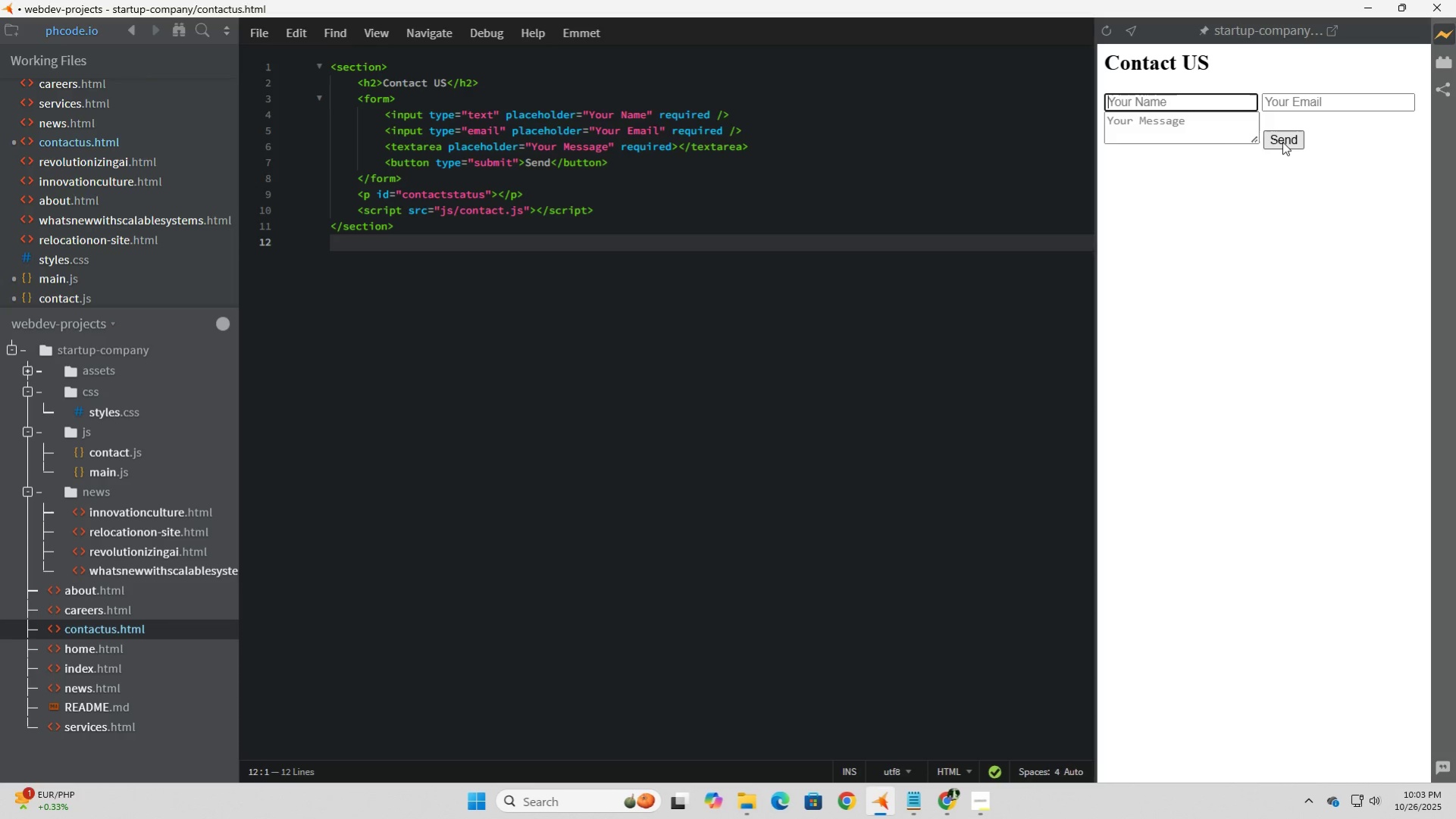 
left_click([1282, 142])
 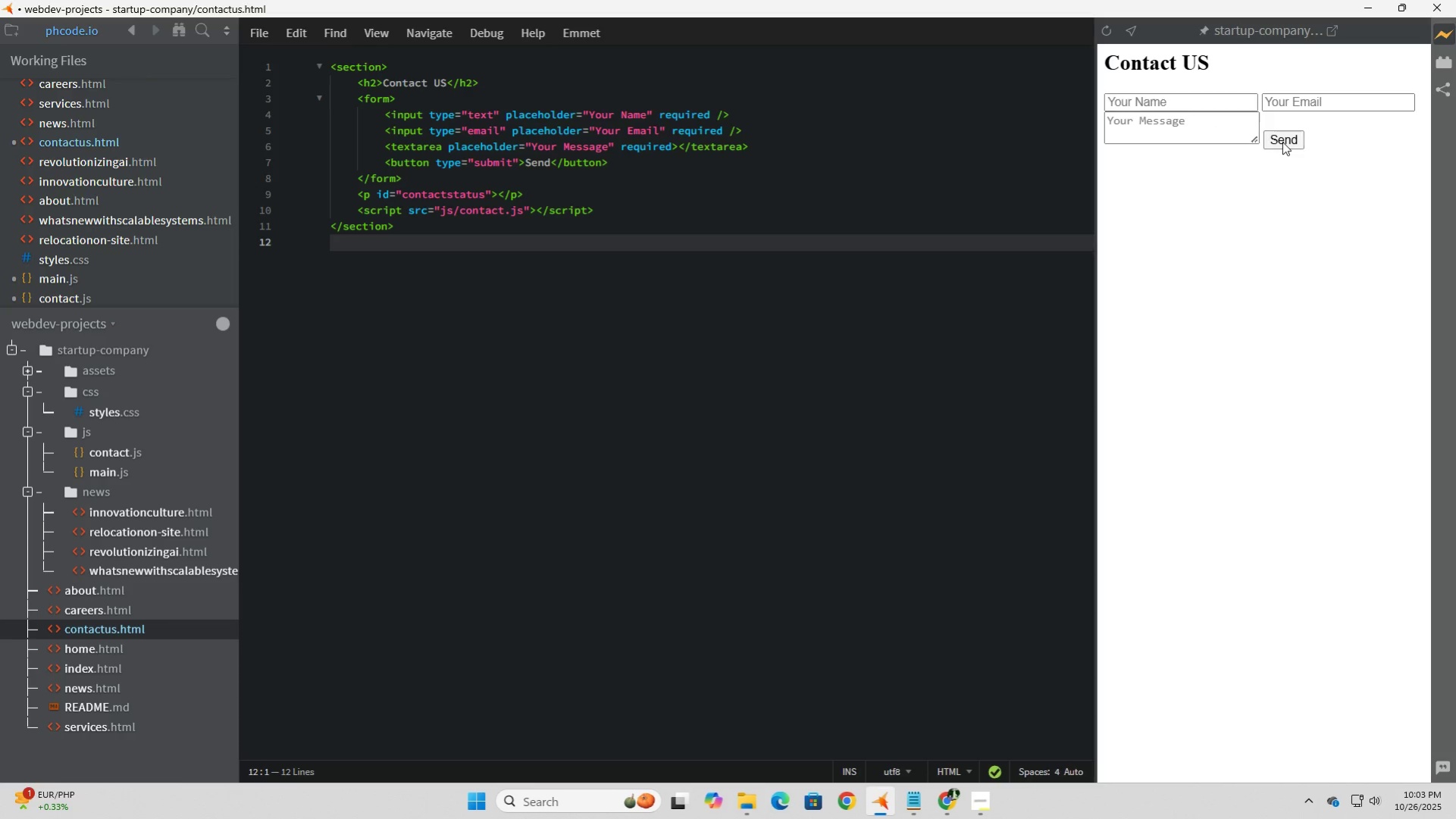 
double_click([1282, 142])
 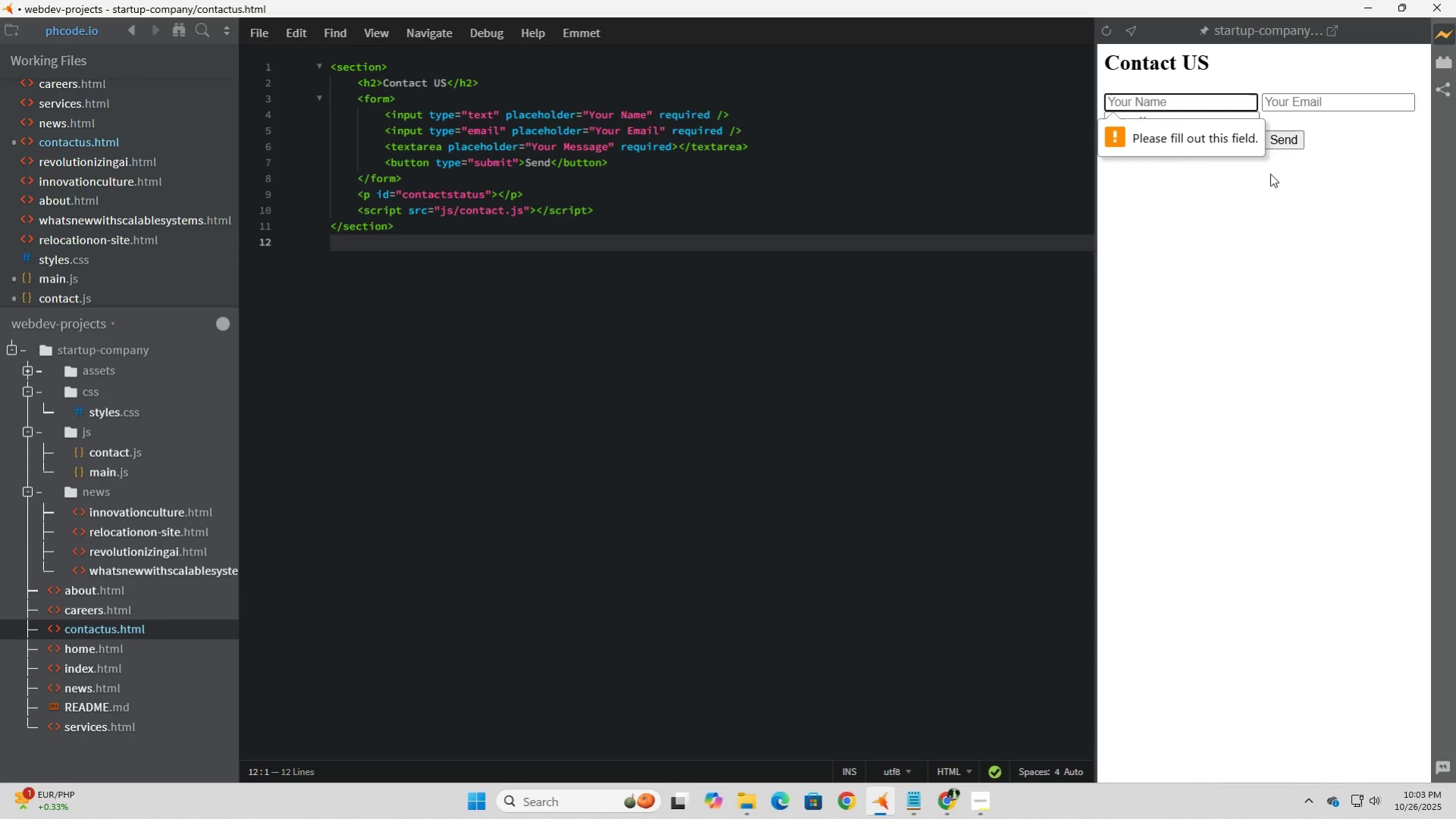 
left_click([1270, 173])
 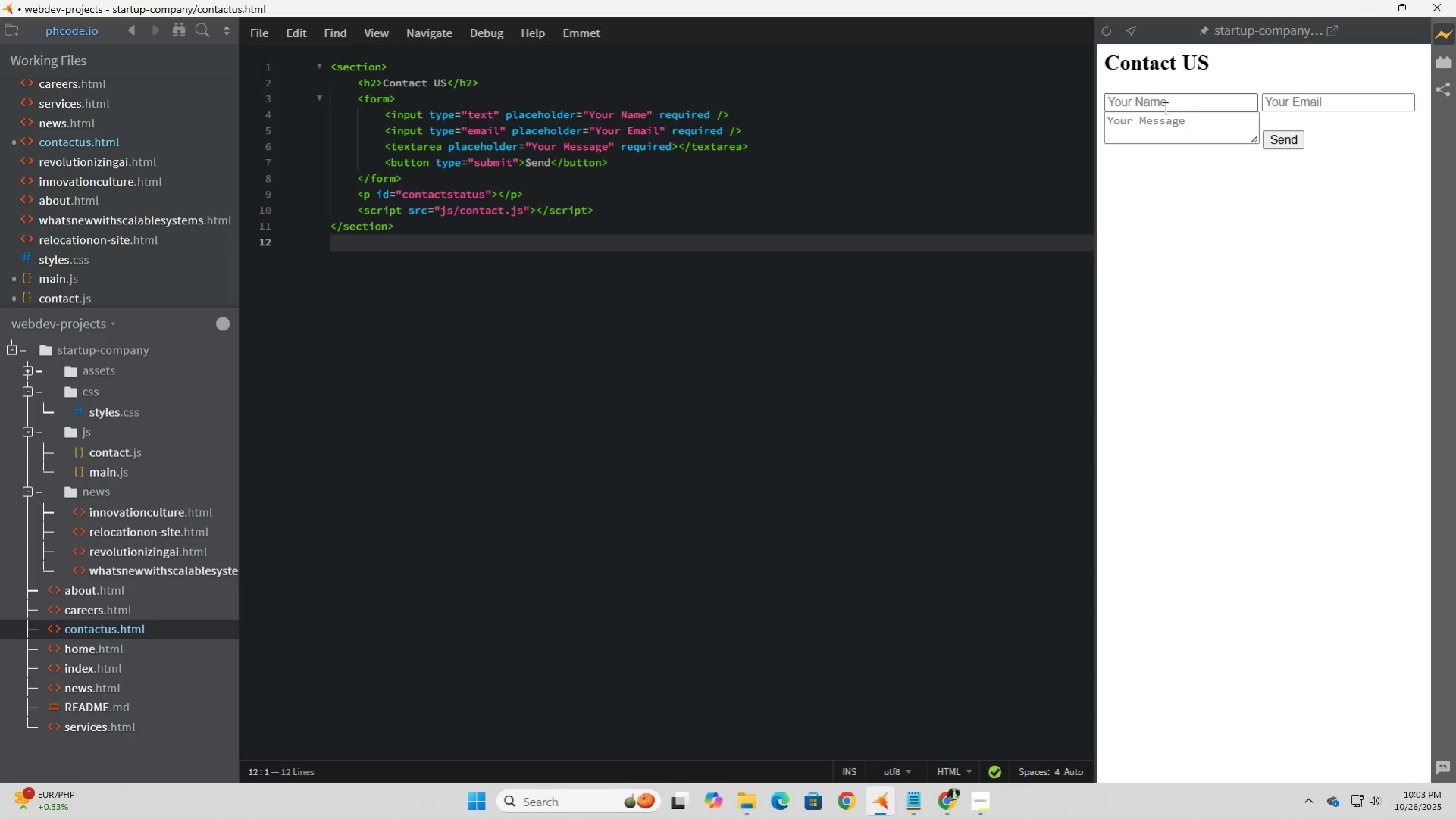 
left_click([1163, 108])
 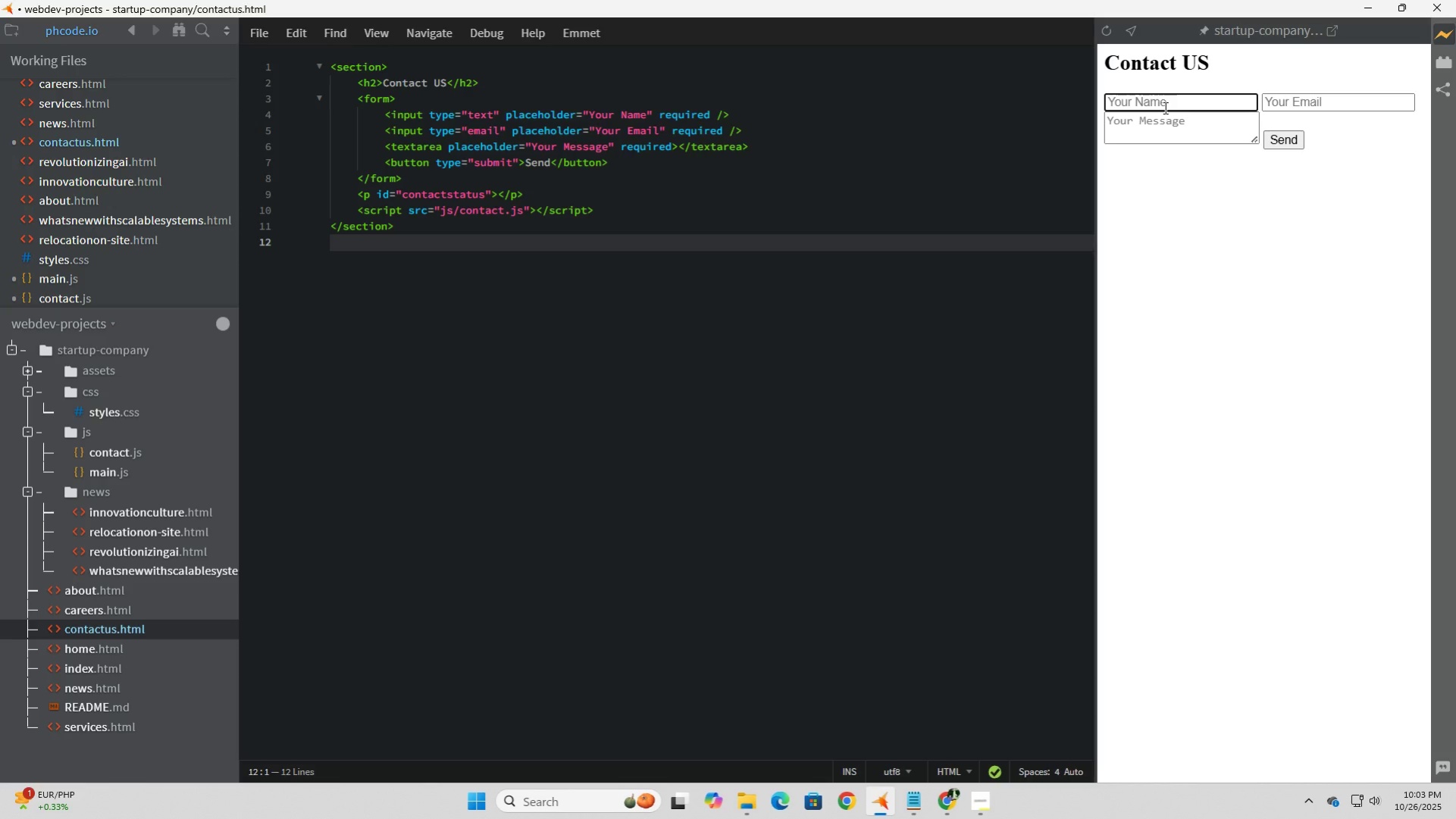 
left_click([1163, 108])
 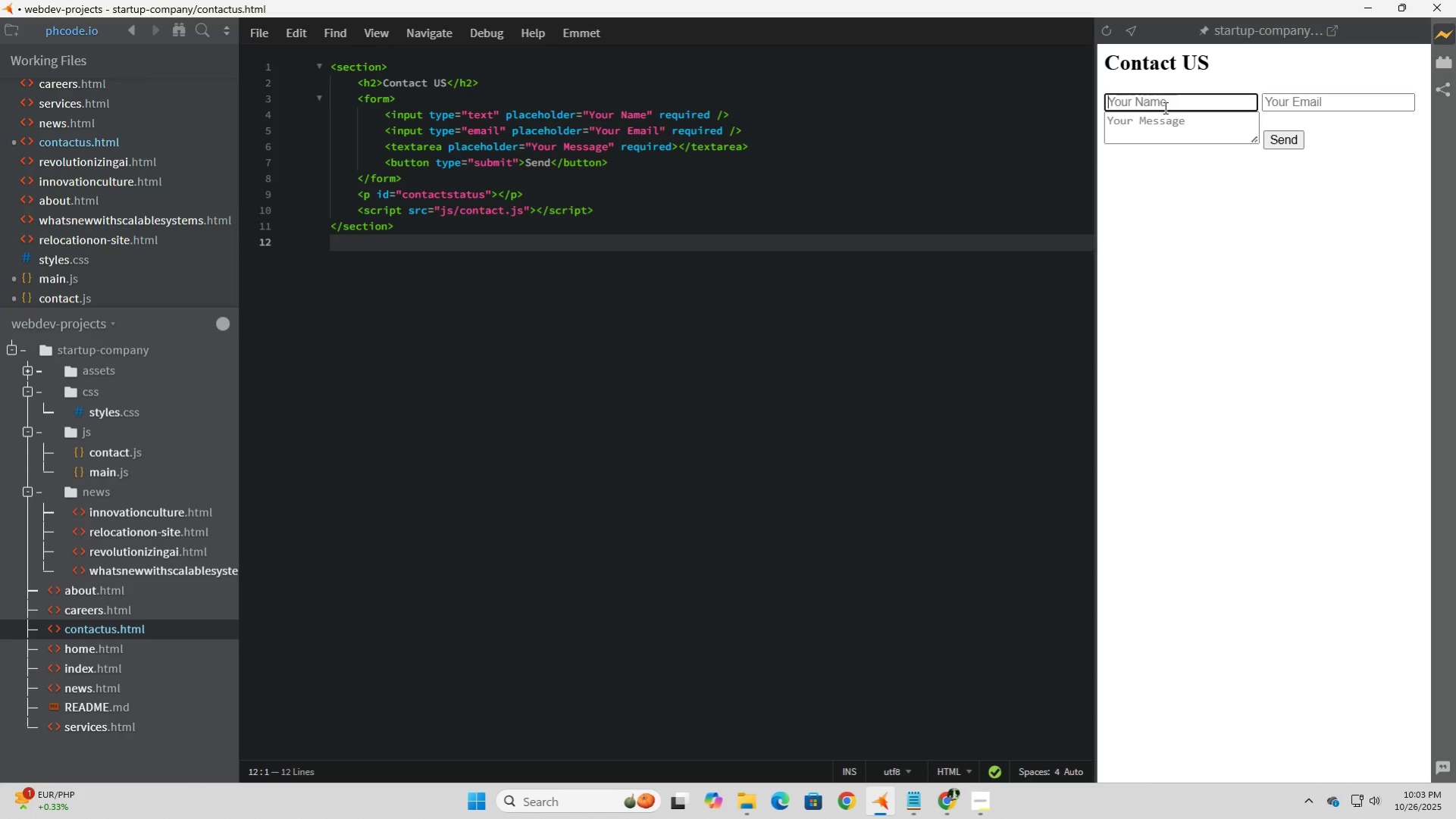 
type(test)
key(Tab)
type(test@gmail.com)
key(Tab)
type(TEST)
 